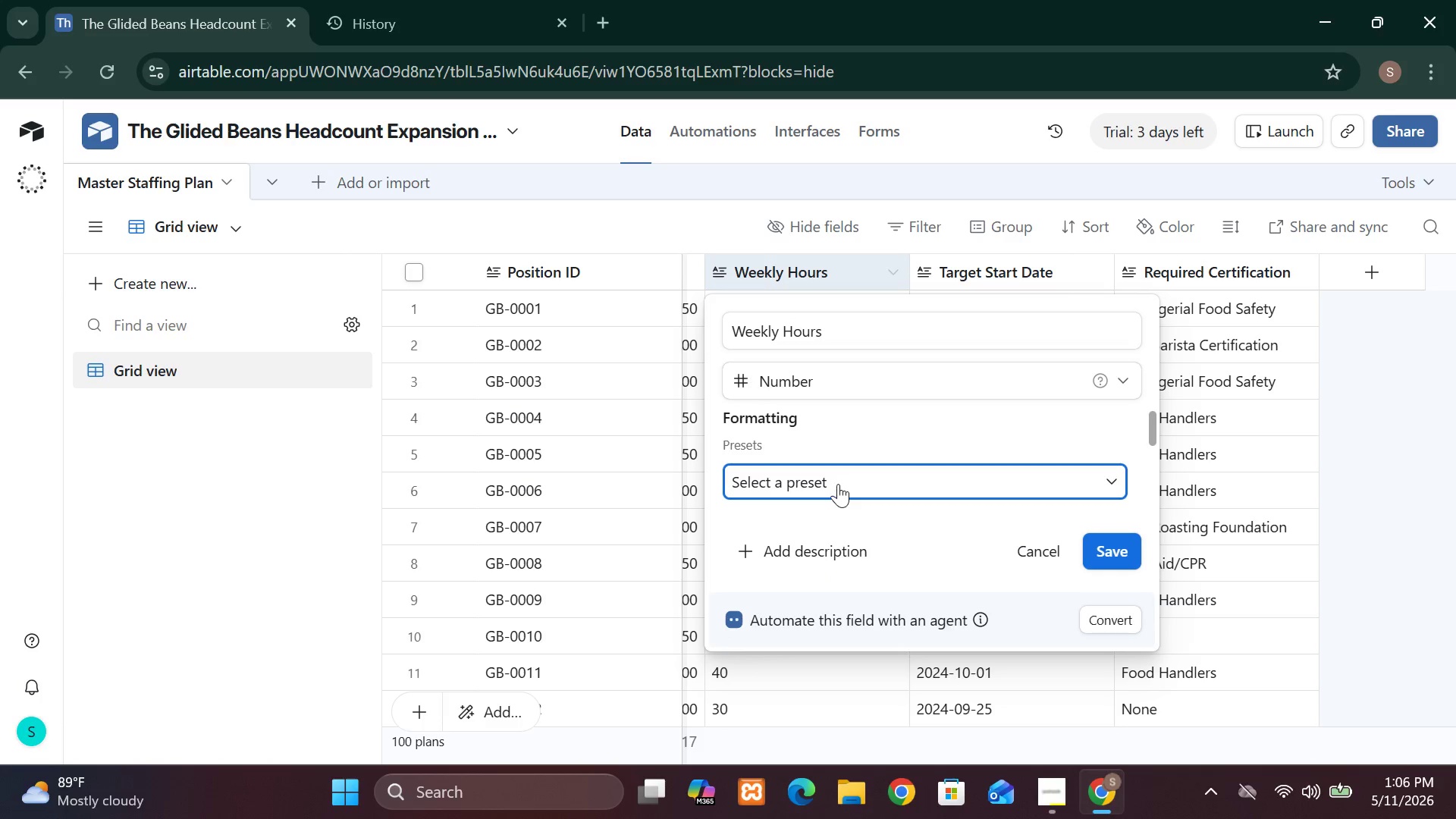 
left_click([836, 482])
 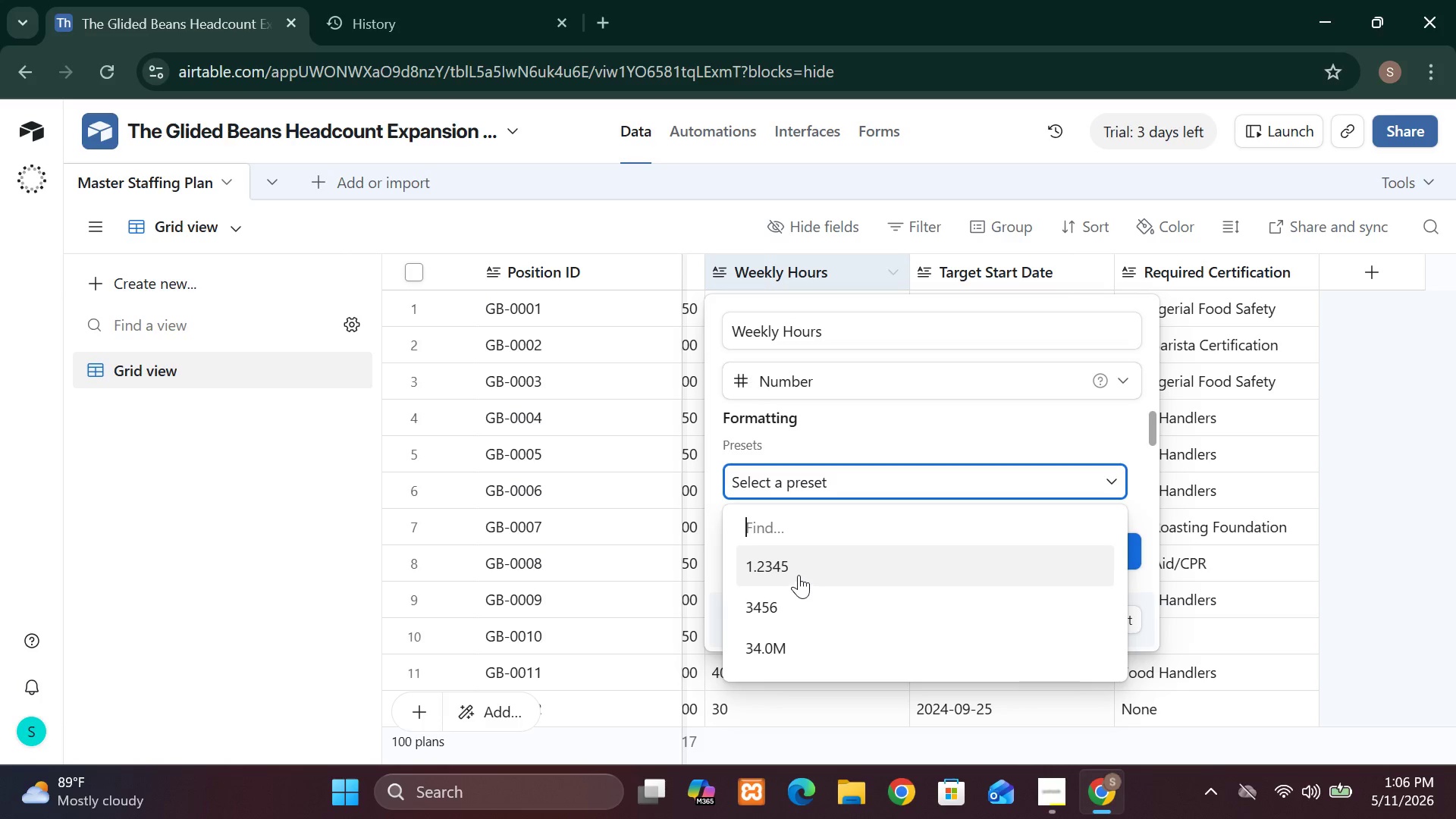 
left_click([795, 566])
 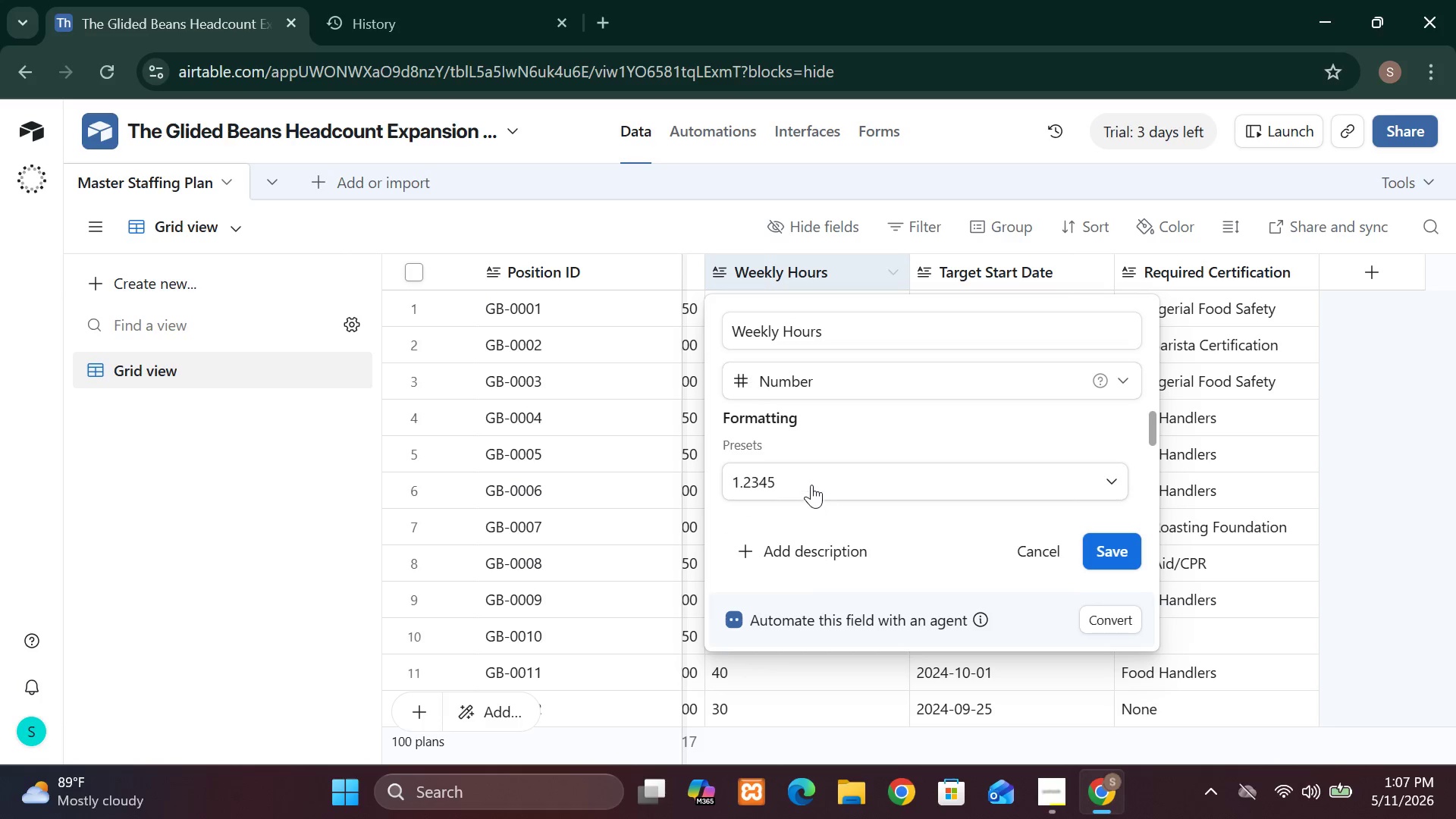 
left_click([808, 482])
 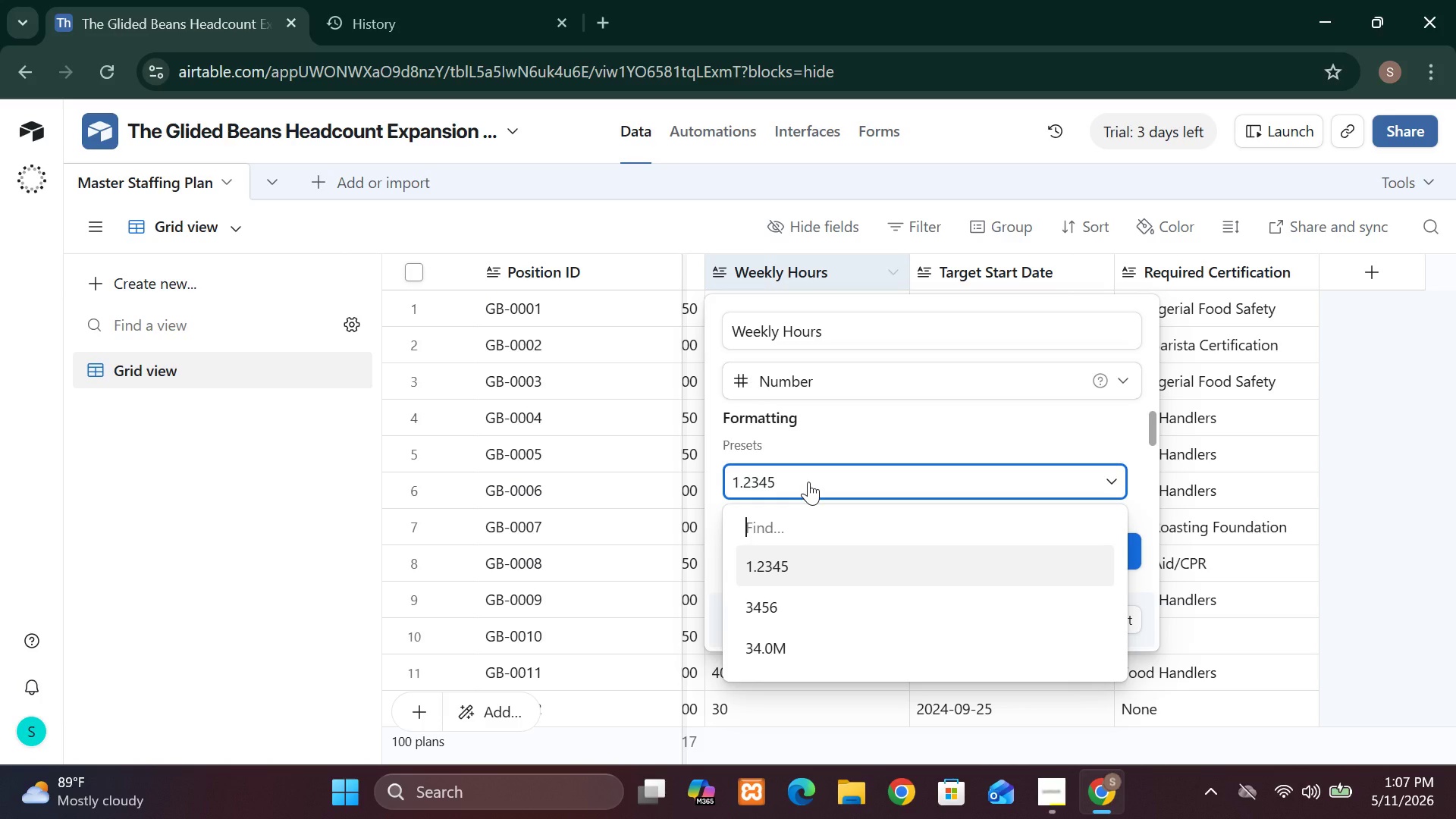 
left_click([808, 482])
 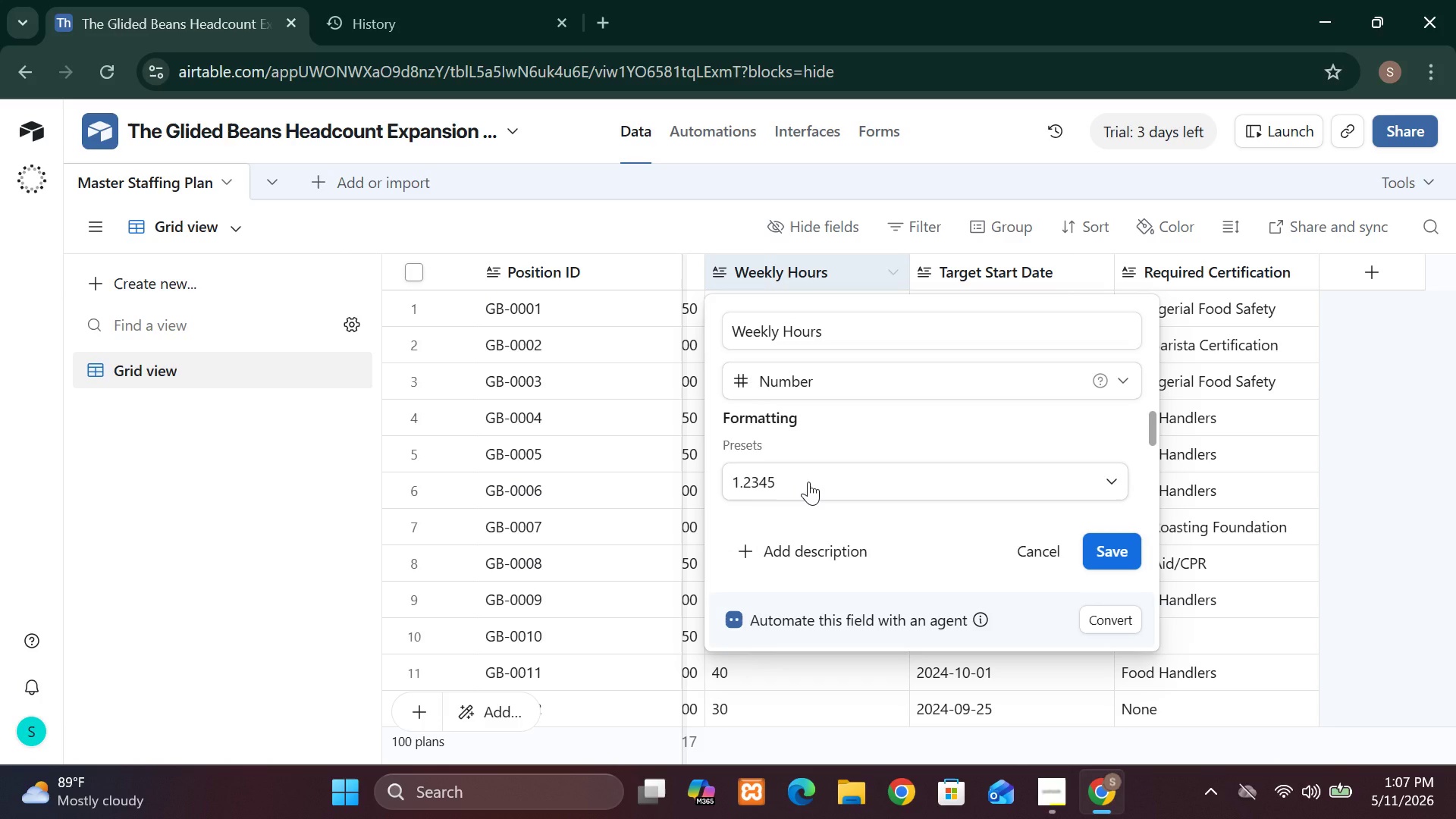 
left_click([808, 482])
 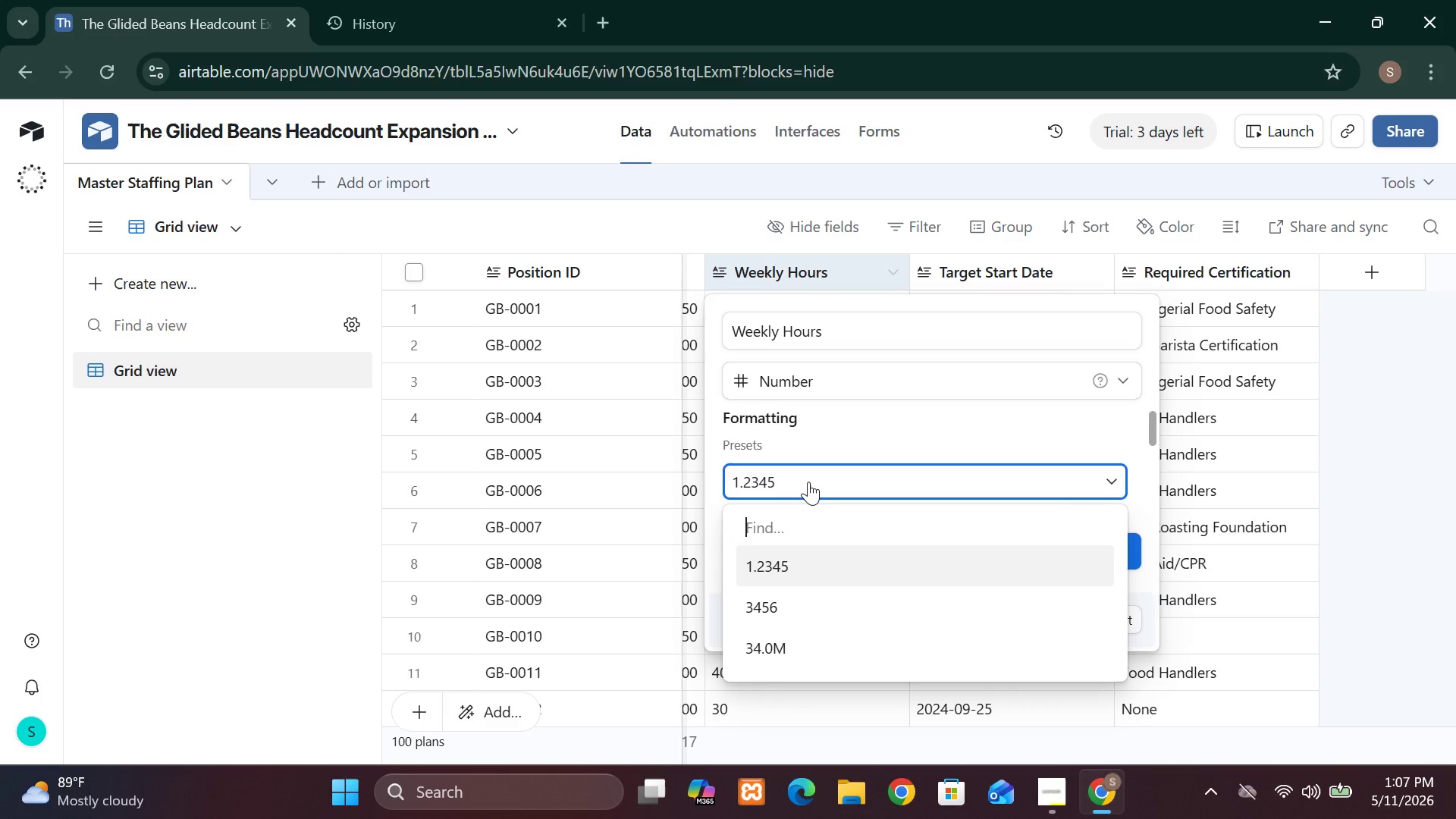 
key(0)
 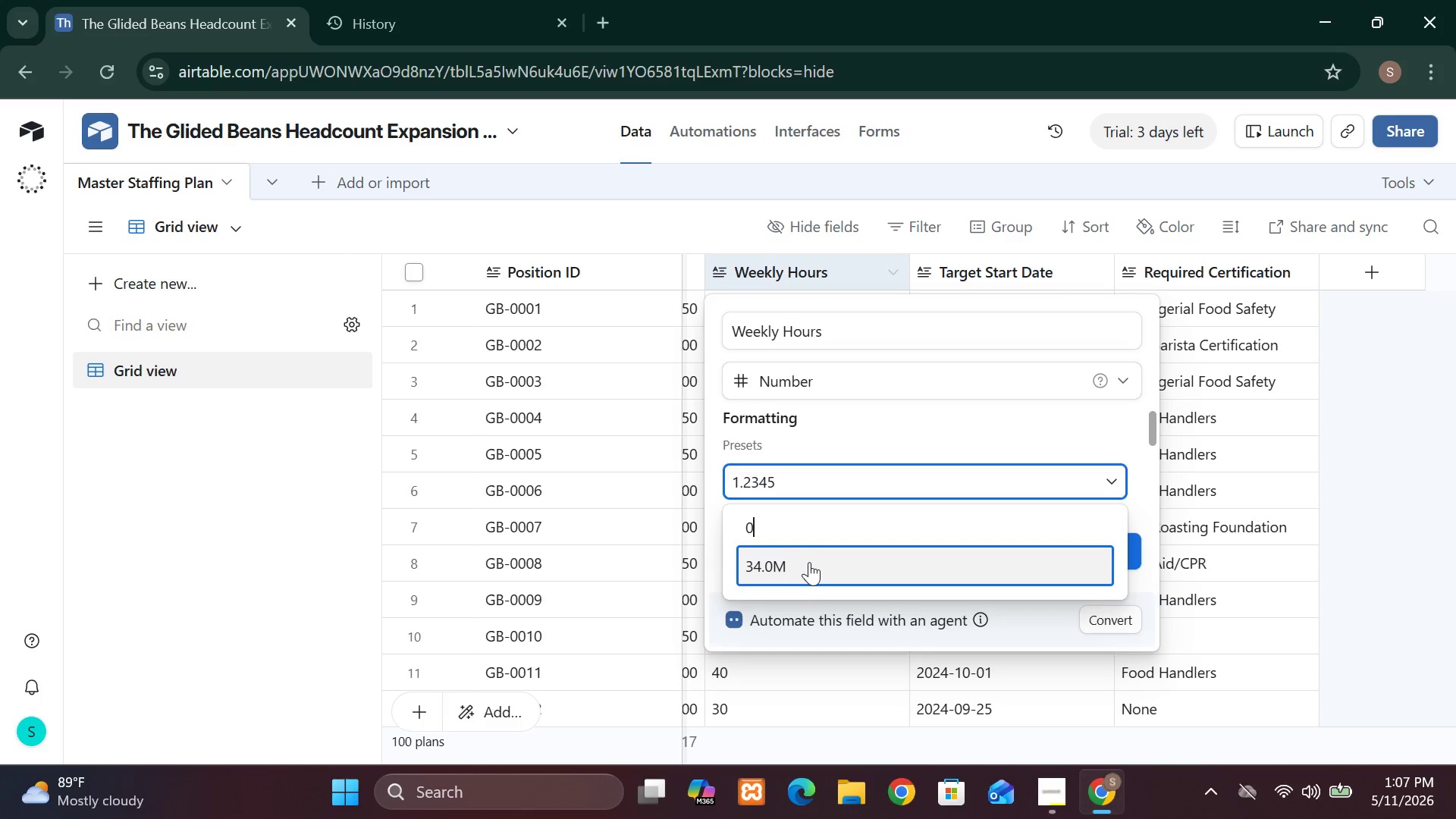 
left_click([809, 564])
 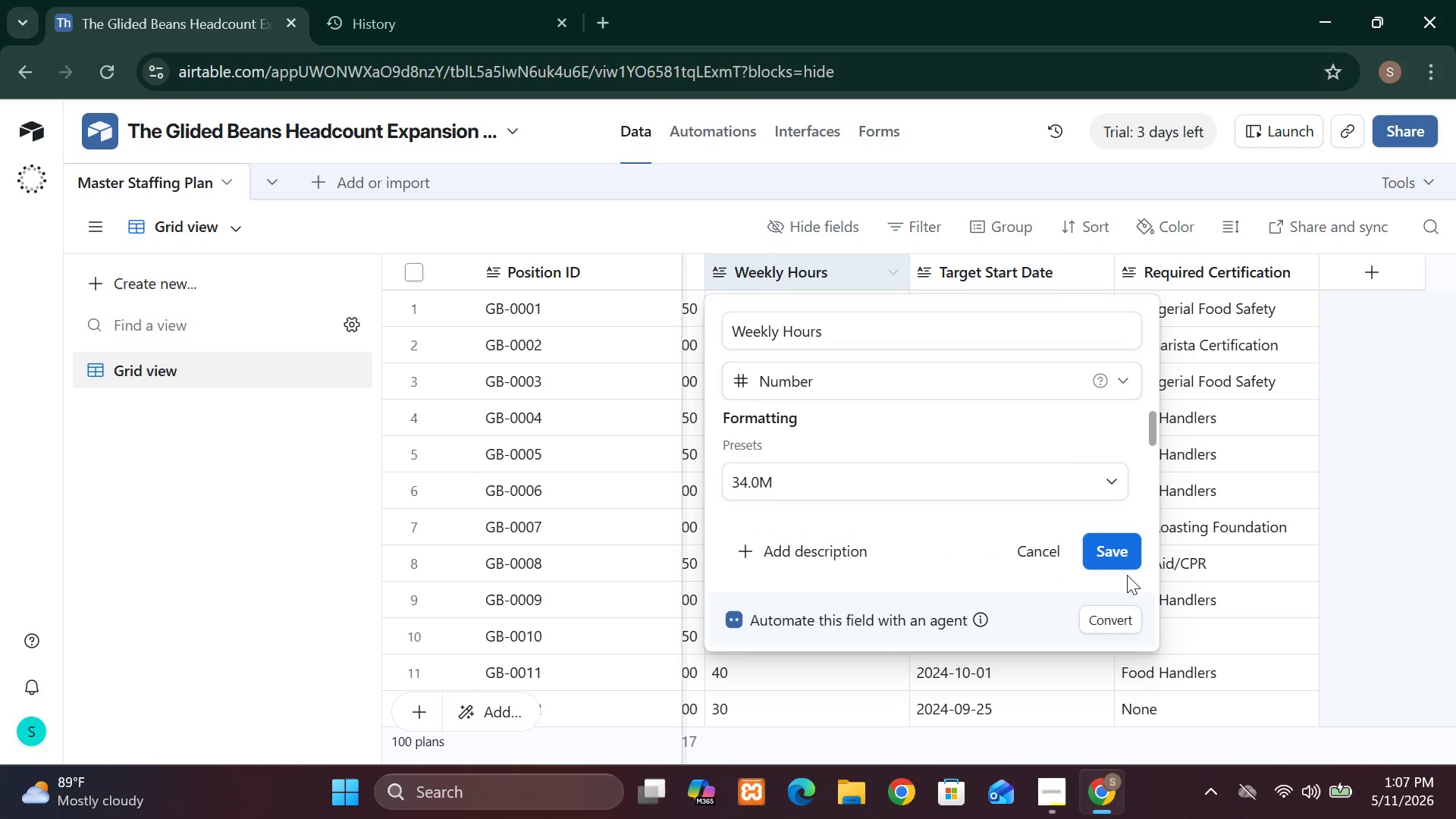 
left_click([1125, 557])
 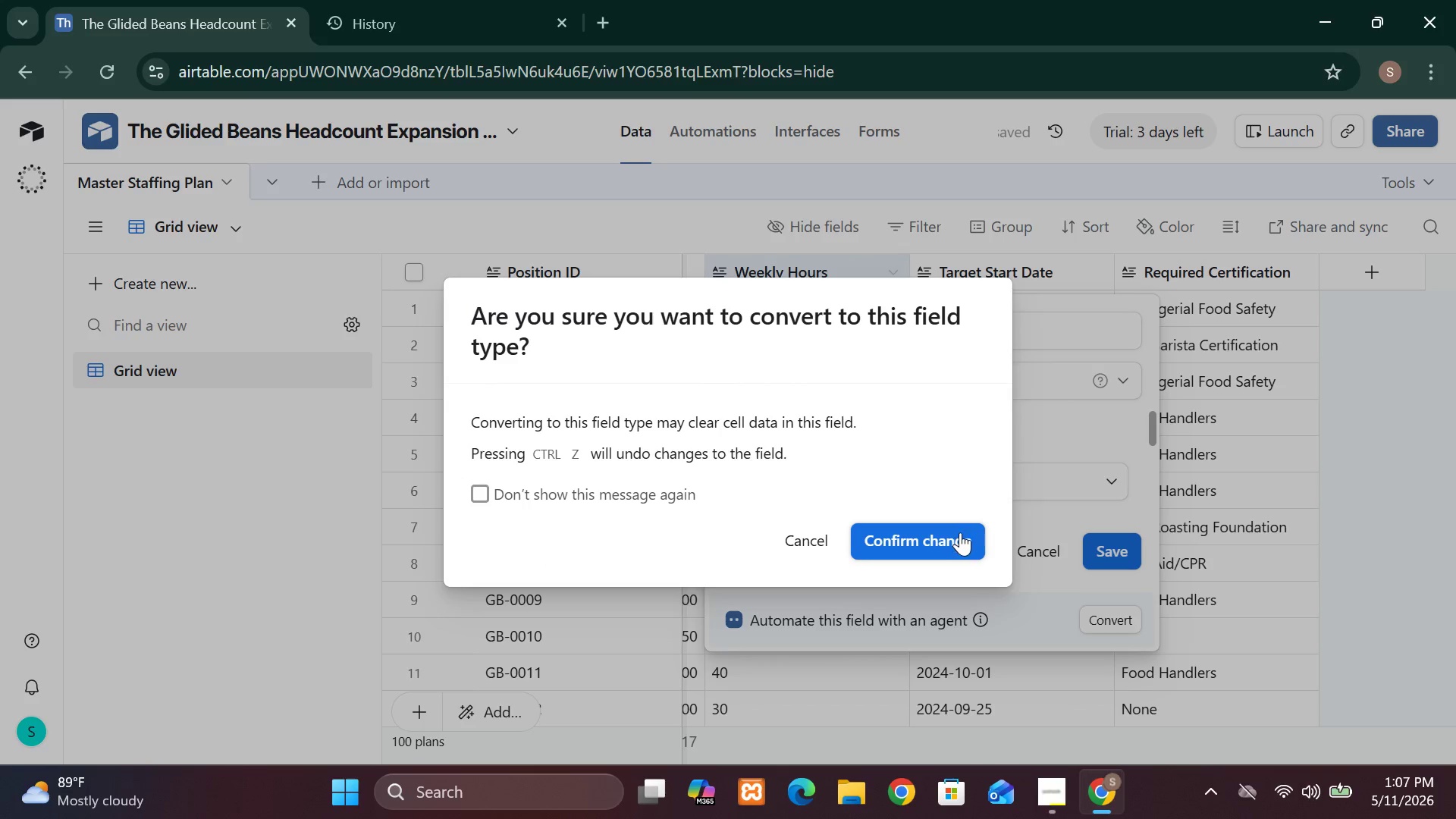 
left_click([959, 533])
 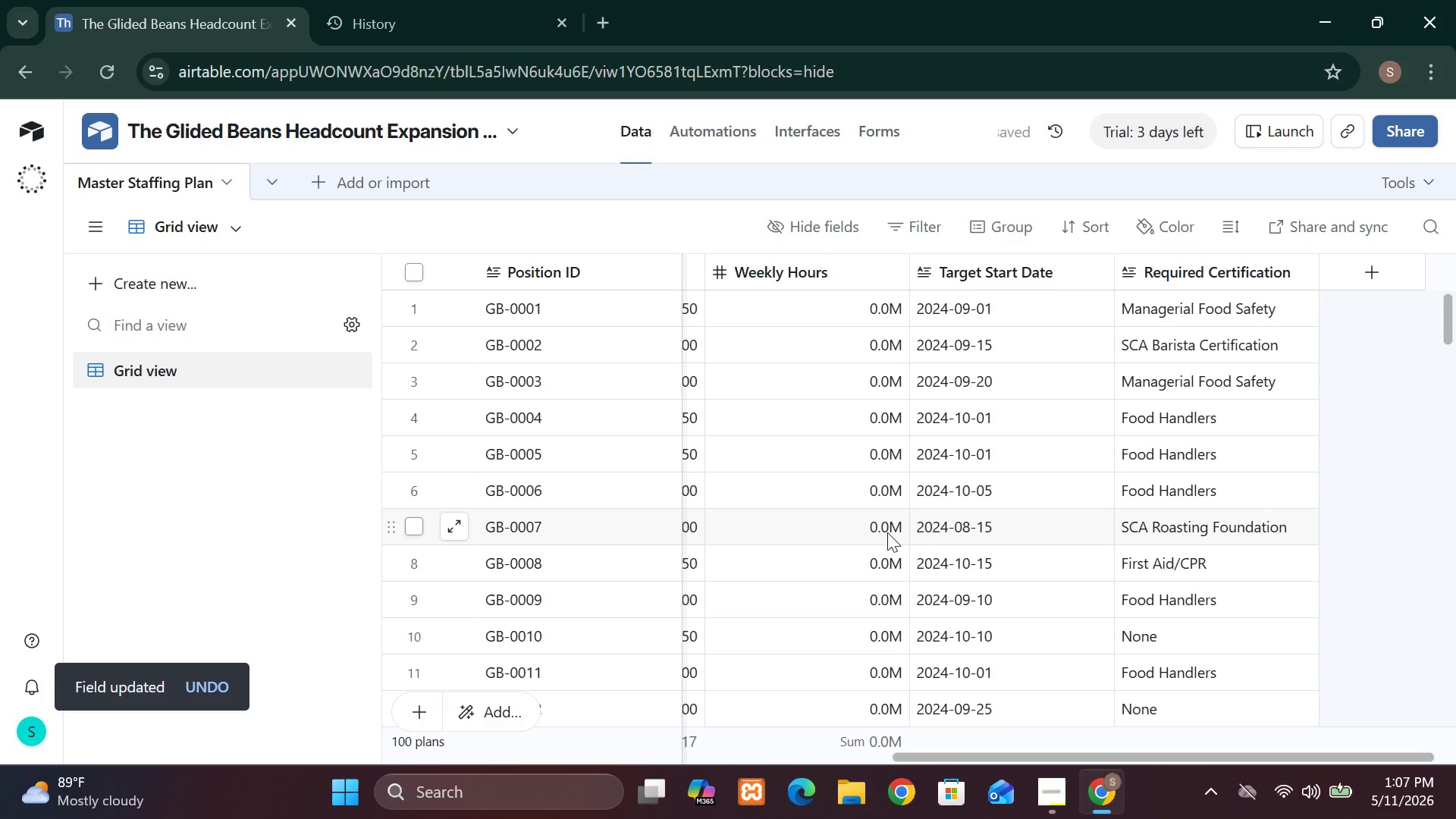 
wait(9.27)
 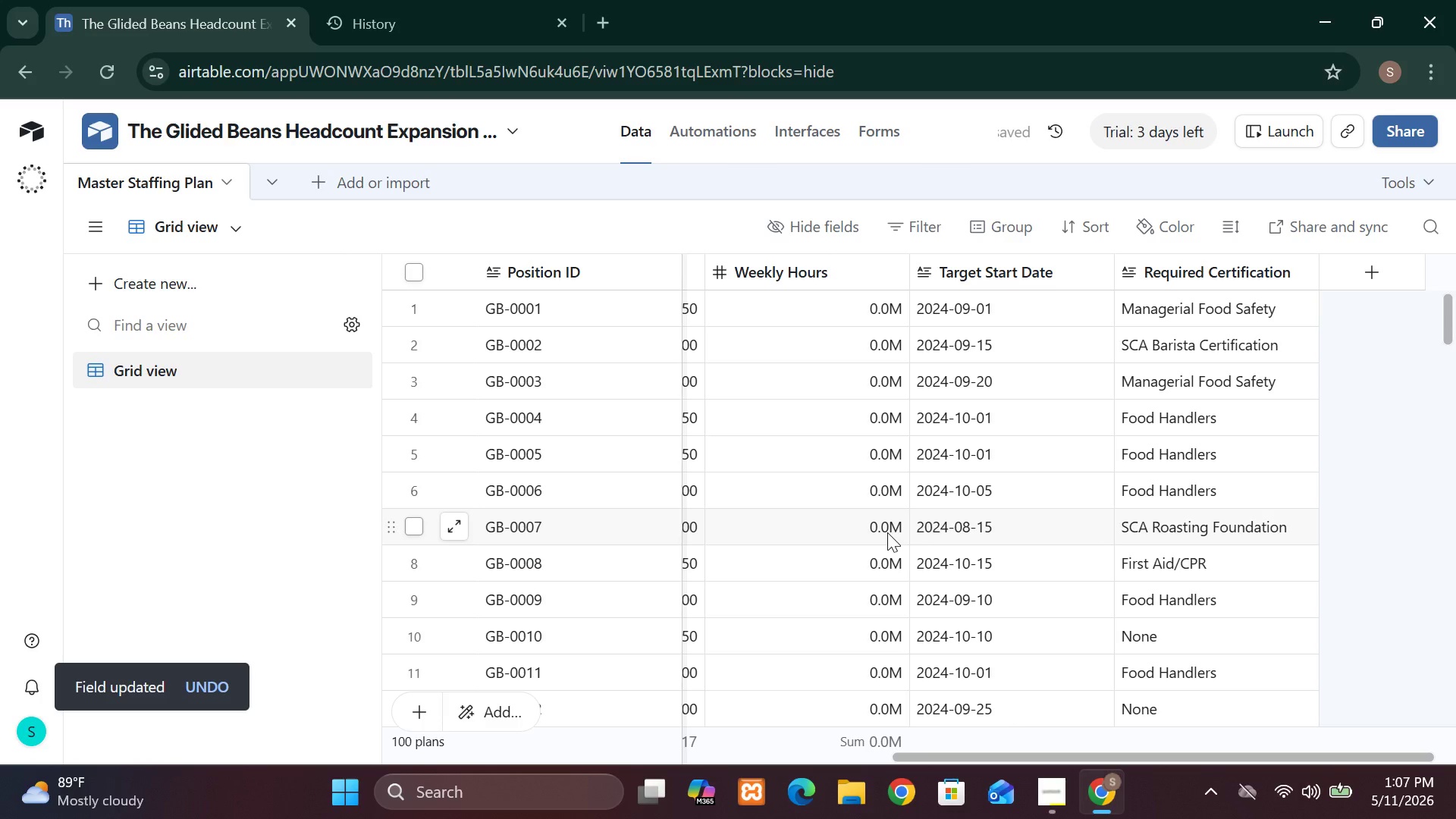 
double_click([918, 278])
 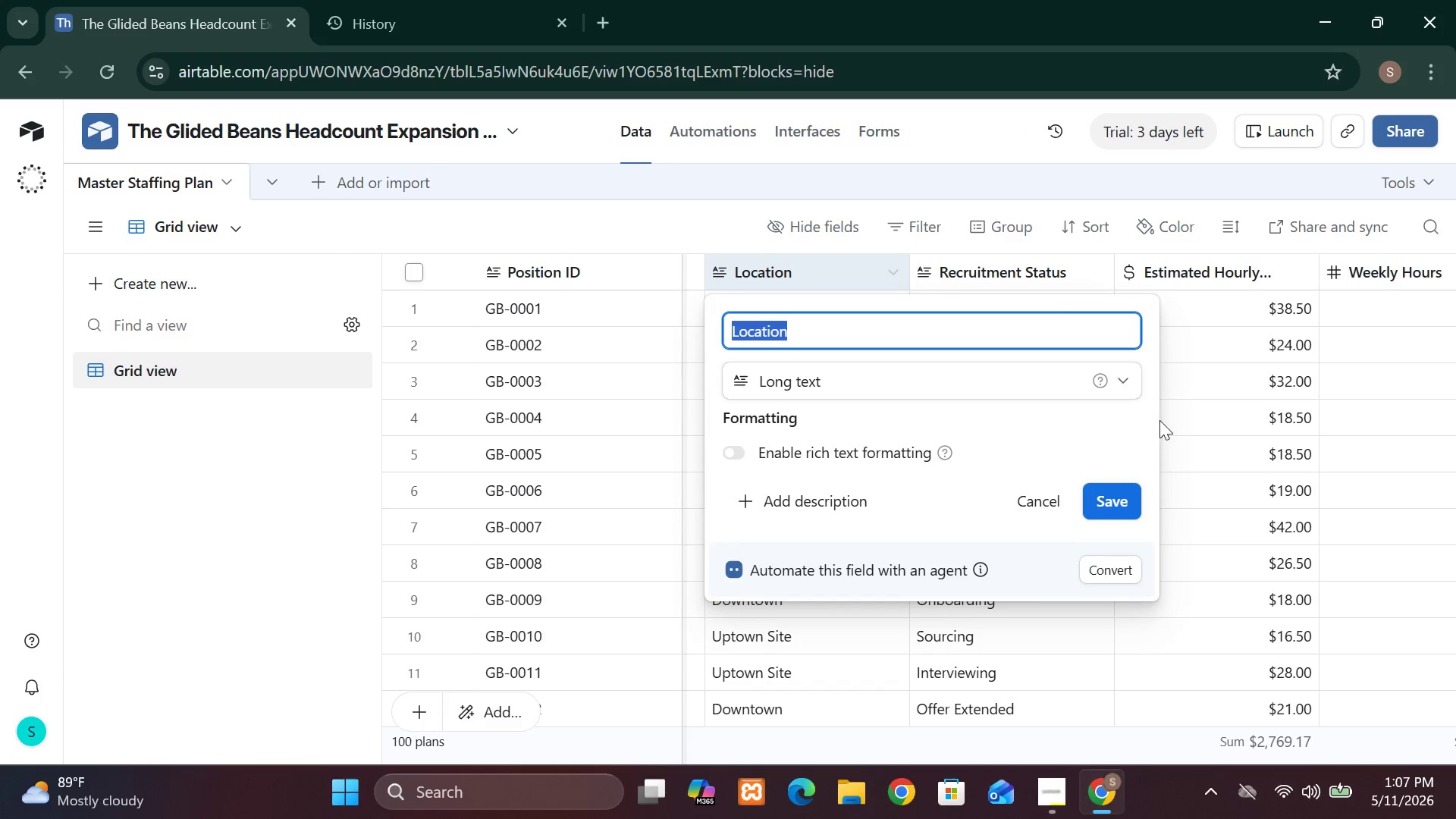 
left_click([1124, 378])
 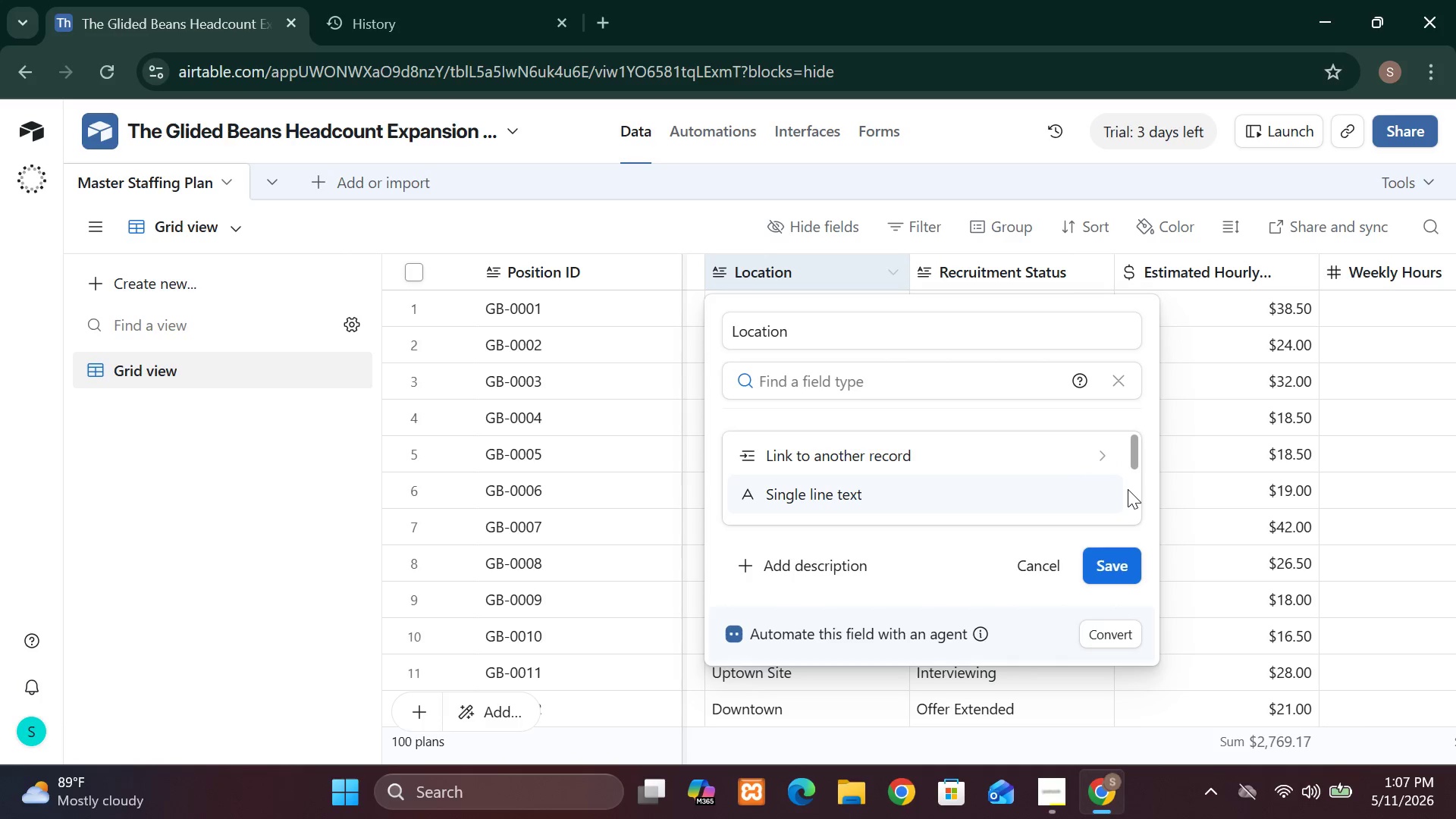 
left_click([1128, 489])
 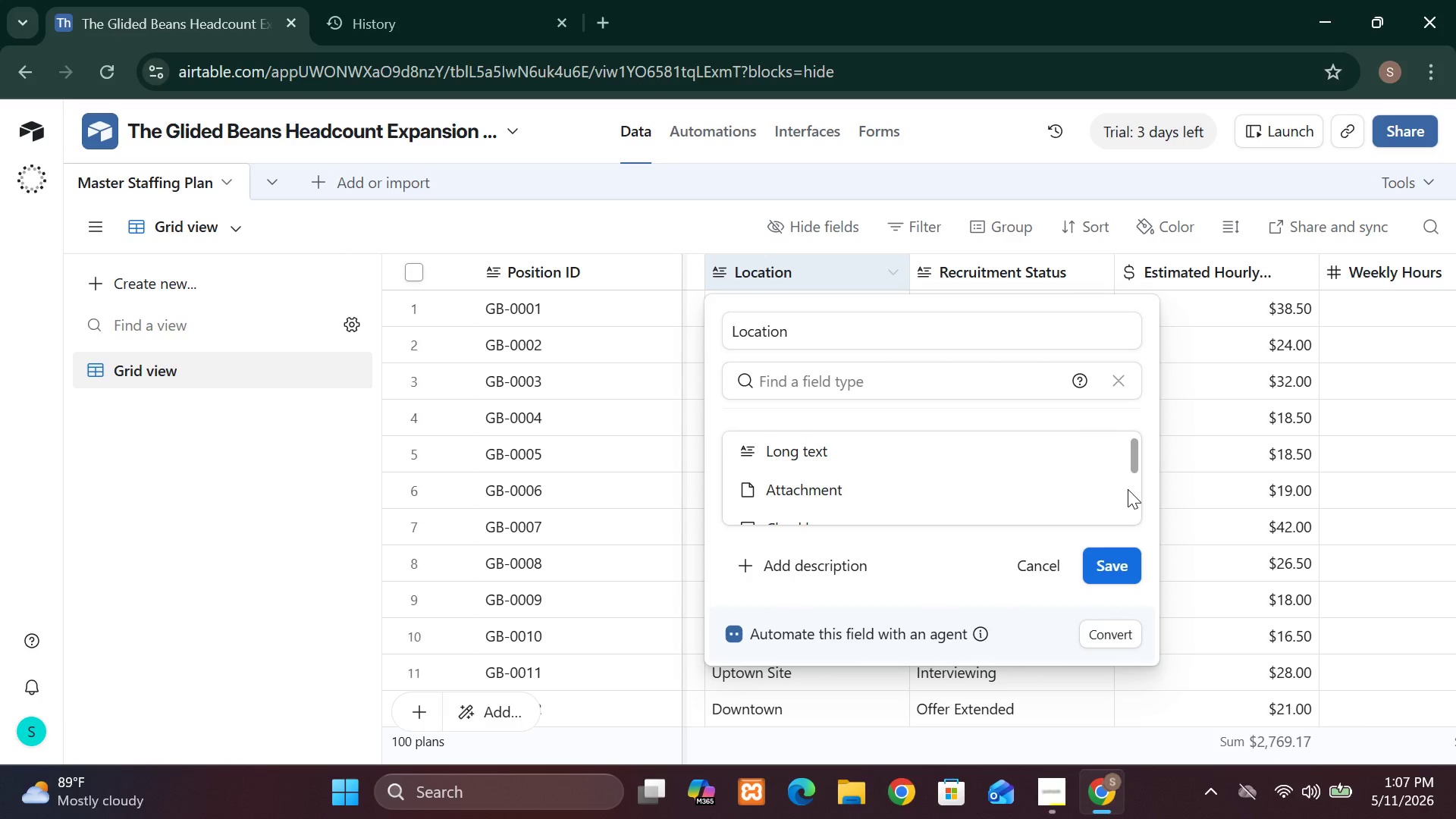 
left_click([1128, 489])
 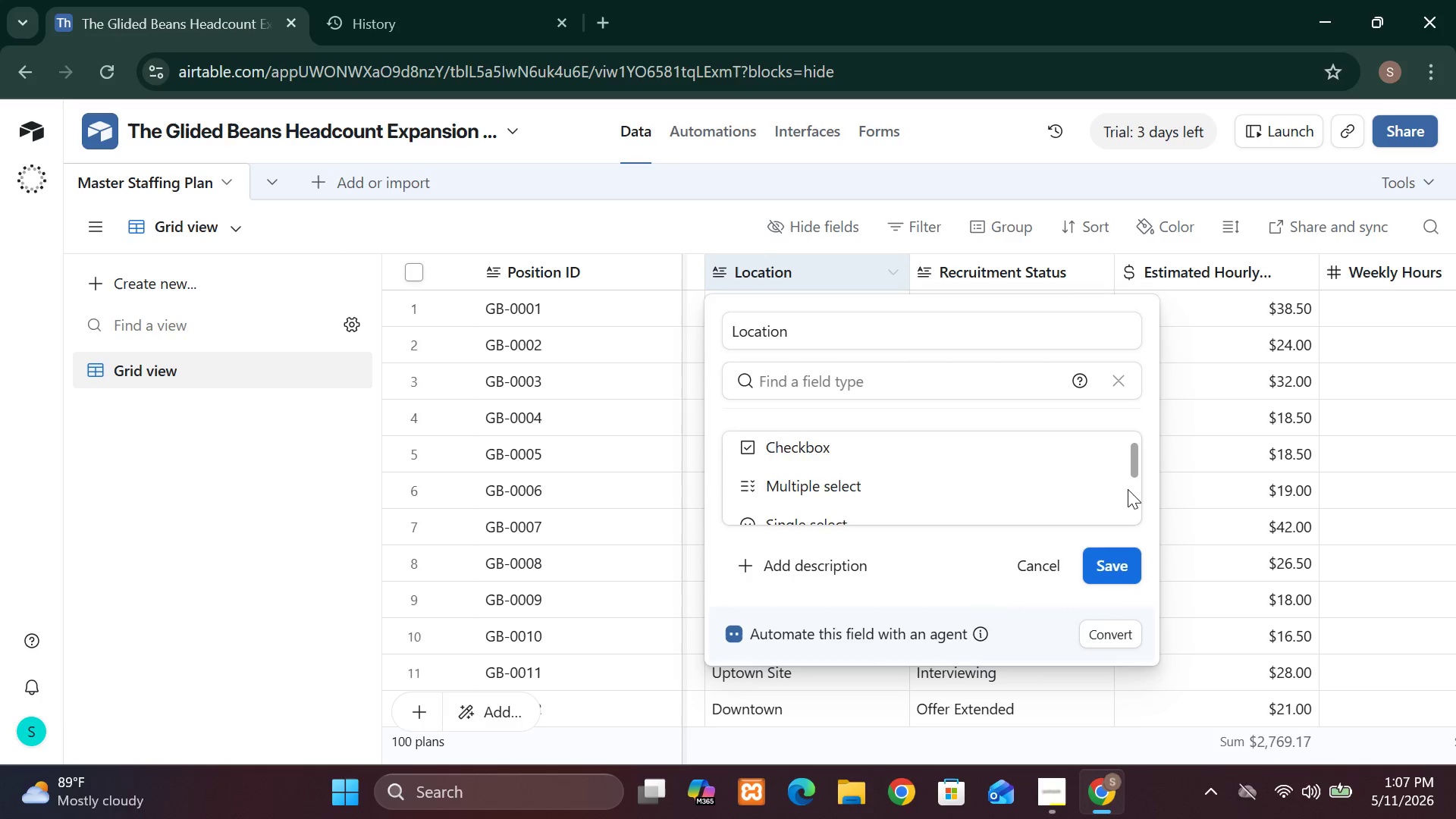 
left_click([1128, 489])
 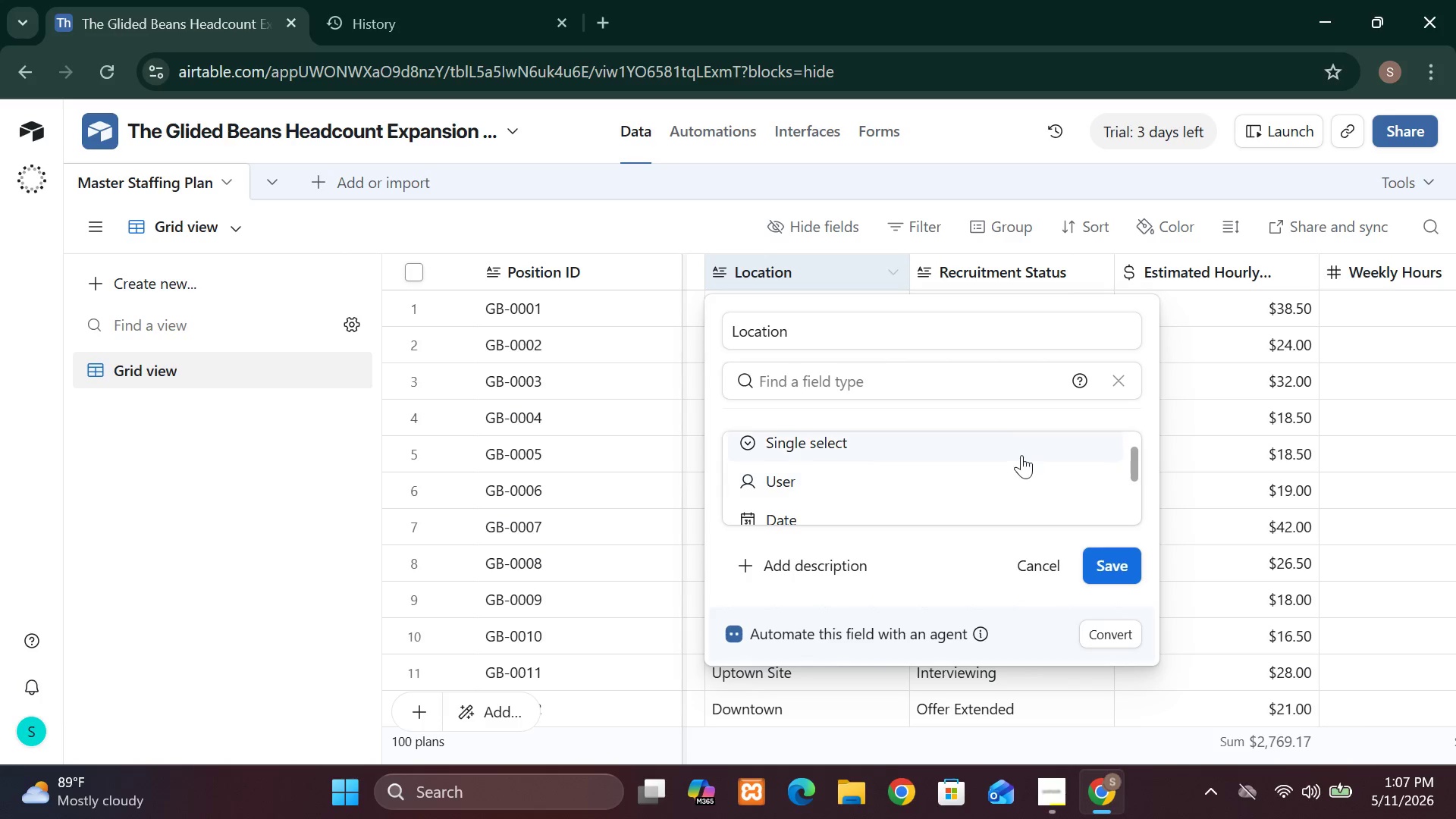 
left_click([1021, 453])
 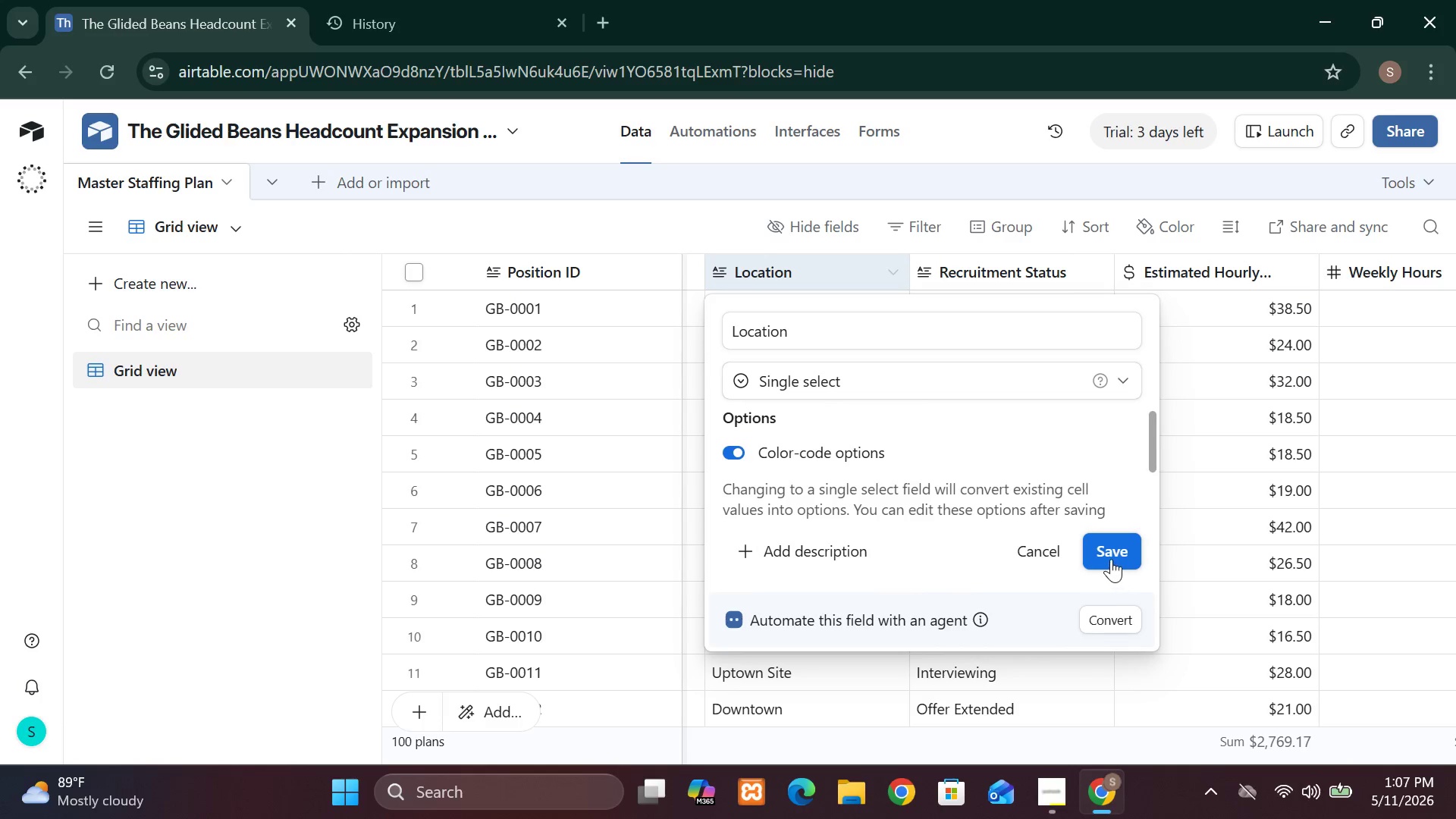 
left_click([1112, 546])
 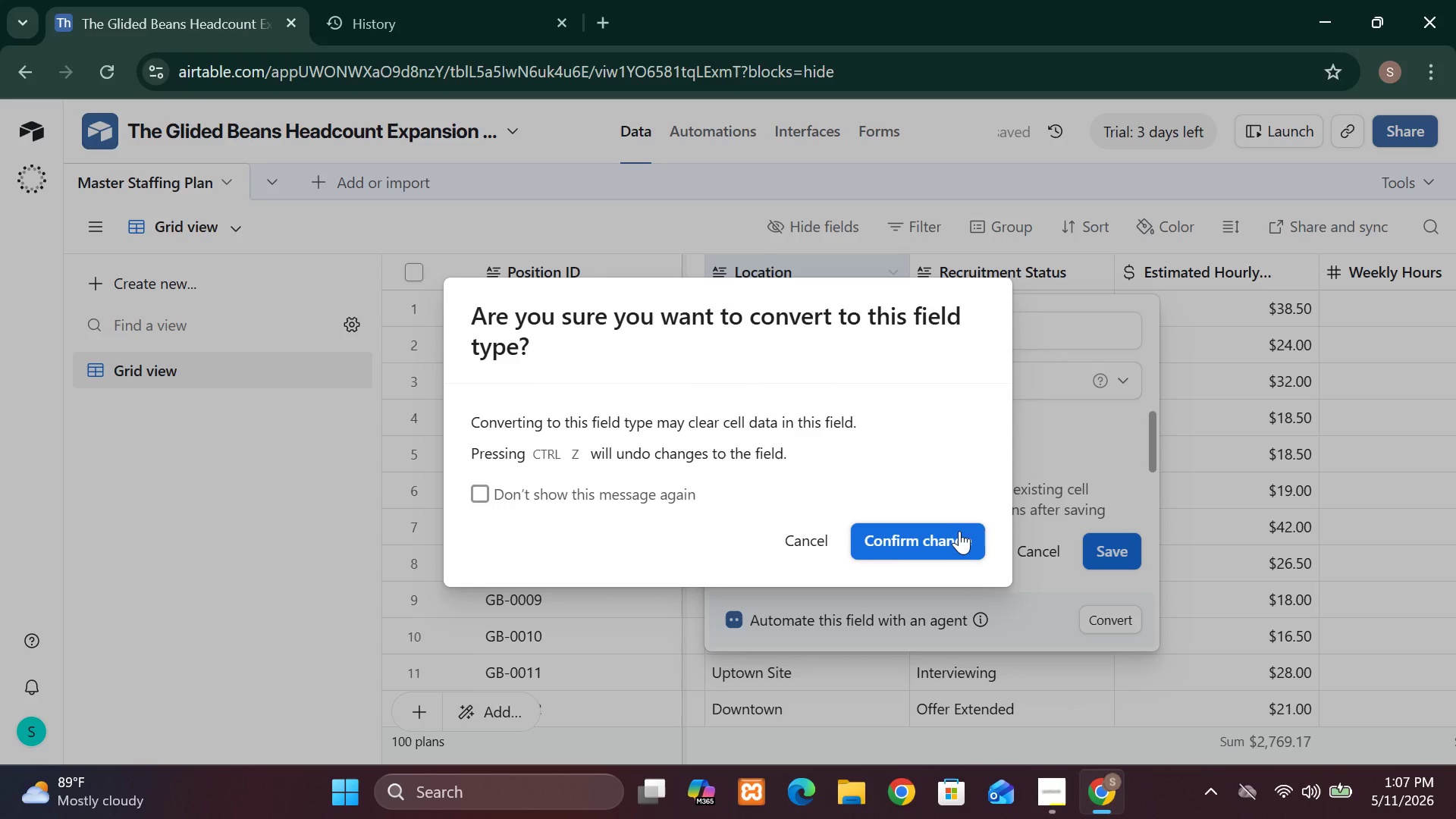 
left_click([957, 531])
 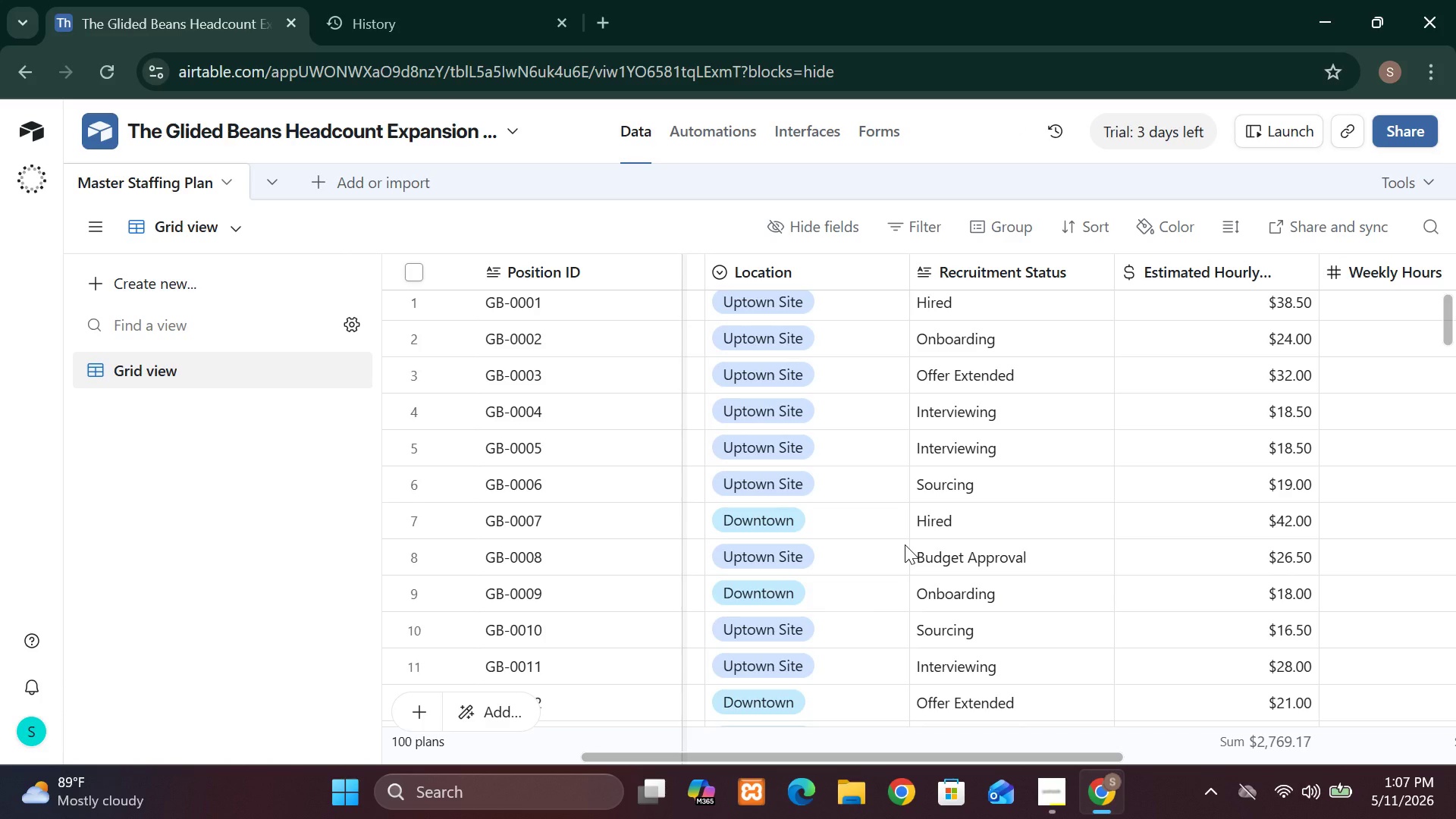 
wait(19.95)
 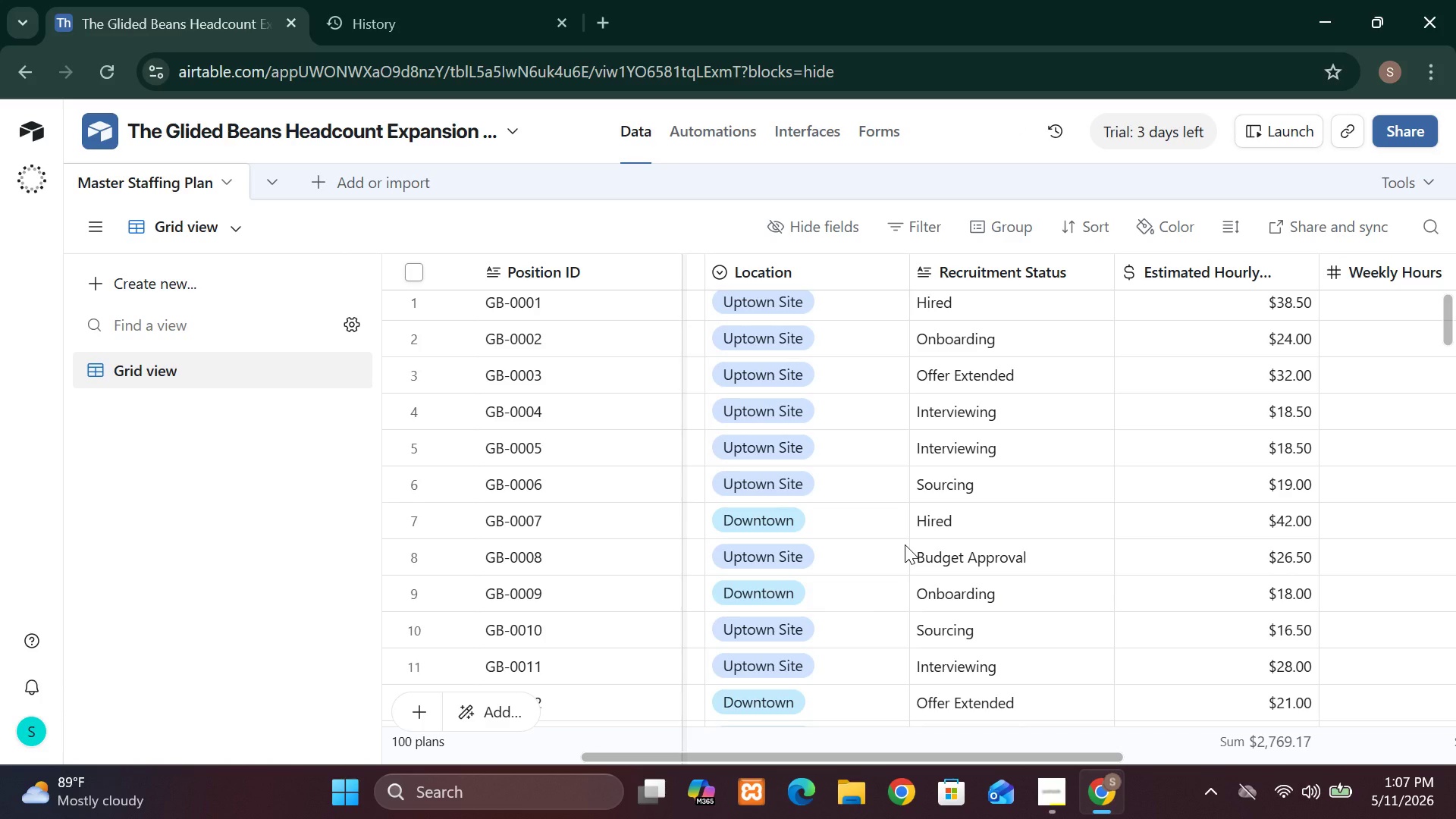 
double_click([1068, 271])
 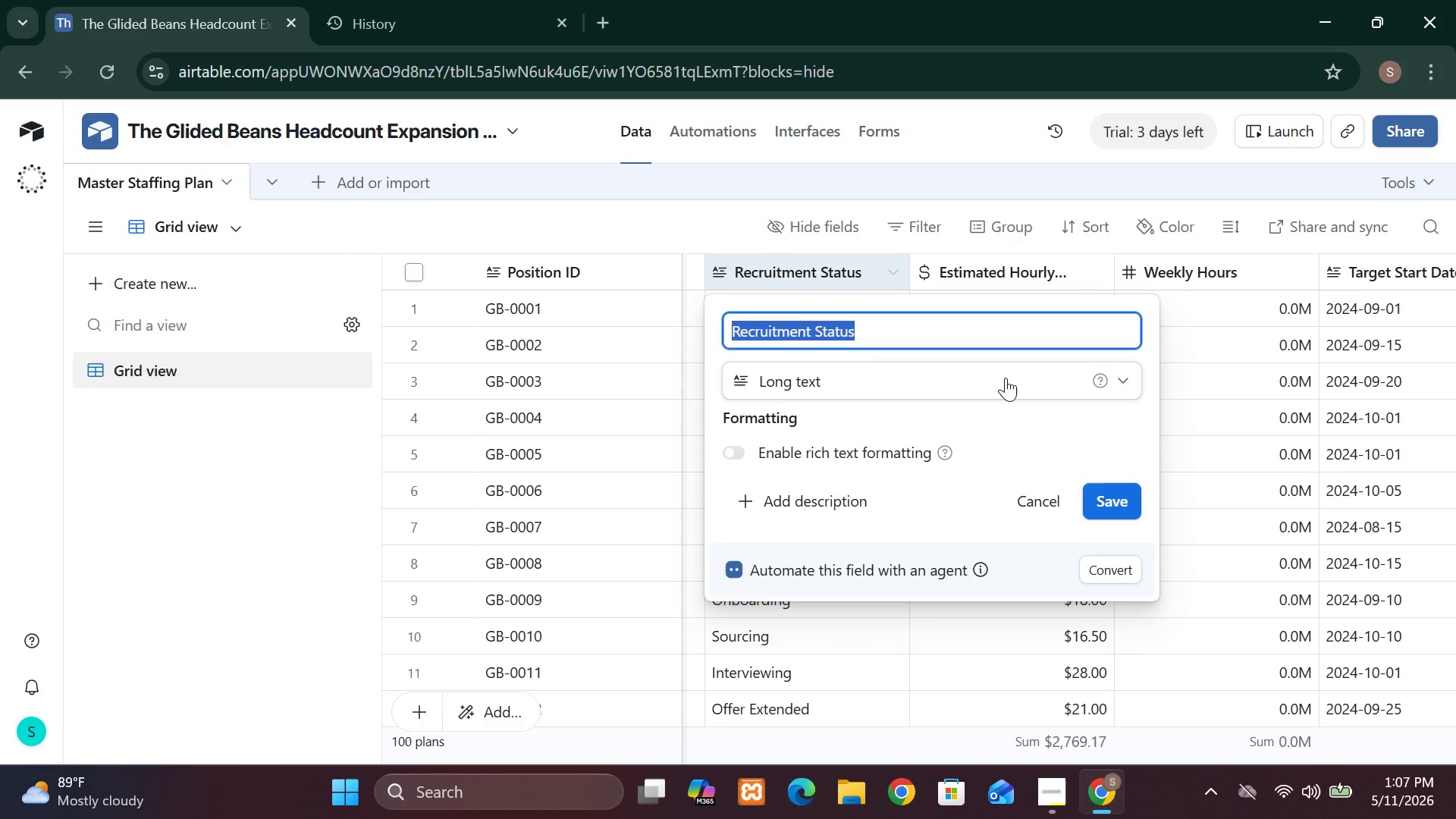 
left_click([1006, 378])
 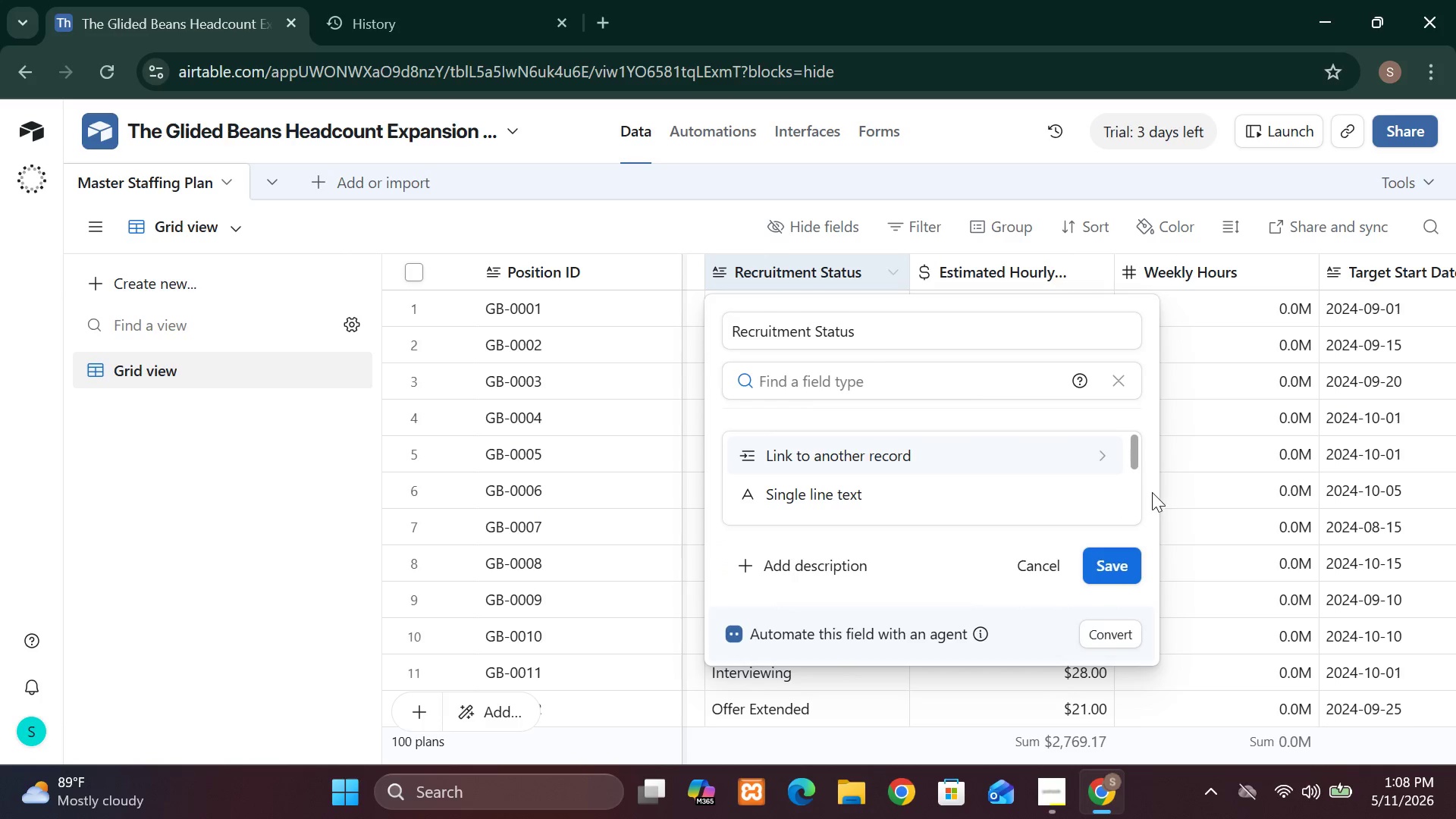 
left_click([1133, 491])
 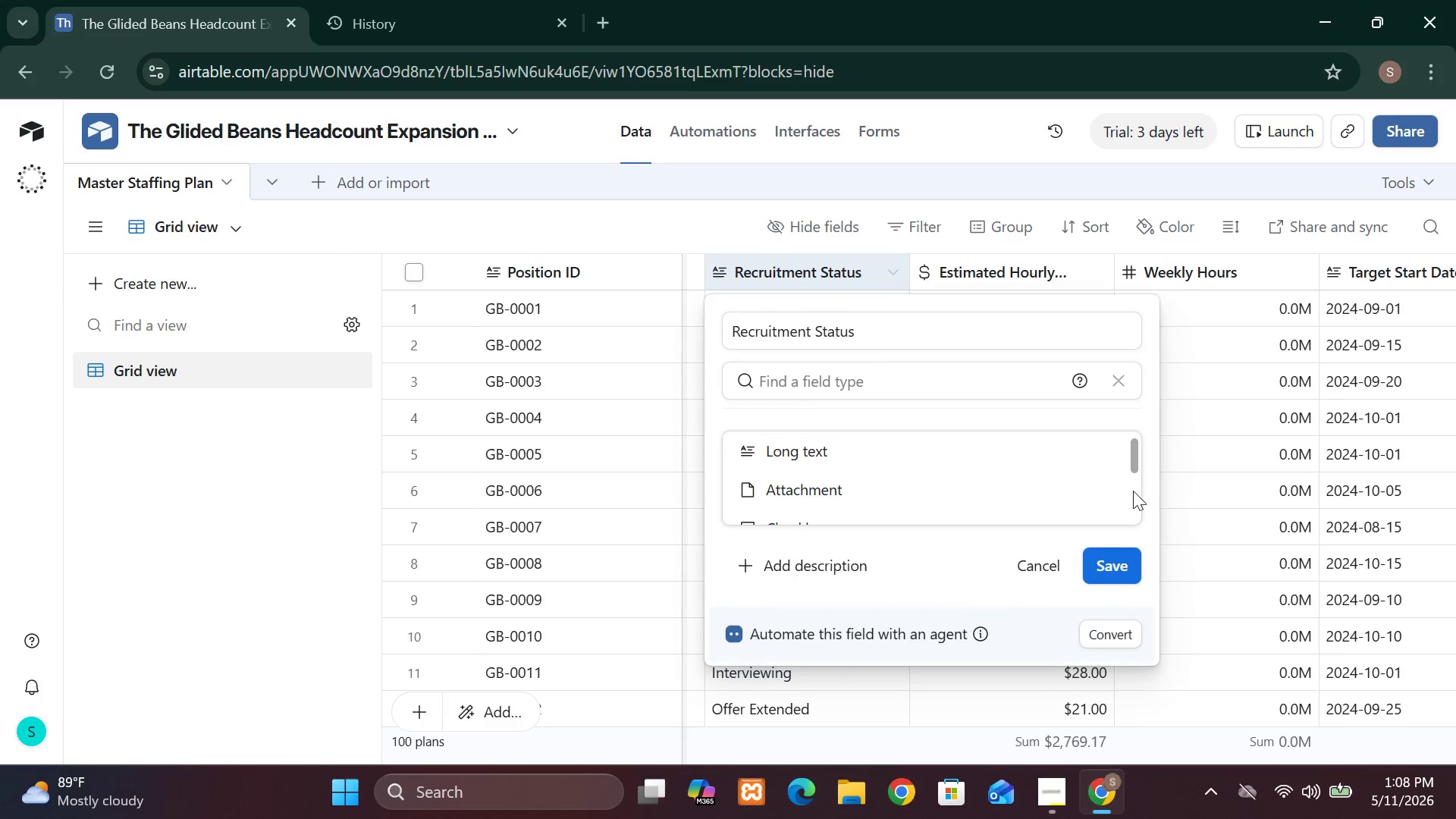 
left_click([1133, 491])
 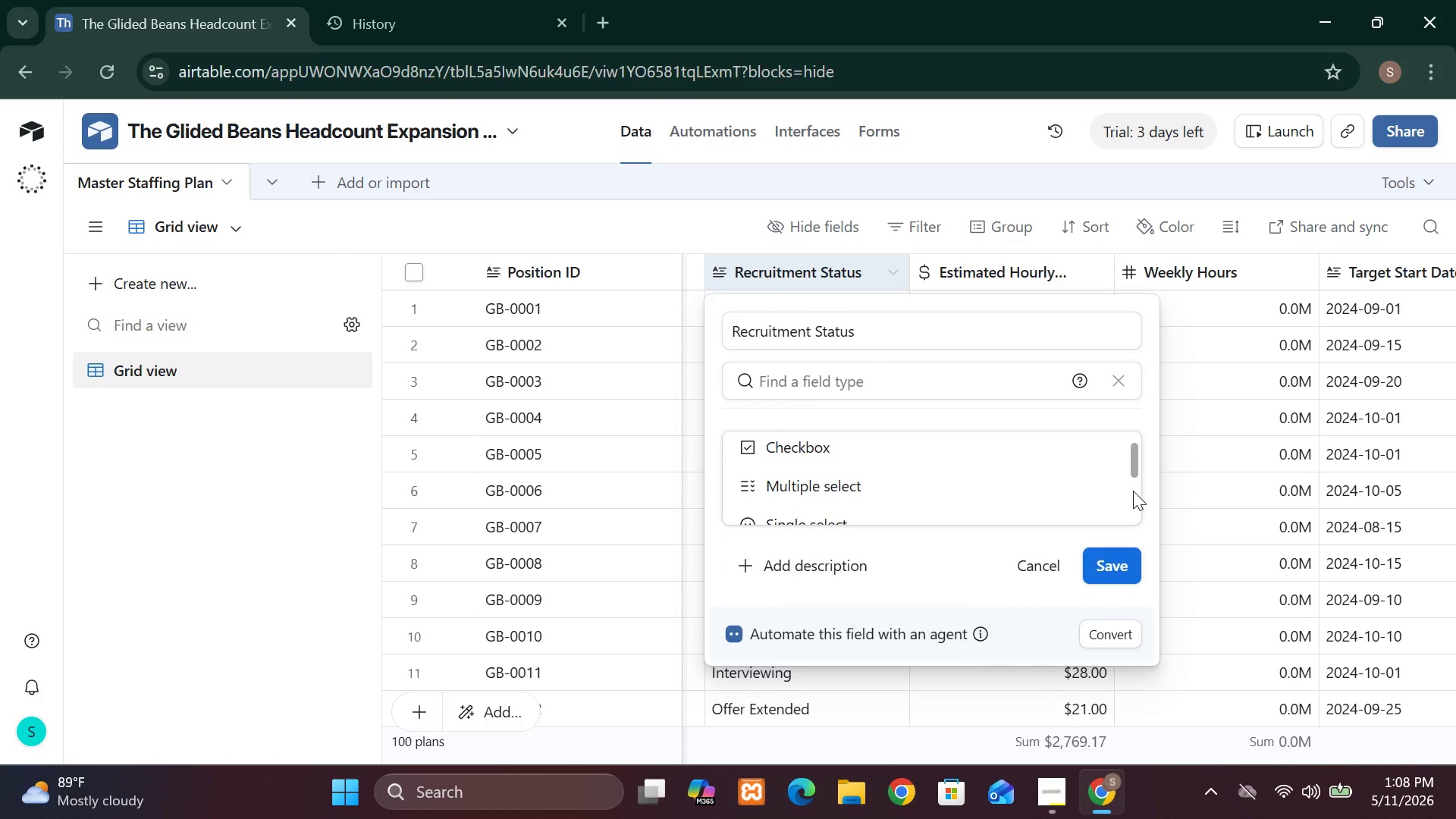 
left_click([1133, 491])
 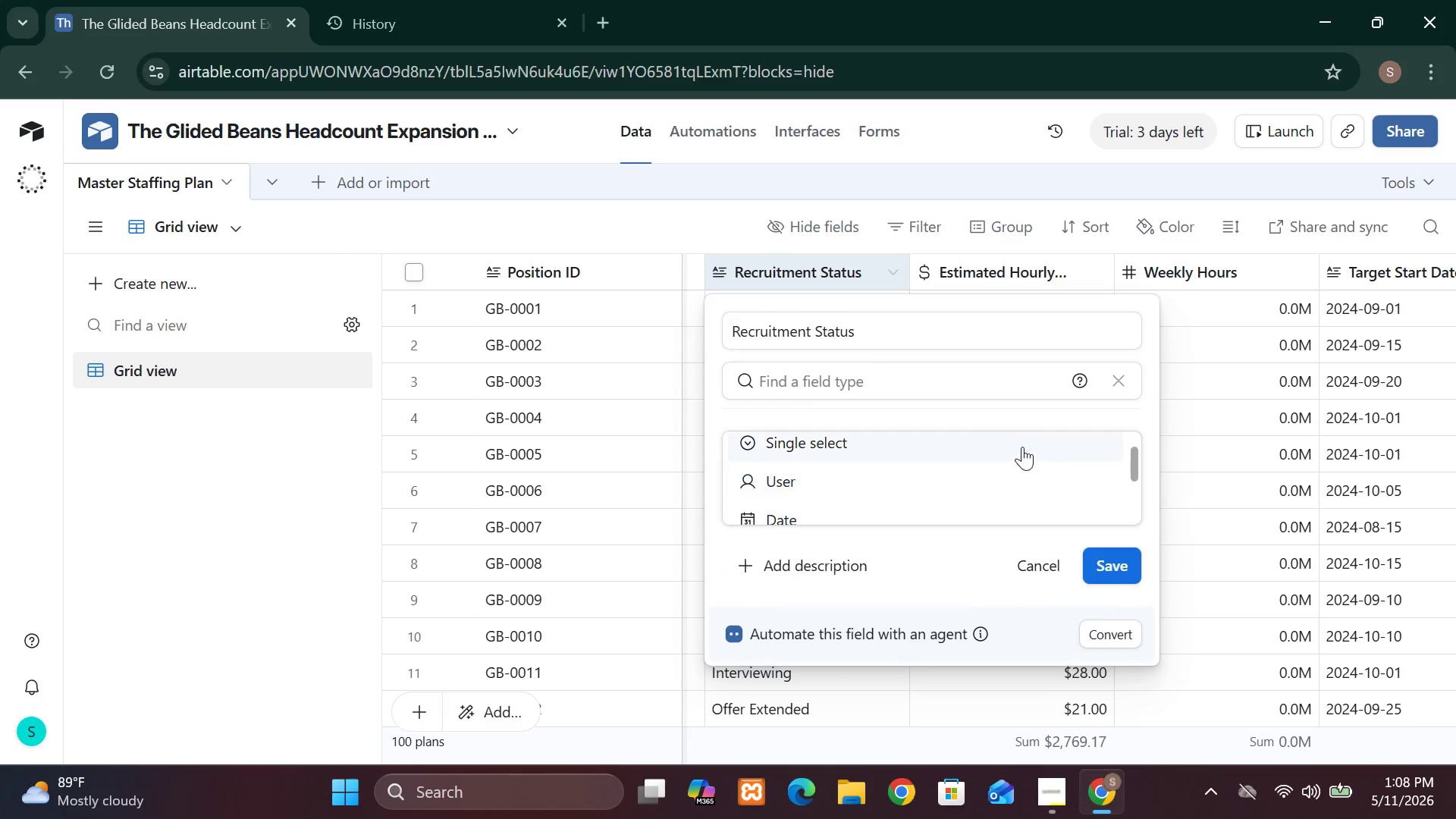 
left_click([1021, 445])
 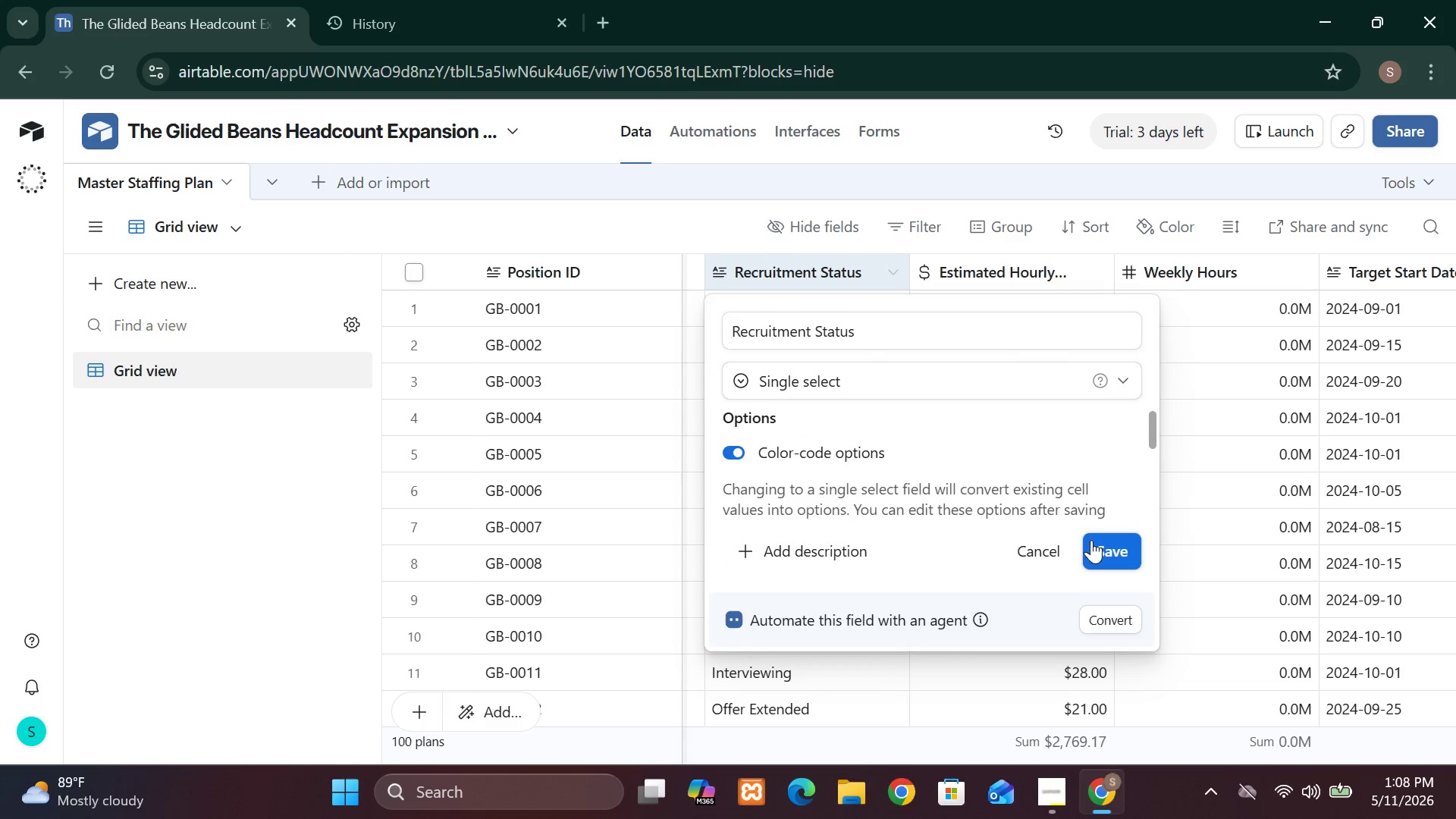 
left_click([1096, 541])
 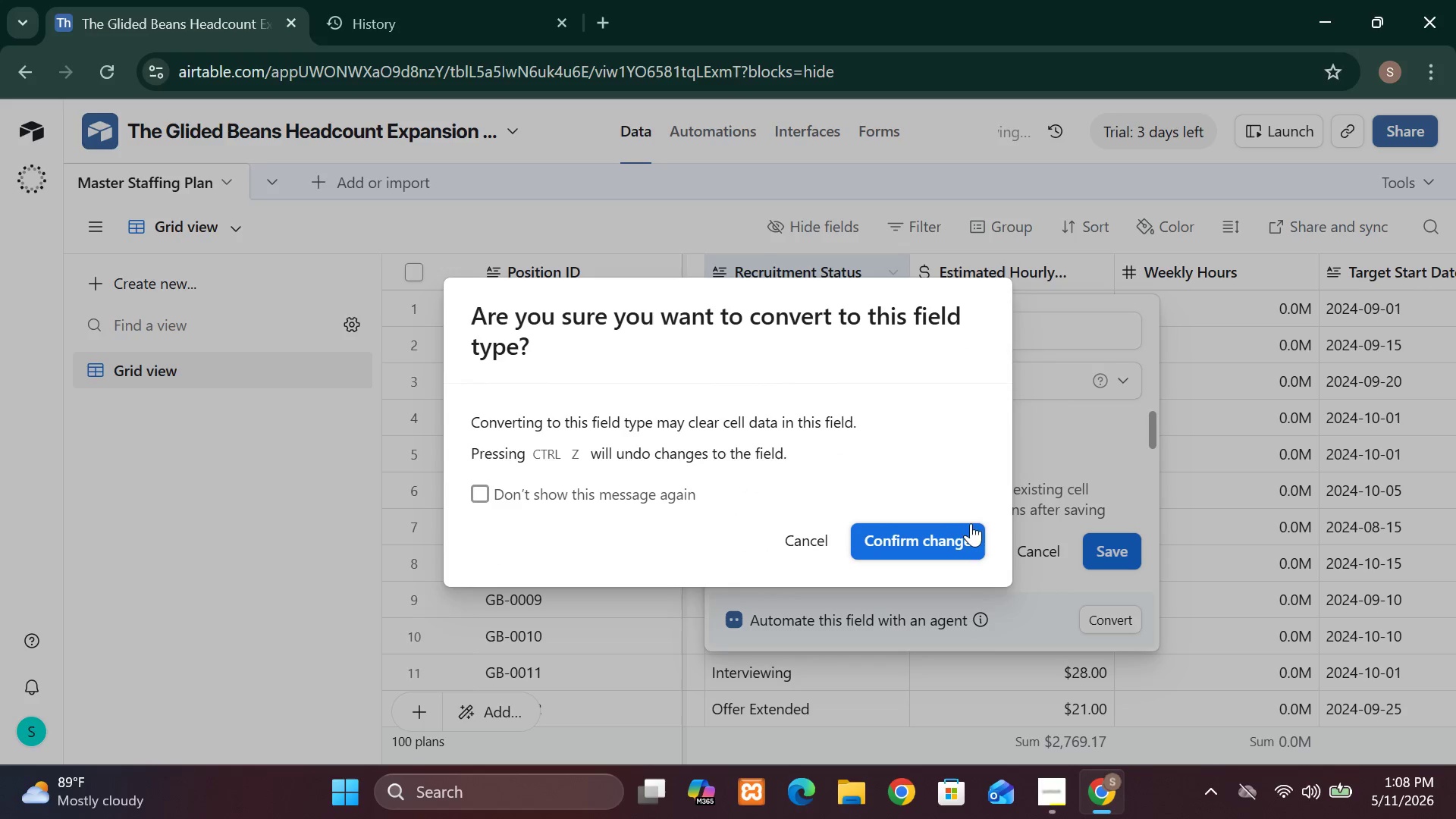 
left_click([957, 526])
 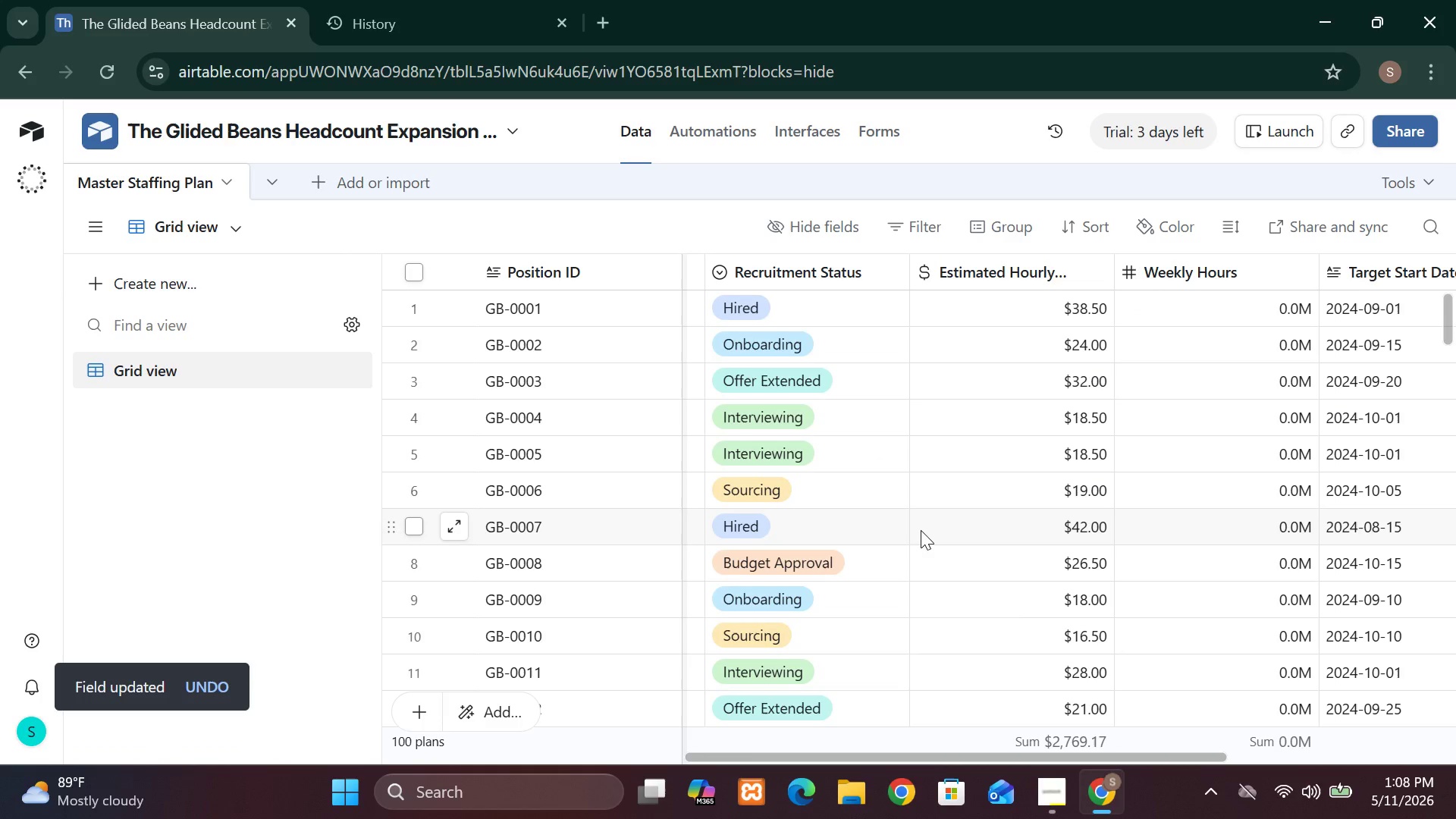 
wait(13.03)
 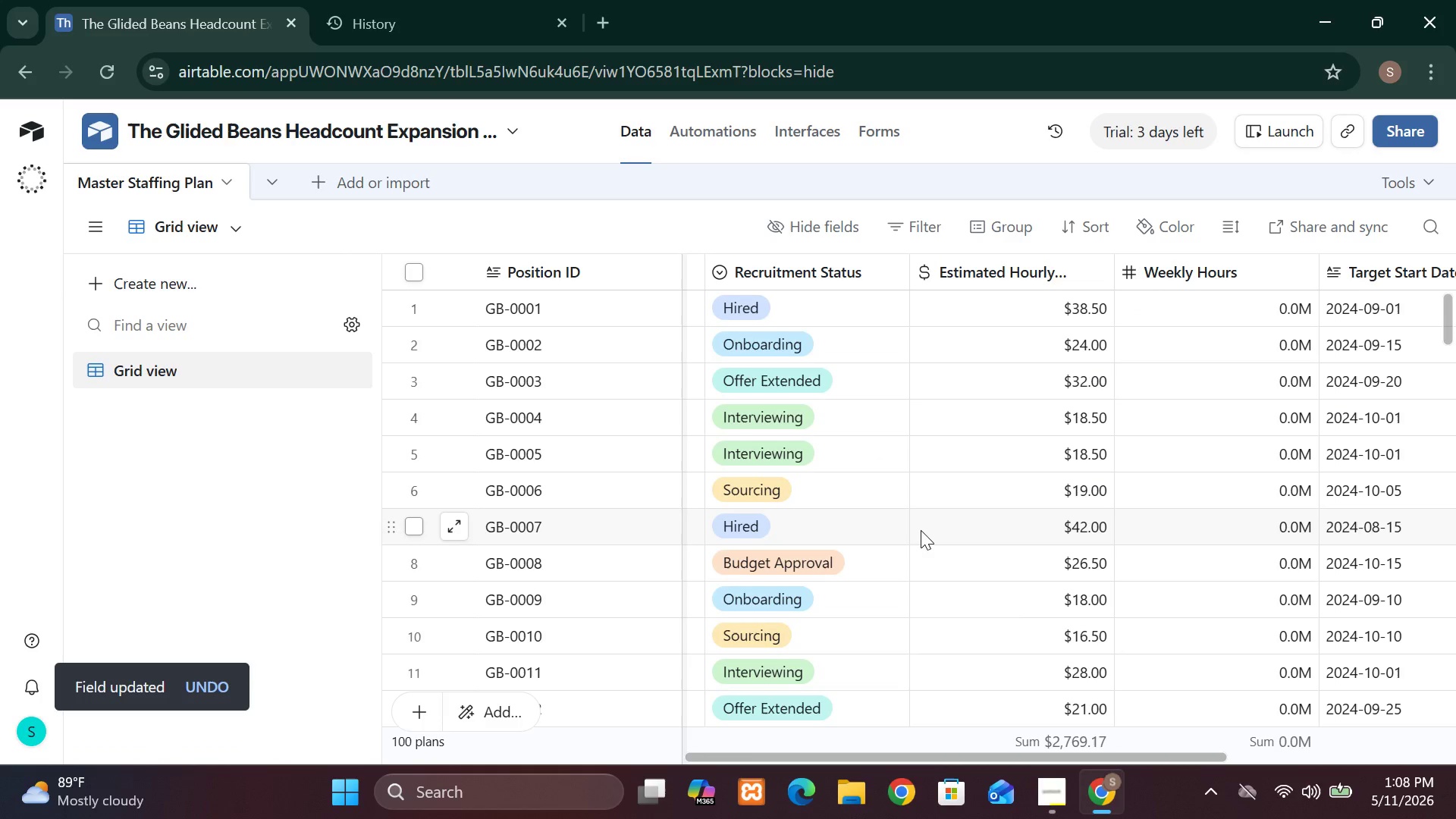 
mouse_move([822, 535])
 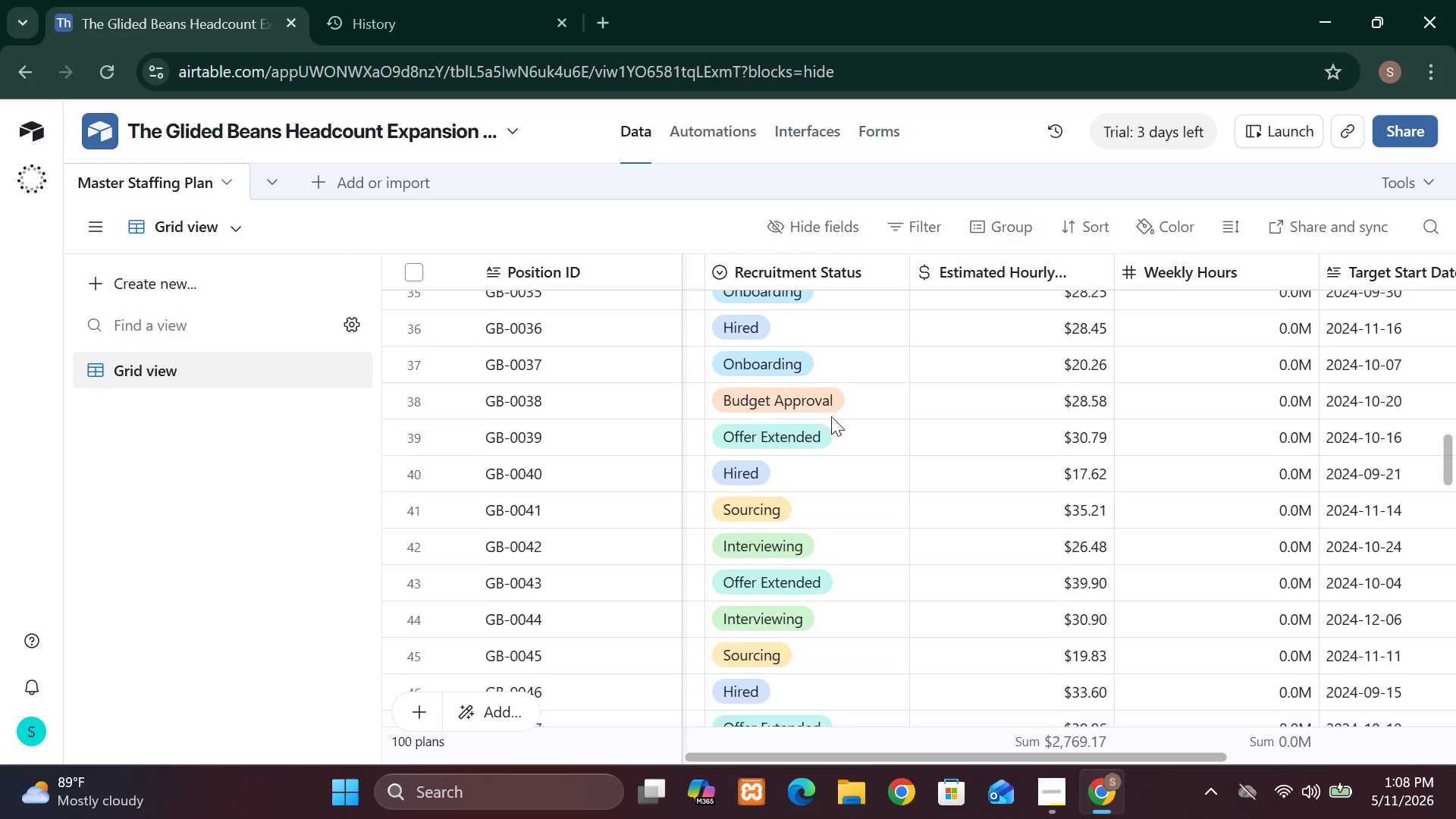 
wait(12.01)
 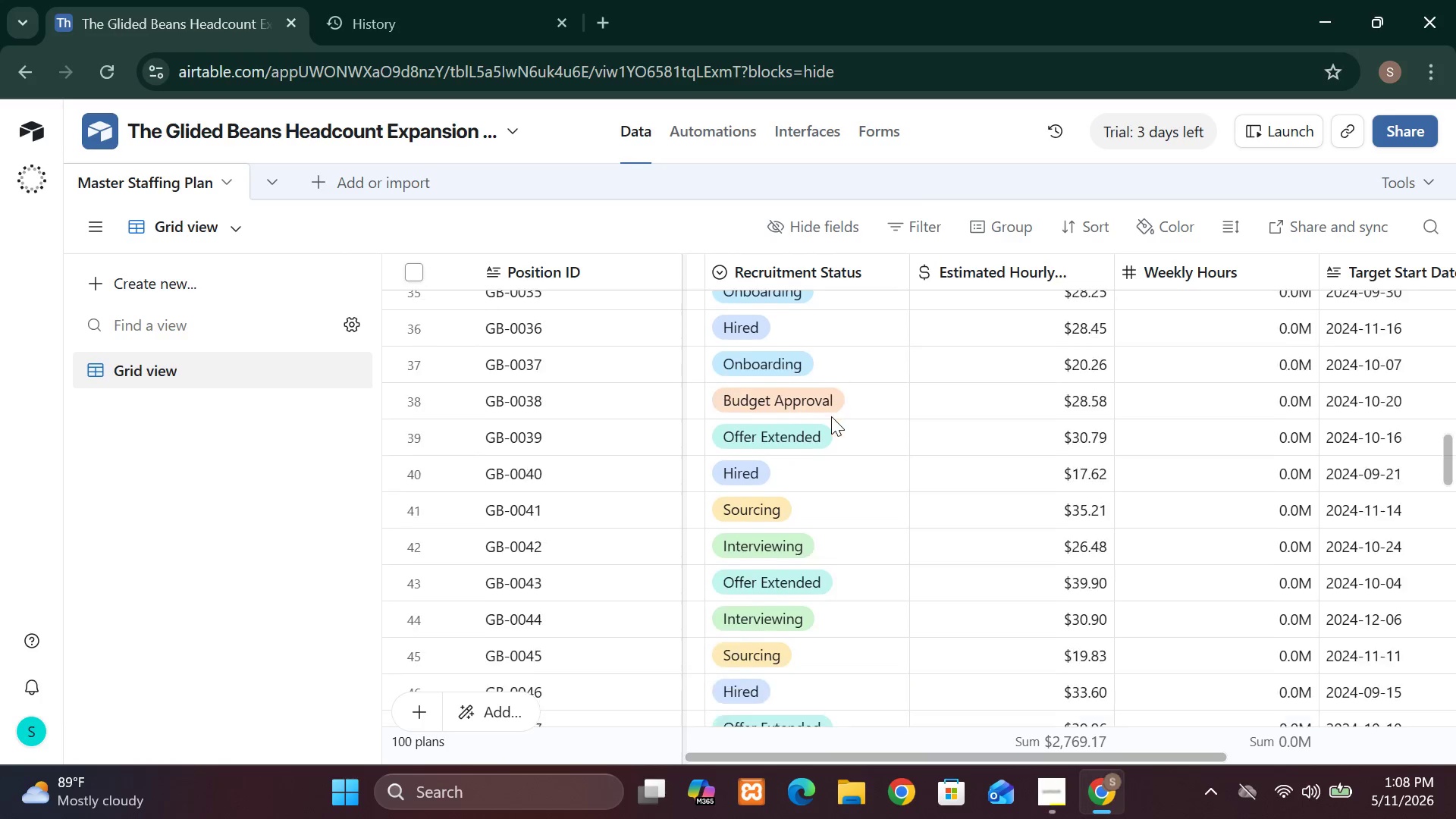 
double_click([831, 416])
 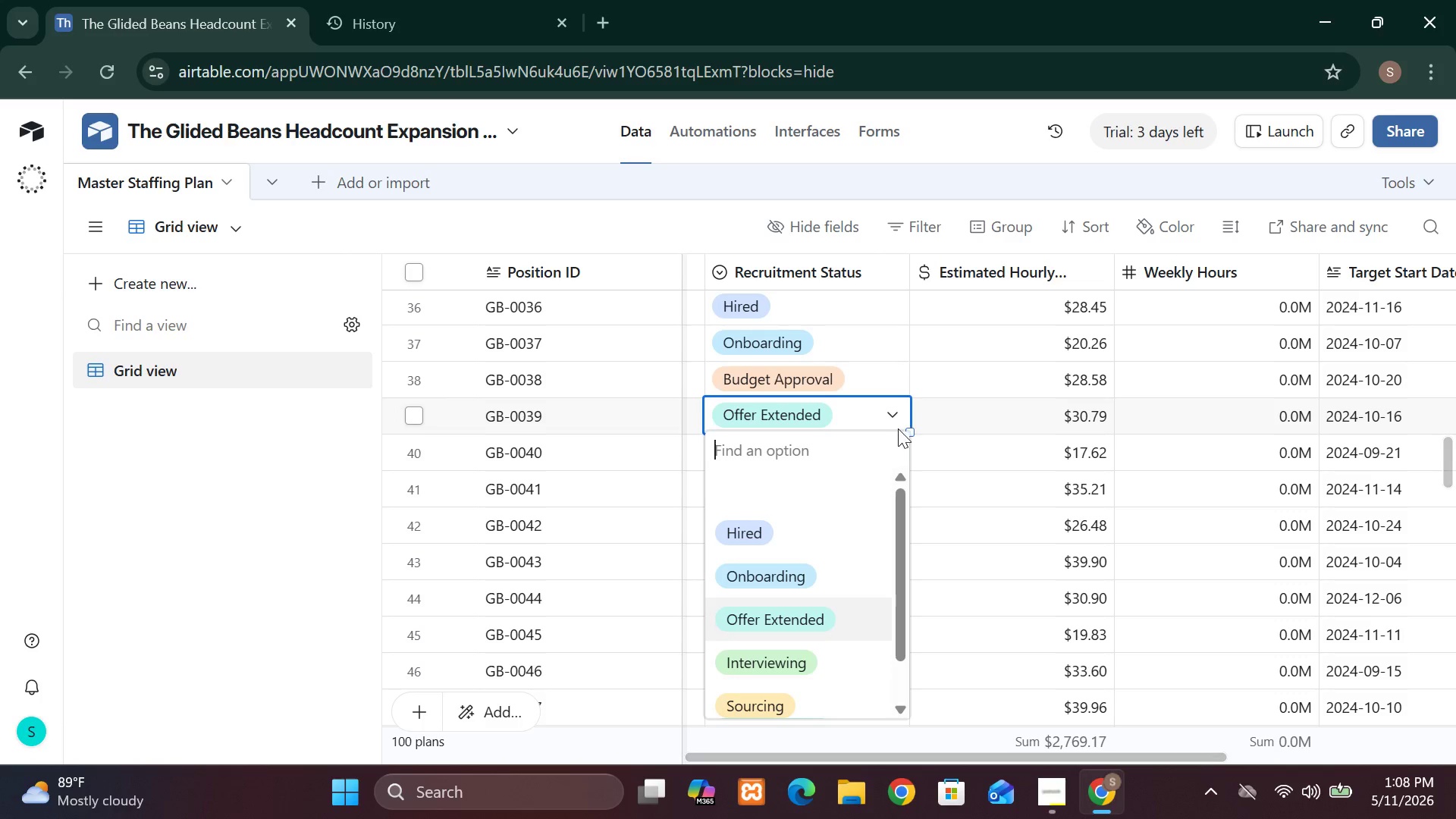 
wait(5.88)
 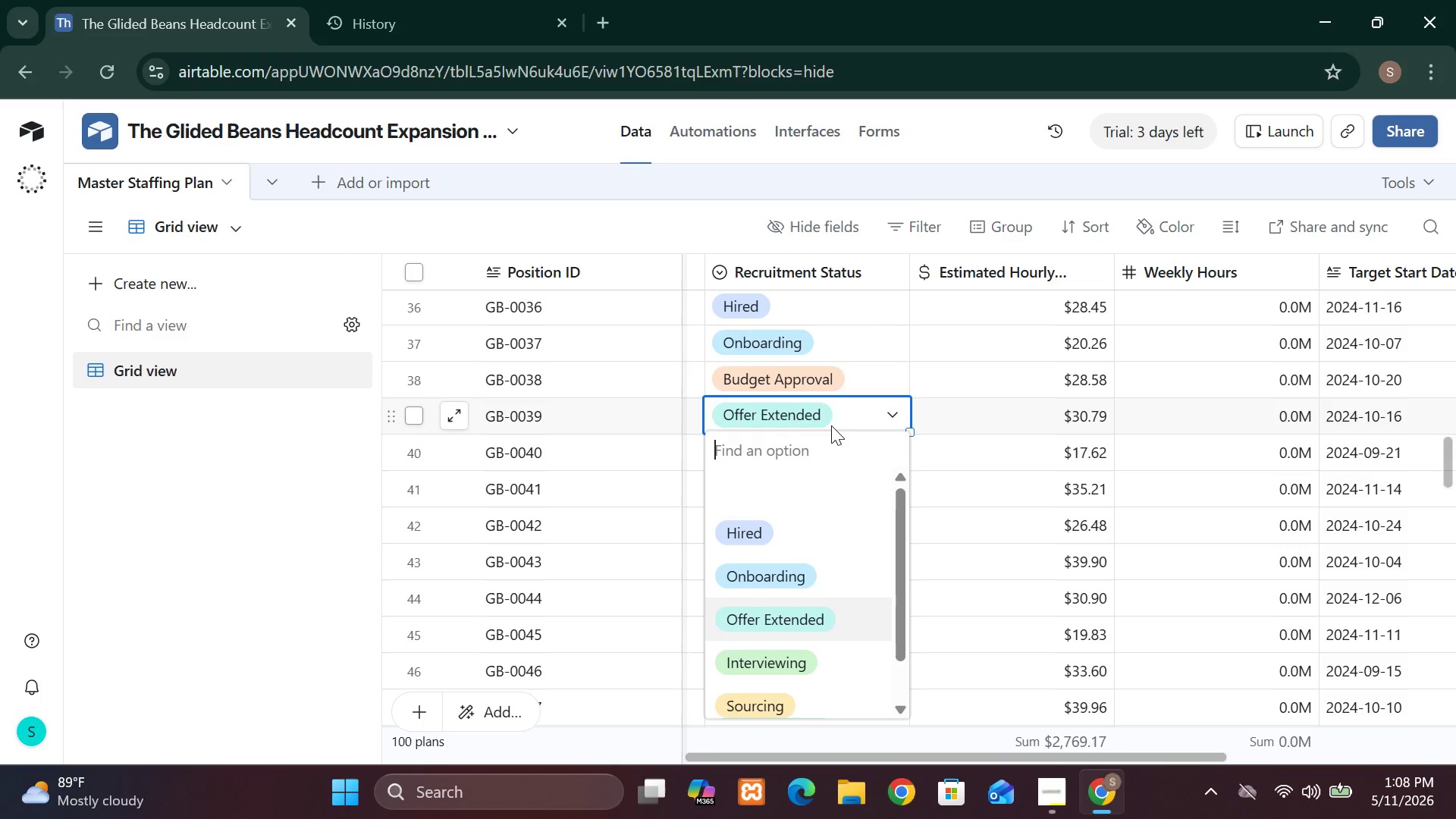 
left_click([943, 404])
 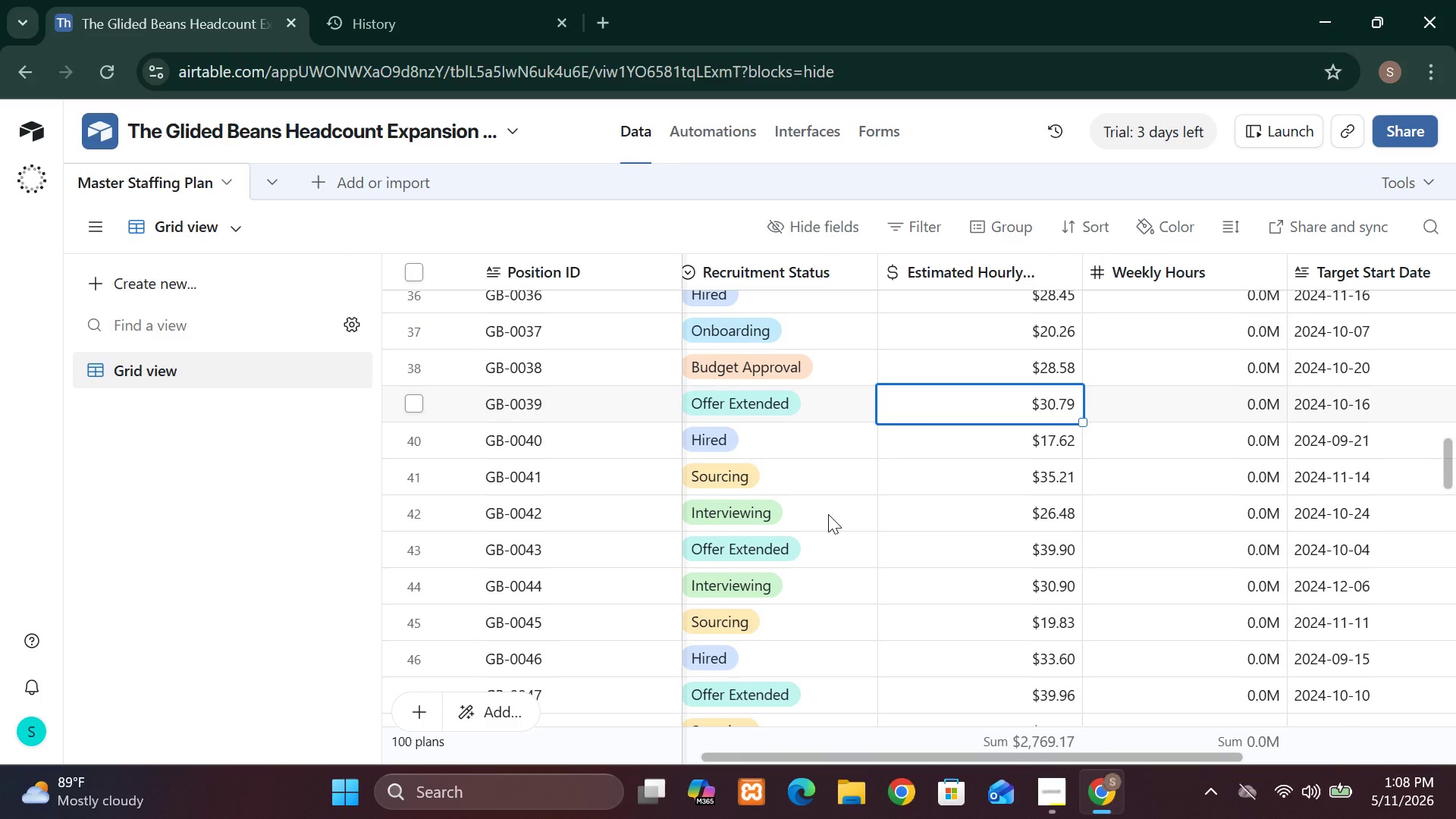 
wait(6.66)
 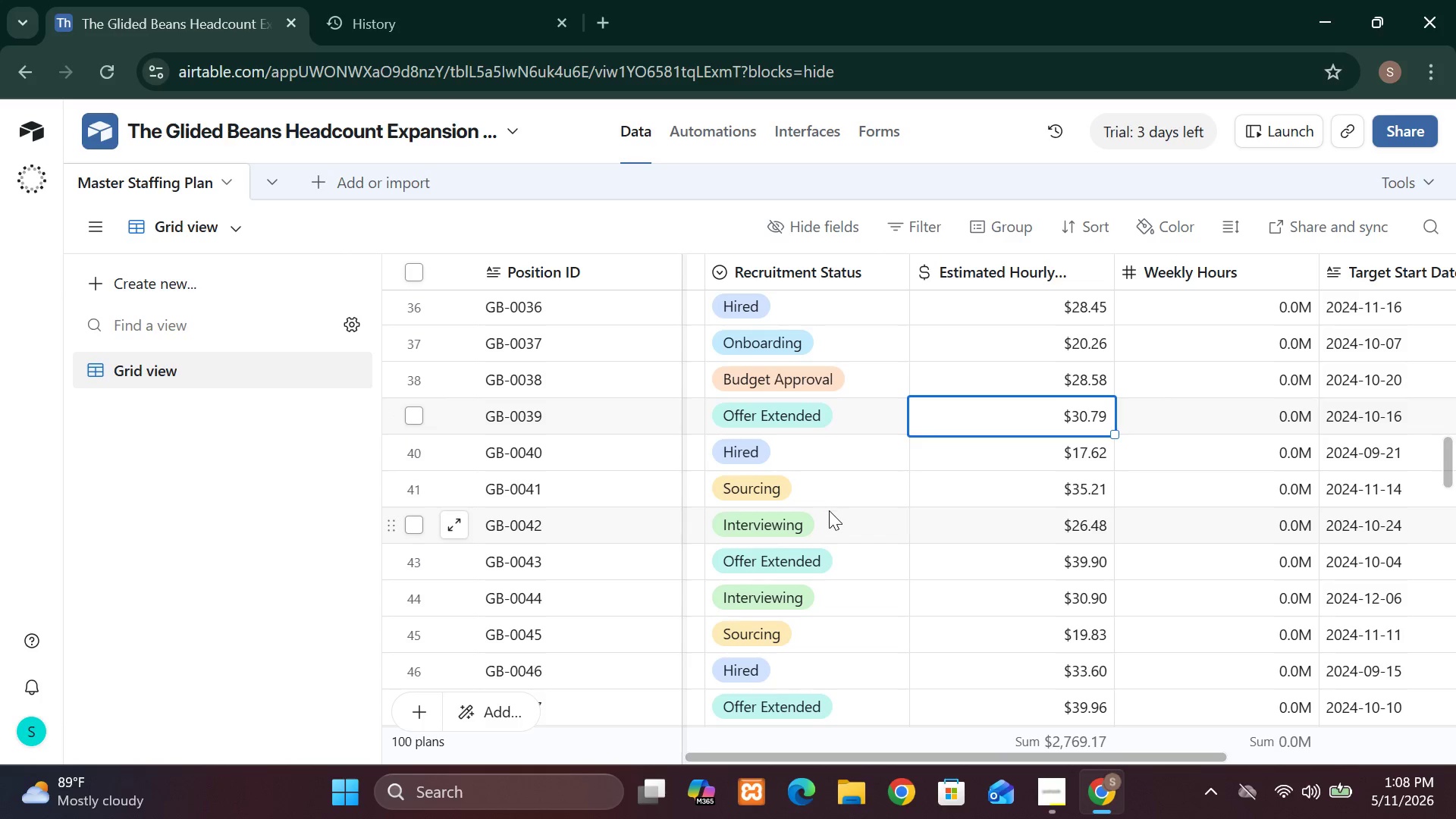 
left_click([816, 486])
 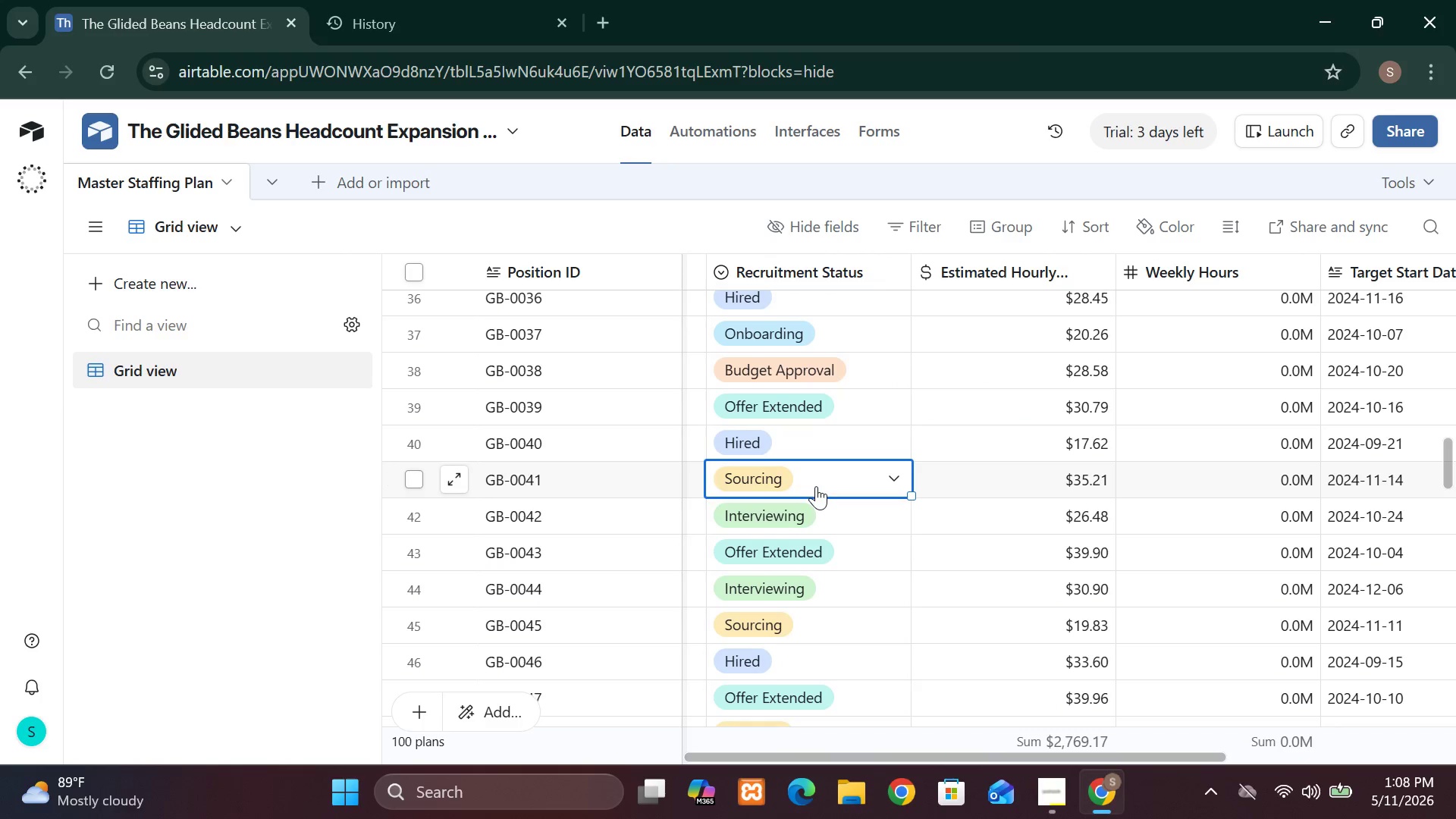 
double_click([816, 486])
 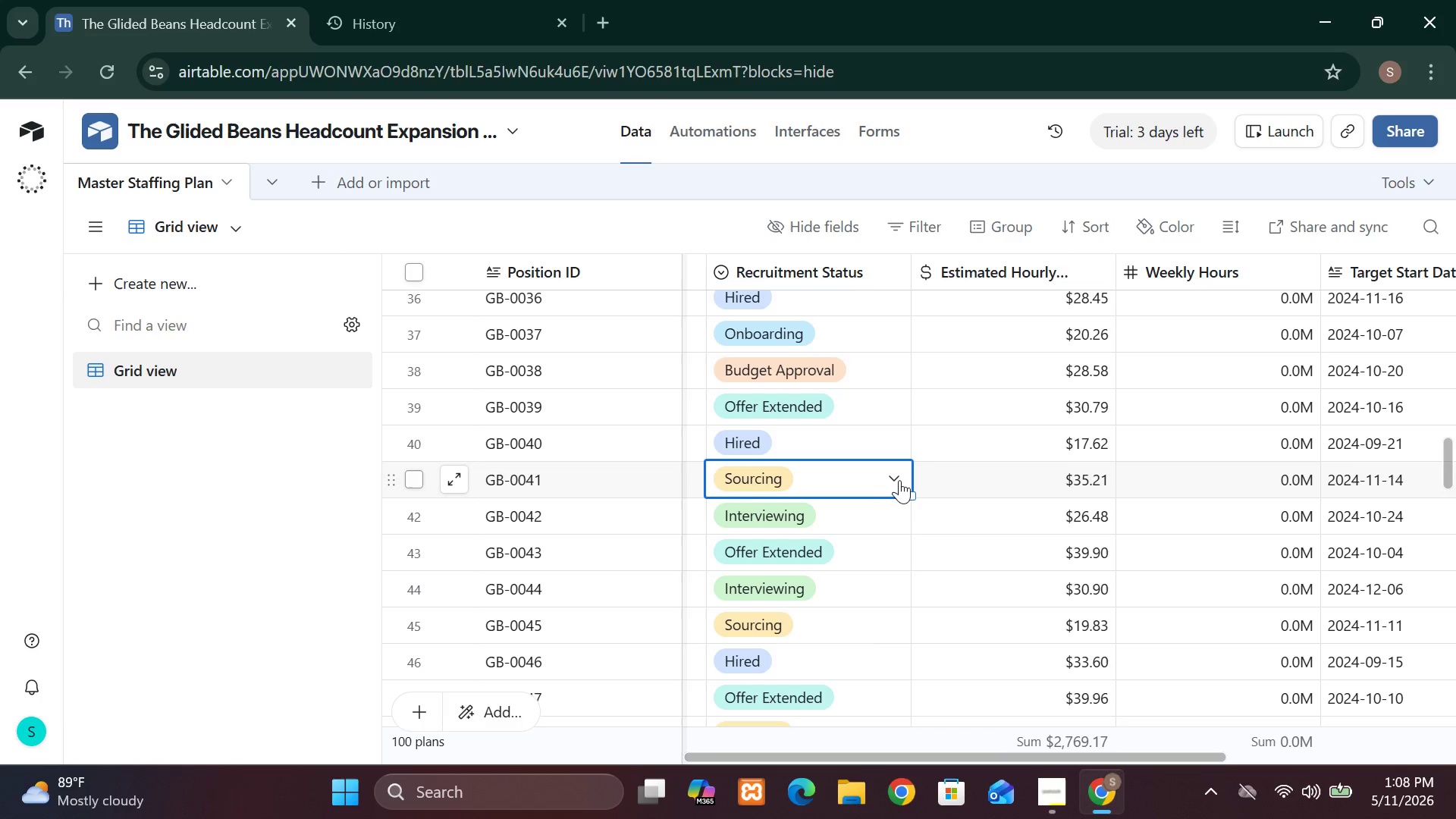 
left_click([900, 481])
 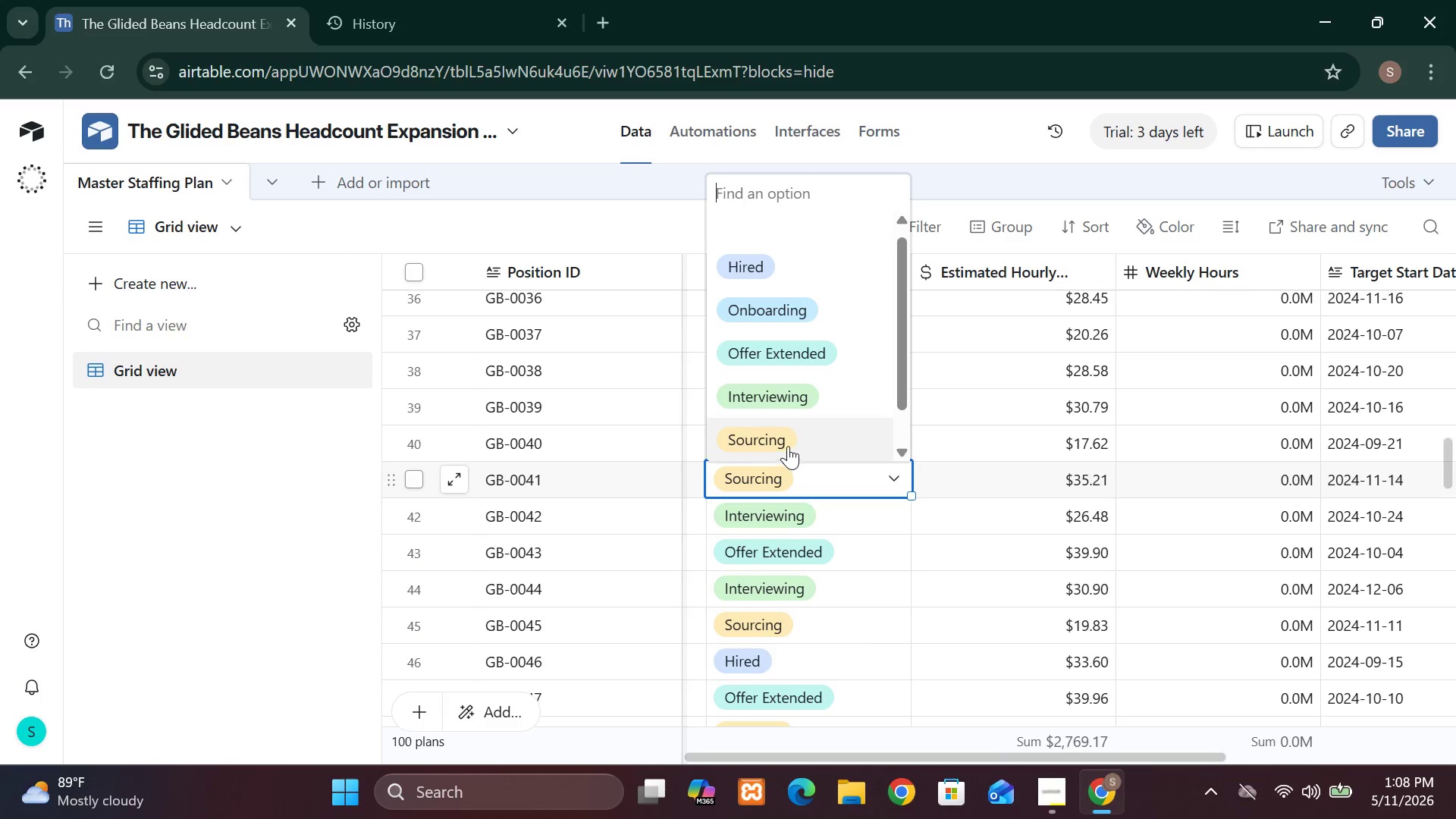 
left_click([778, 434])
 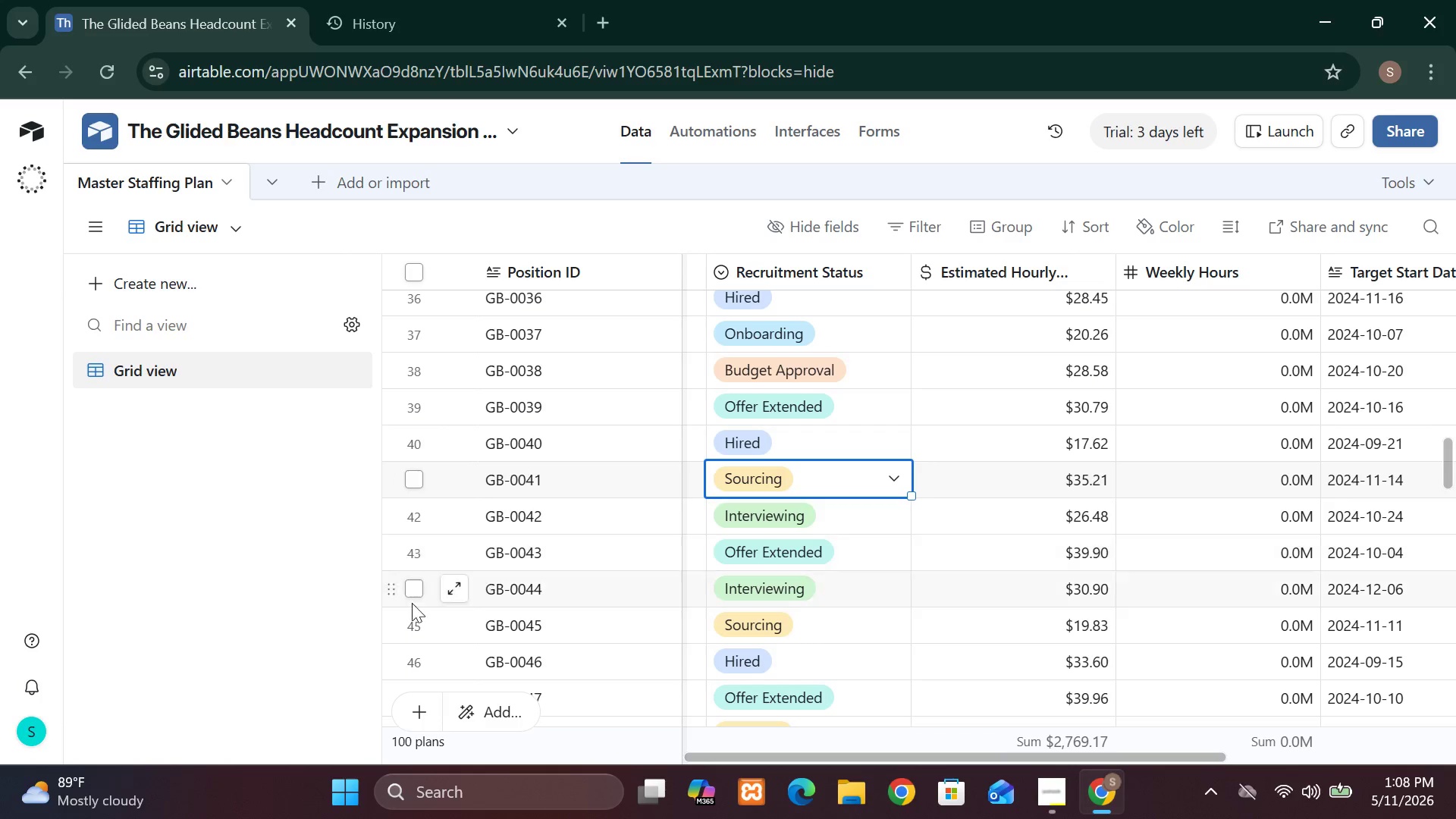 
left_click([212, 635])
 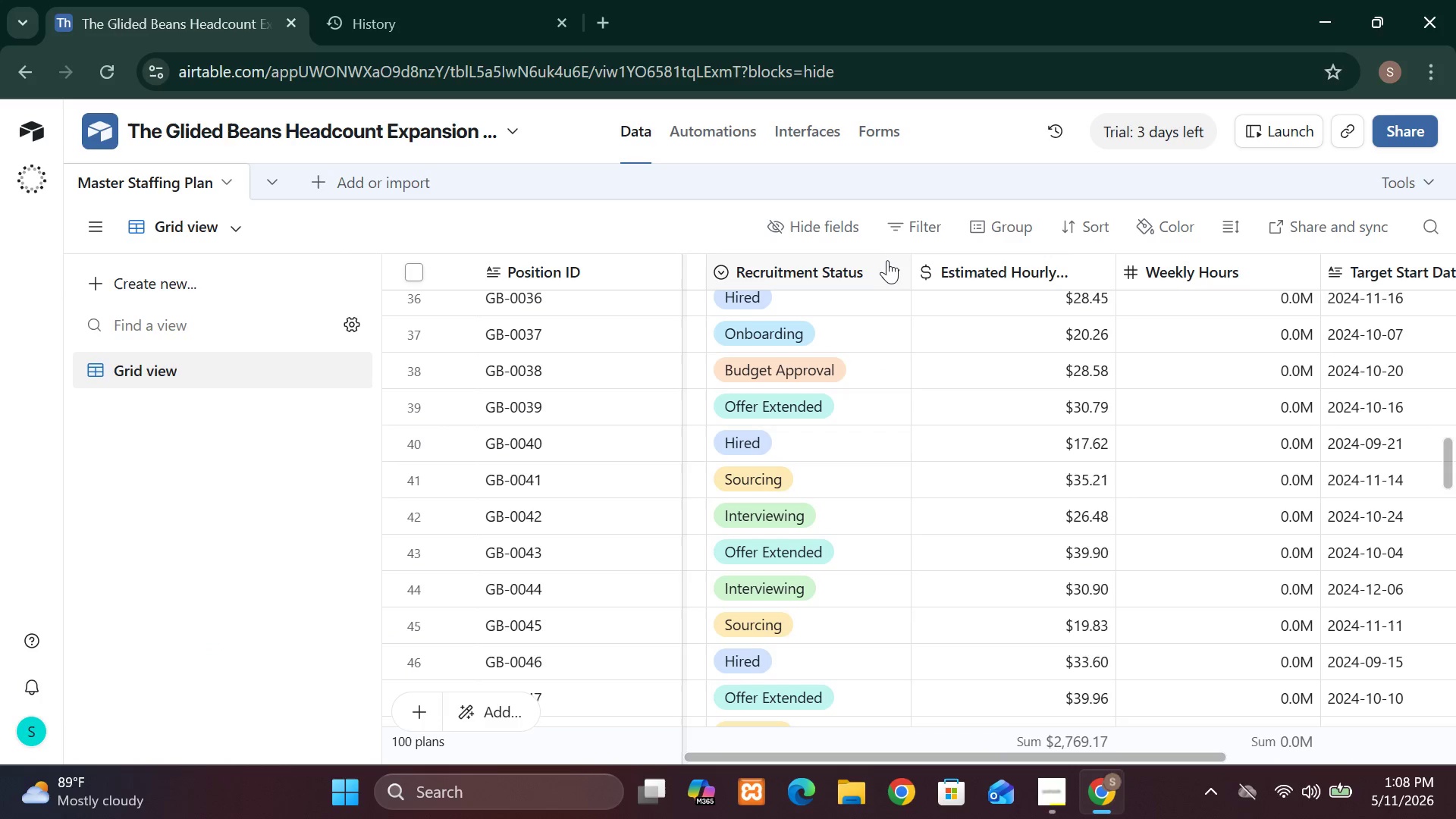 
left_click([887, 262])
 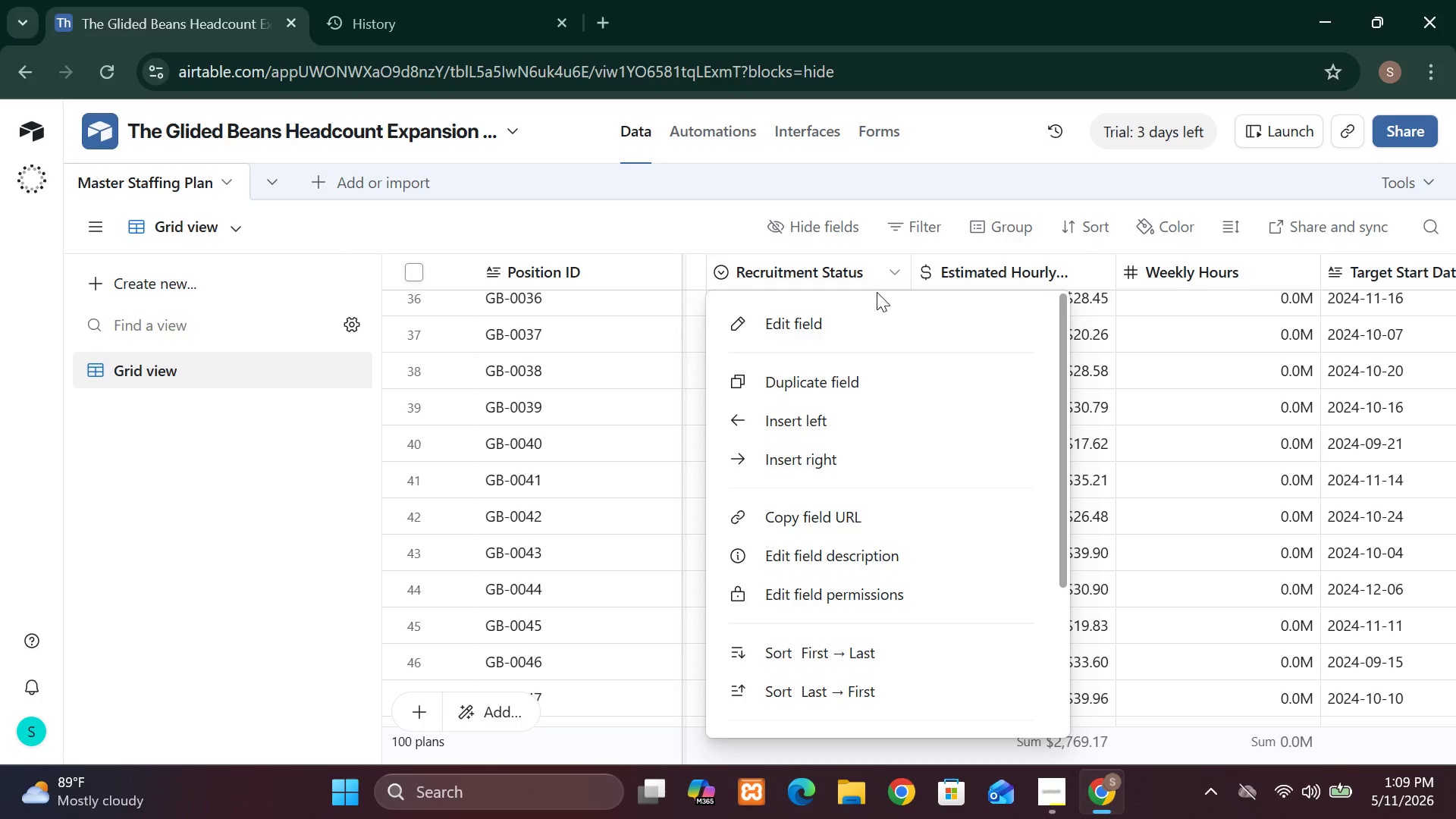 
left_click([863, 318])
 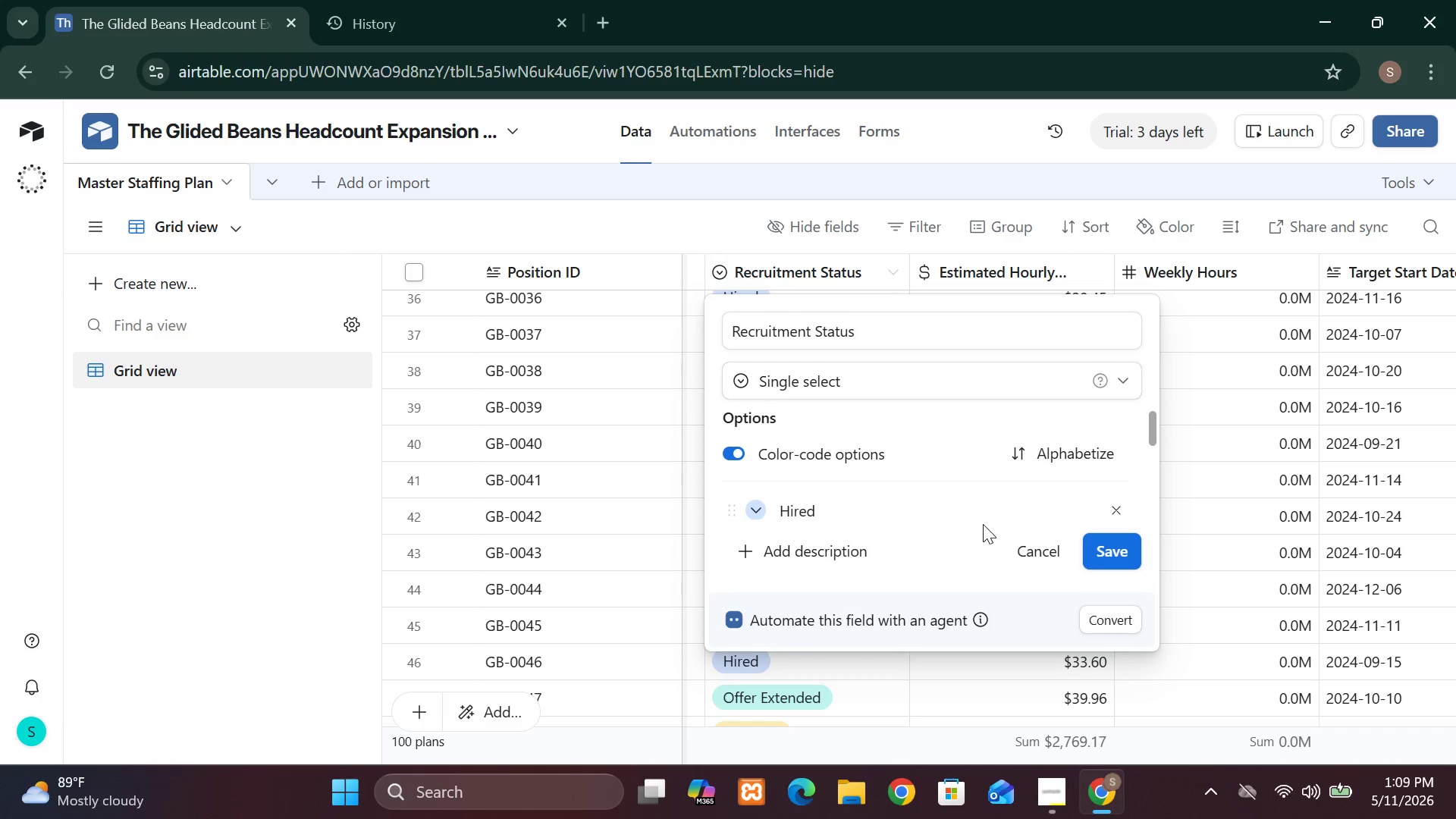 
left_click([971, 504])
 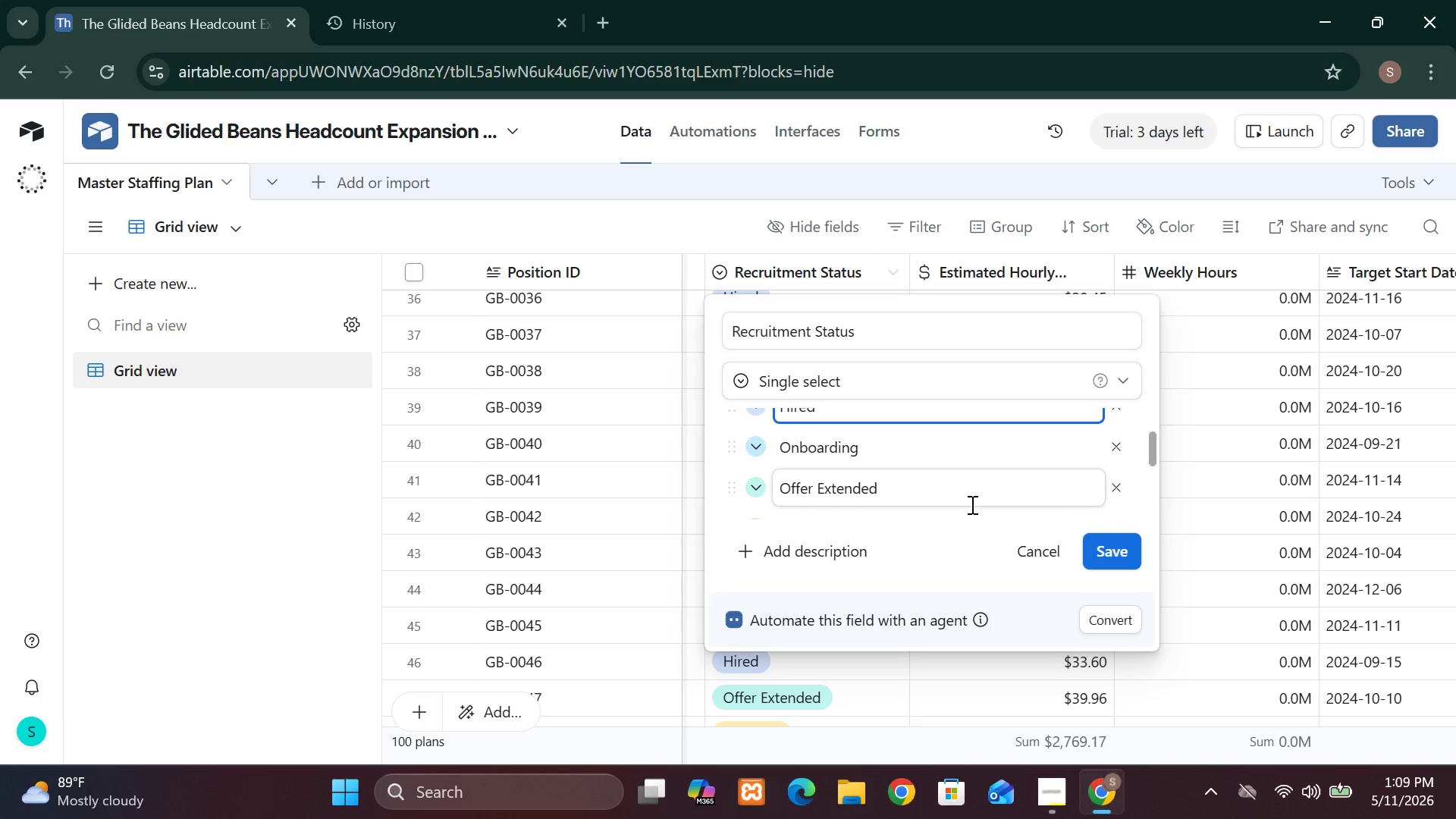 
wait(6.22)
 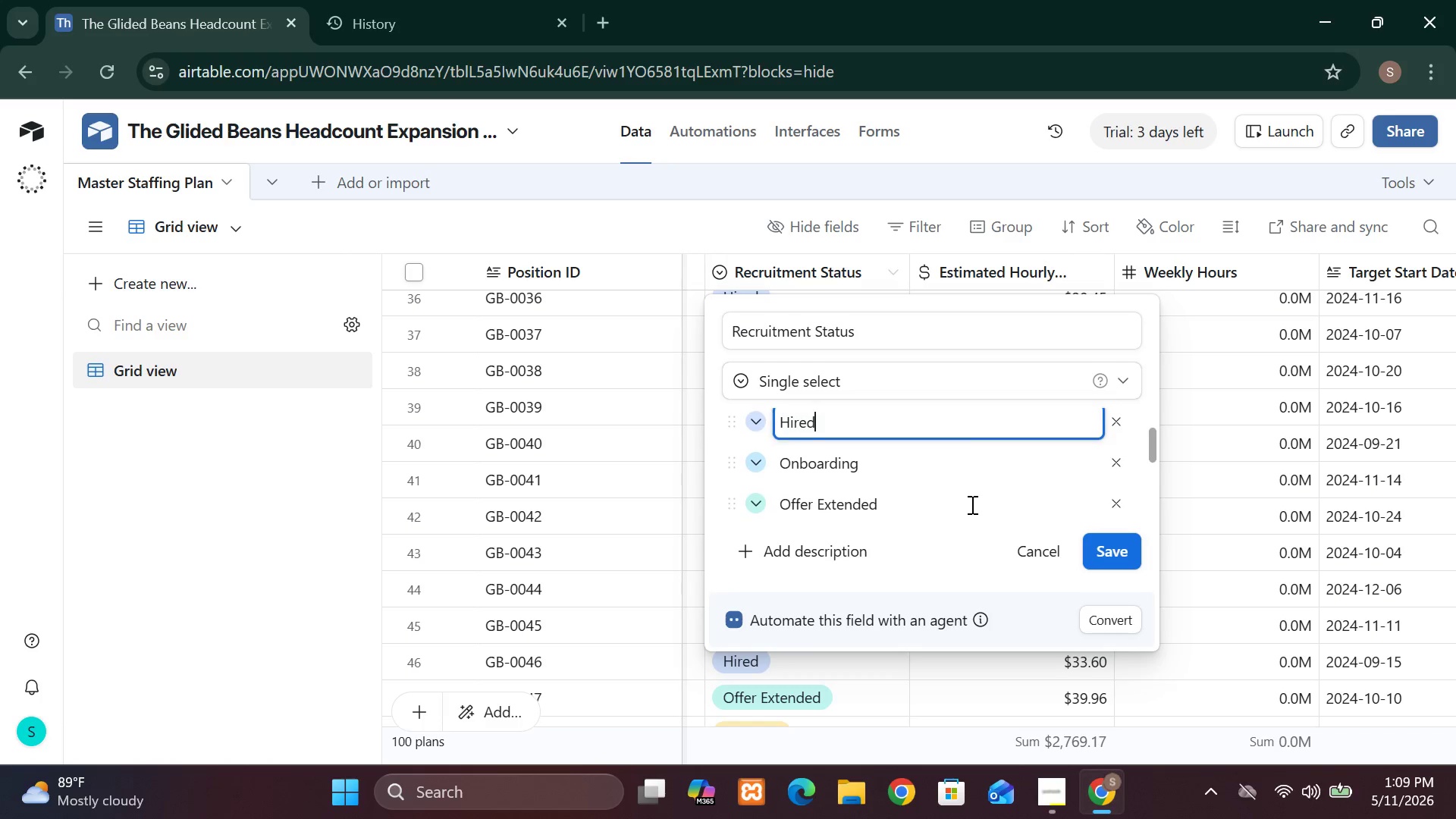 
key(Backspace)
key(Backspace)
type(ing)
 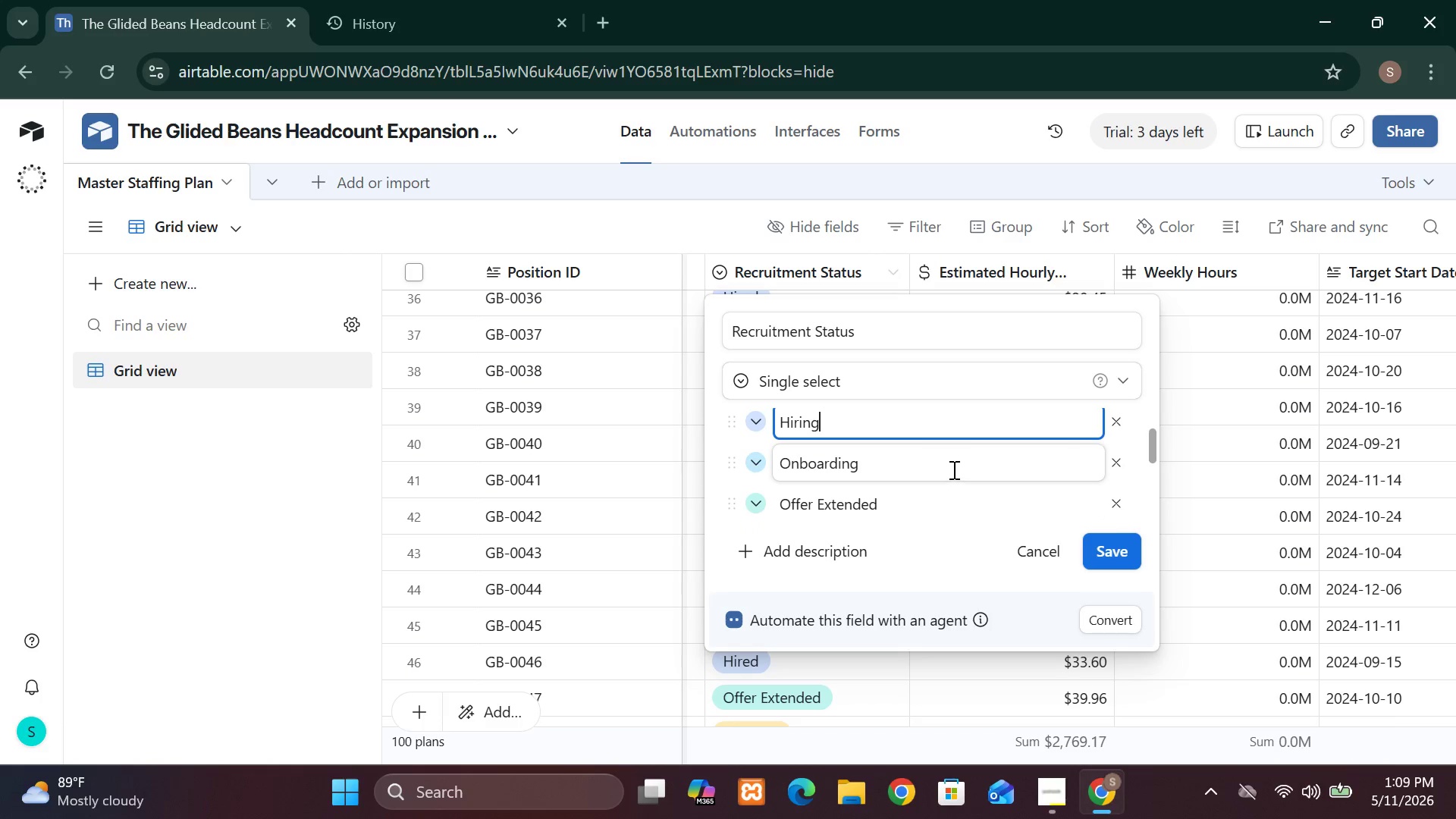 
left_click([950, 466])
 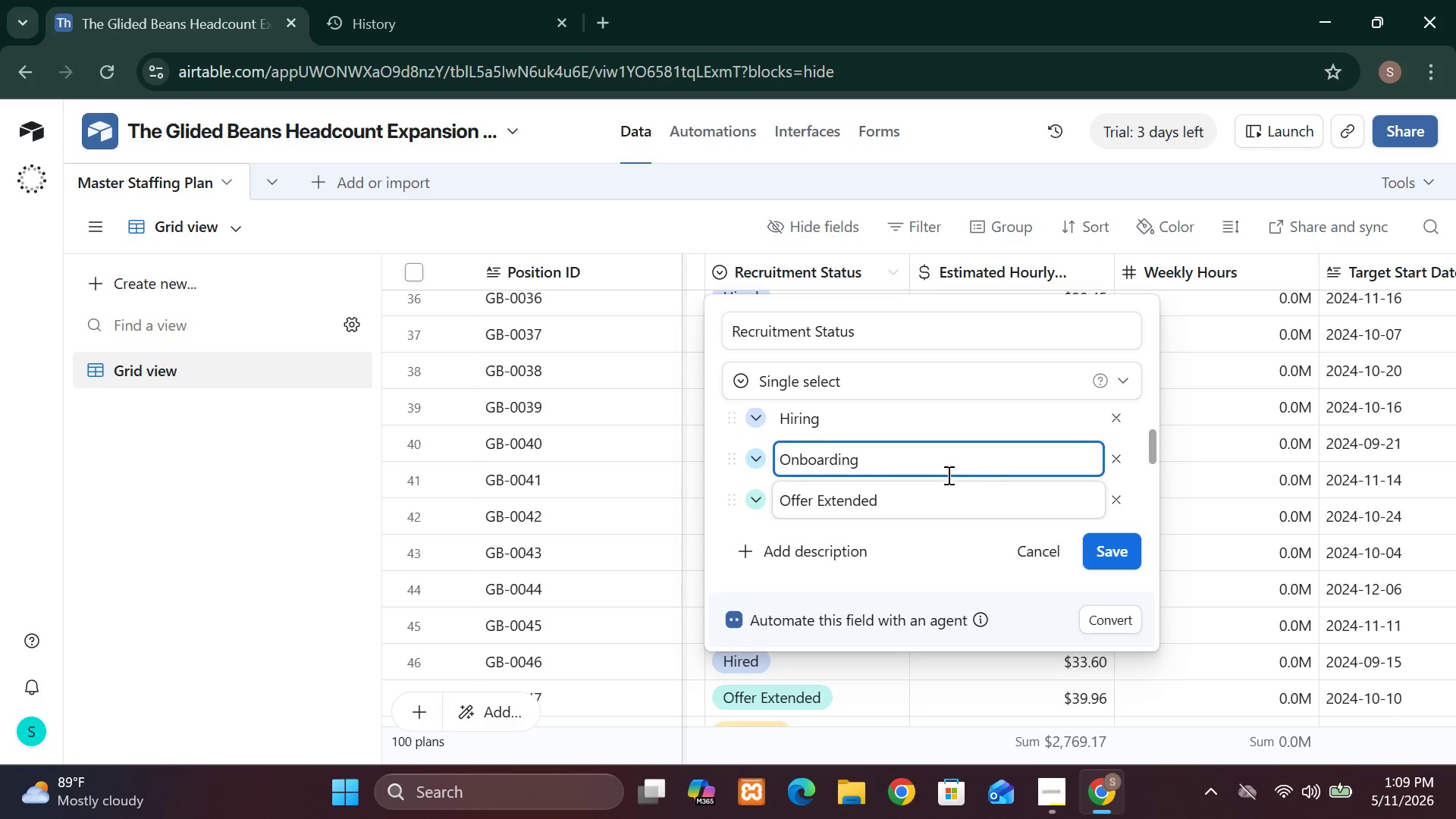 
wait(17.44)
 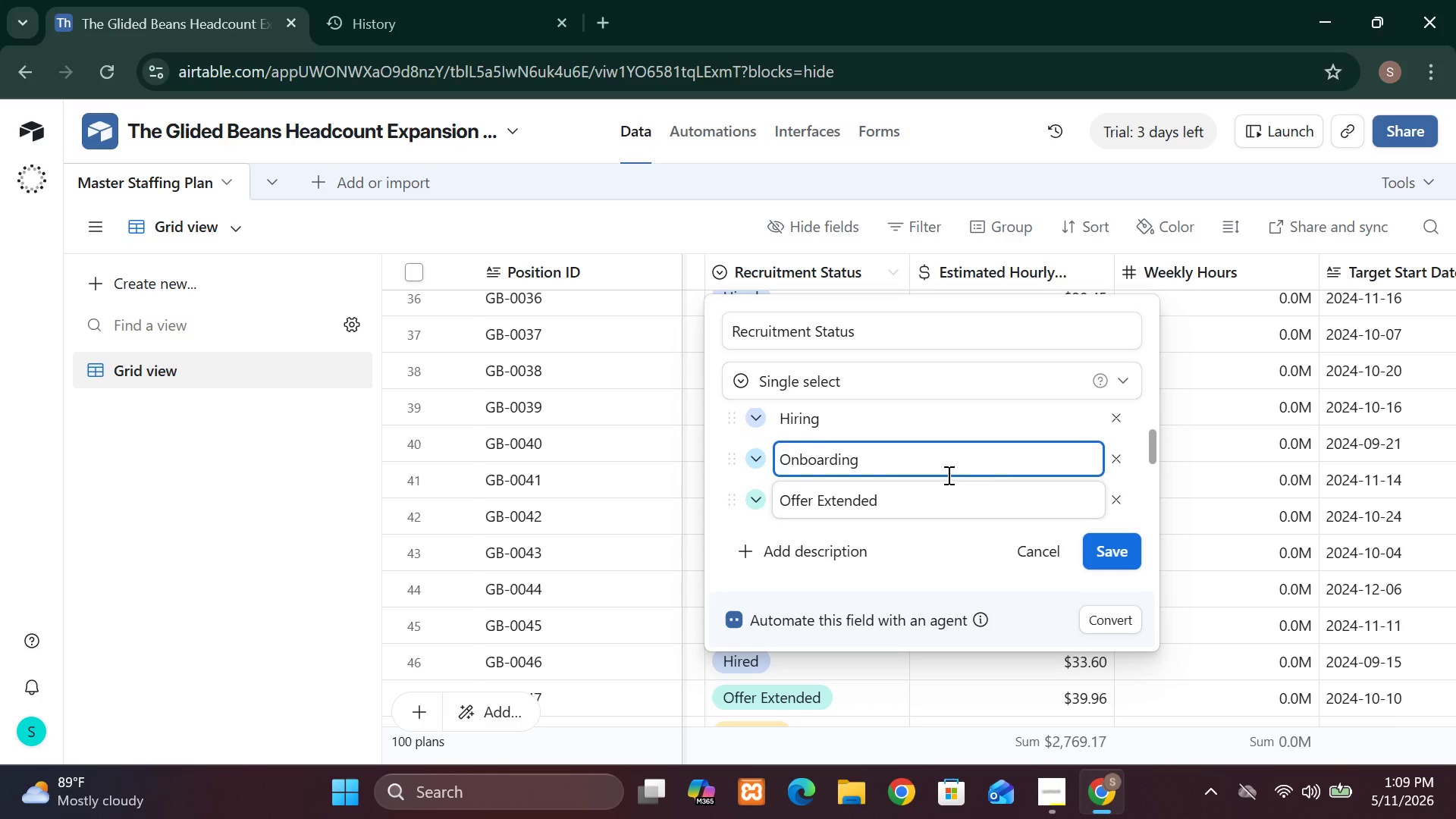 
left_click([934, 470])
 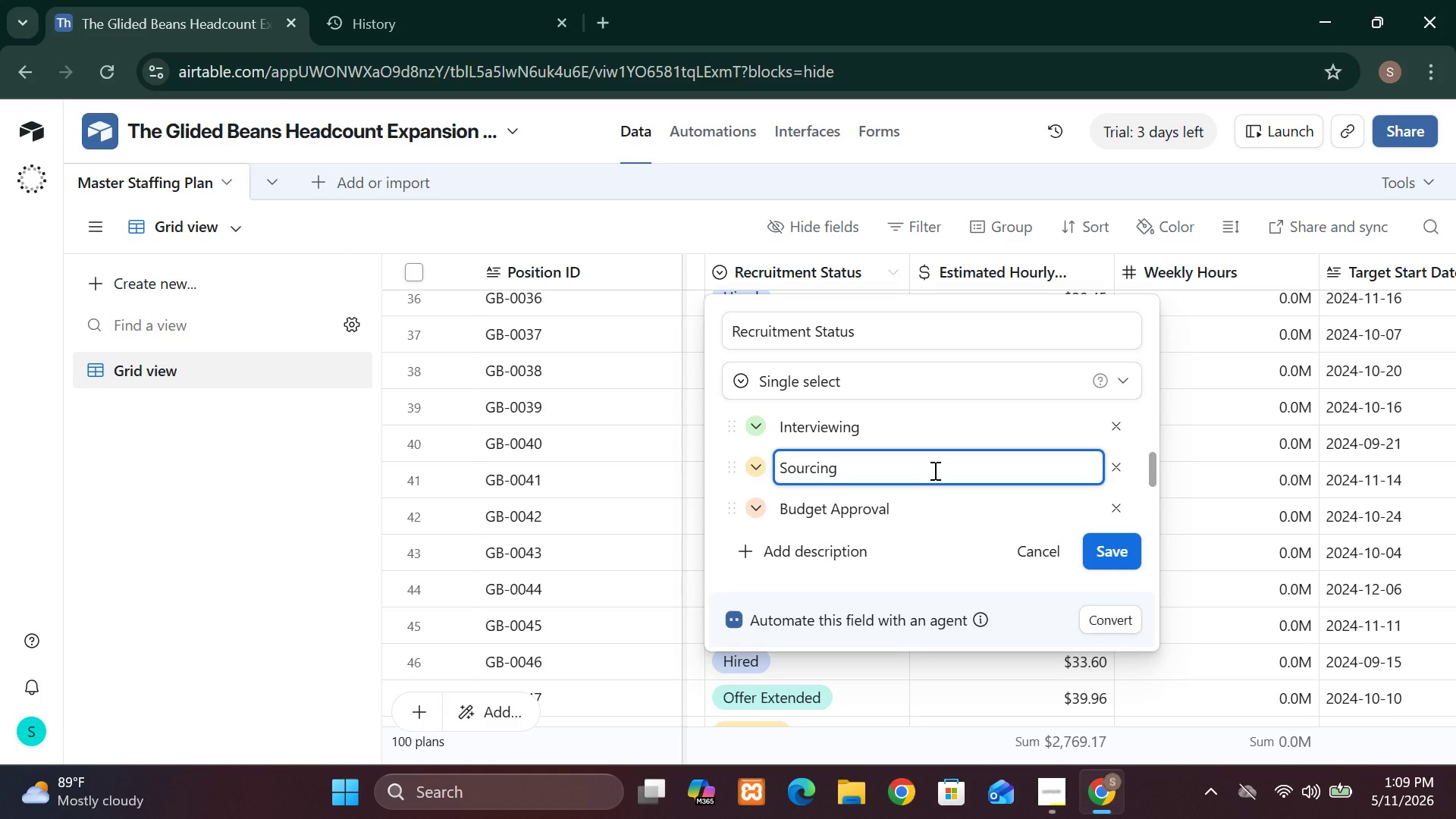 
hold_key(key=Backspace, duration=1.16)
 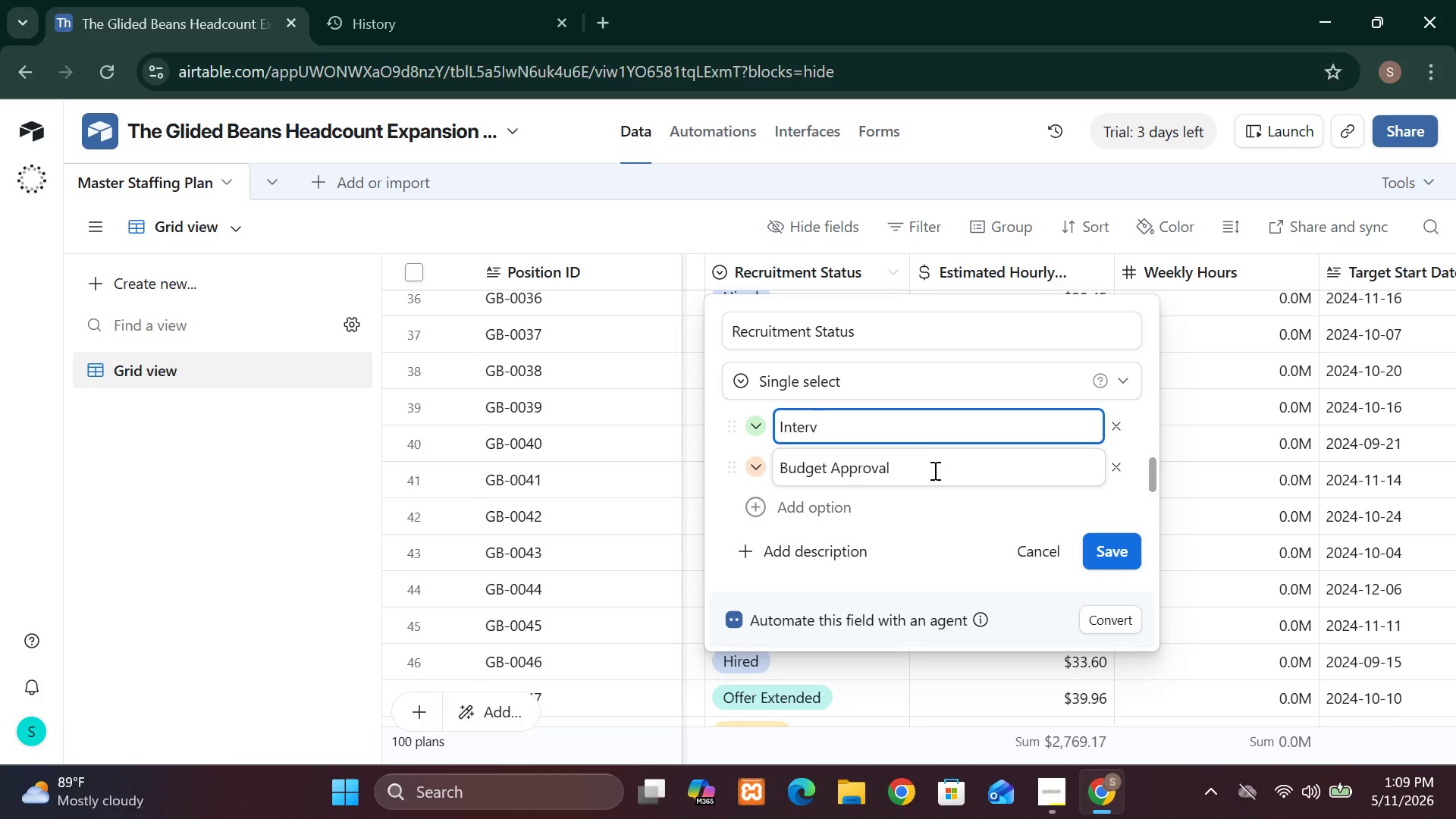 
wait(6.06)
 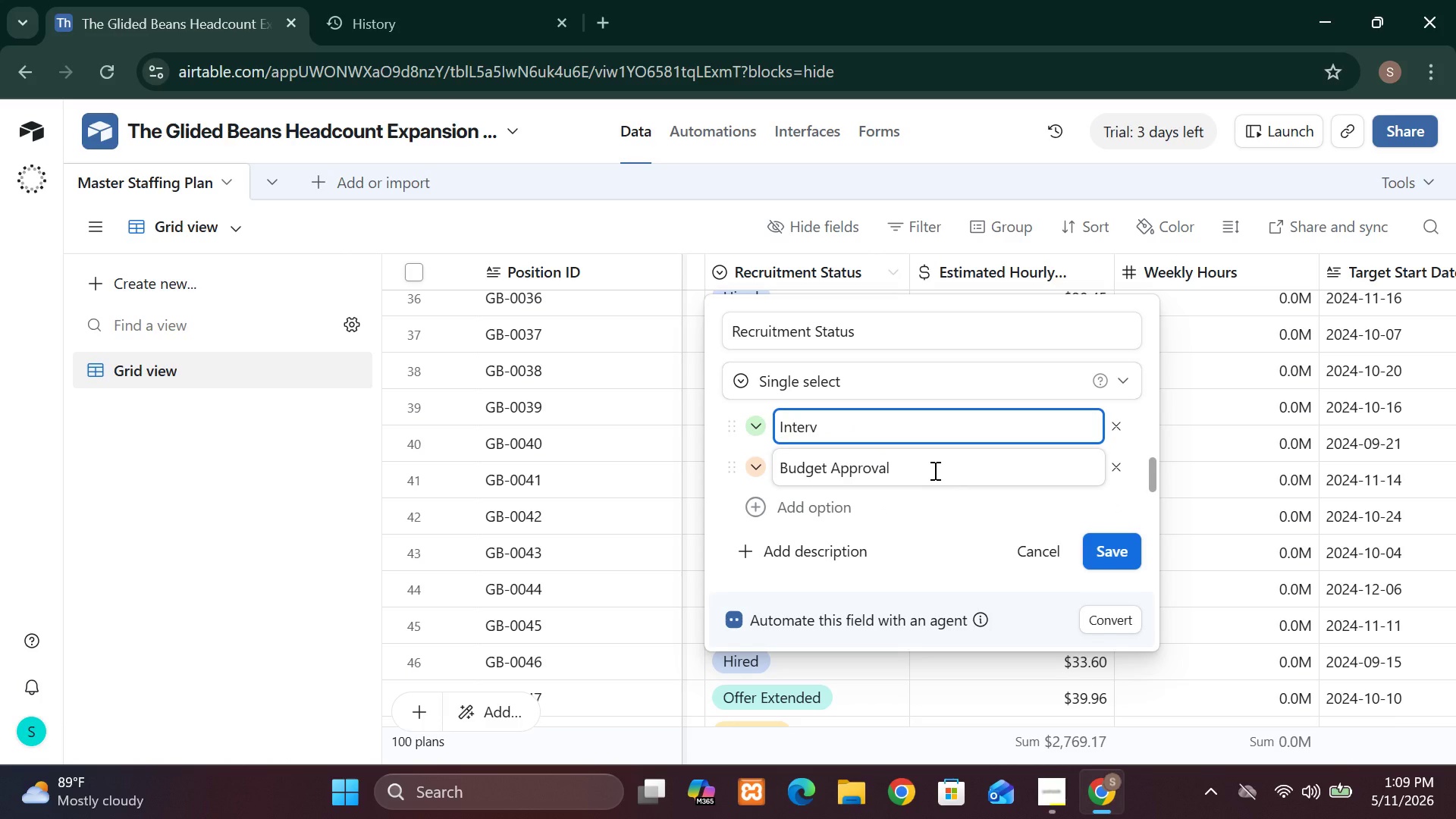 
type(iewing)
 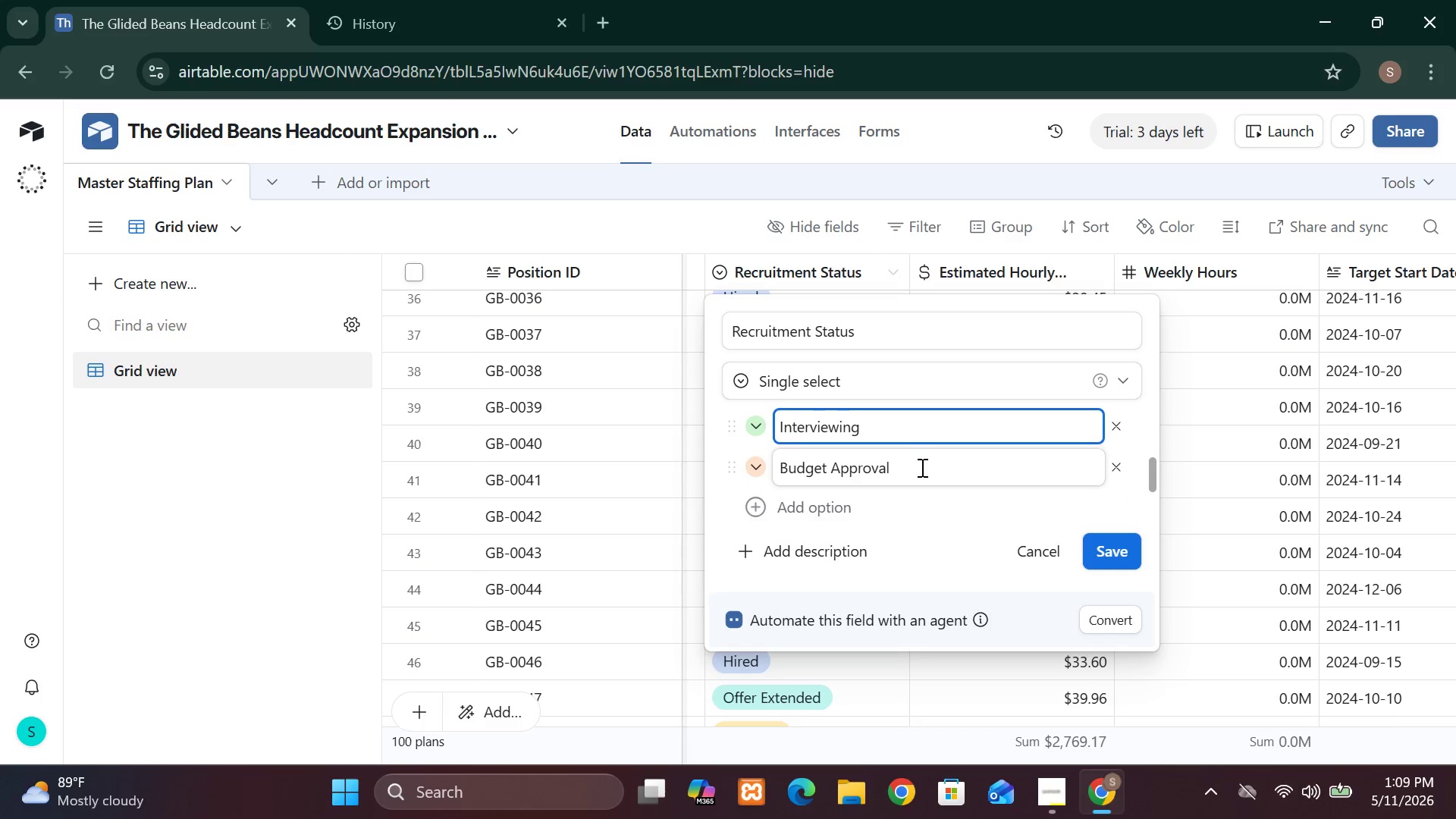 
wait(8.89)
 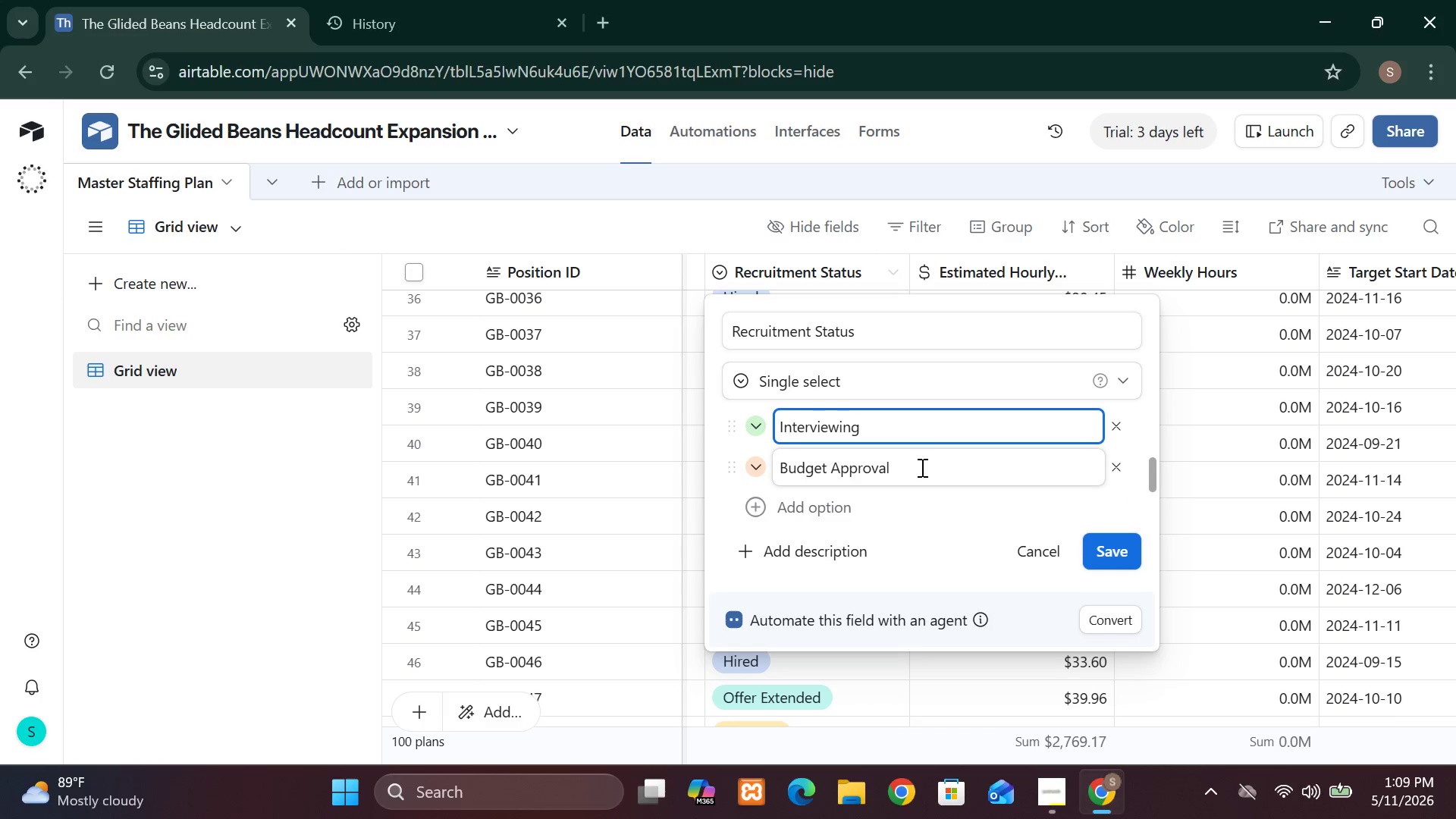 
left_click([962, 507])
 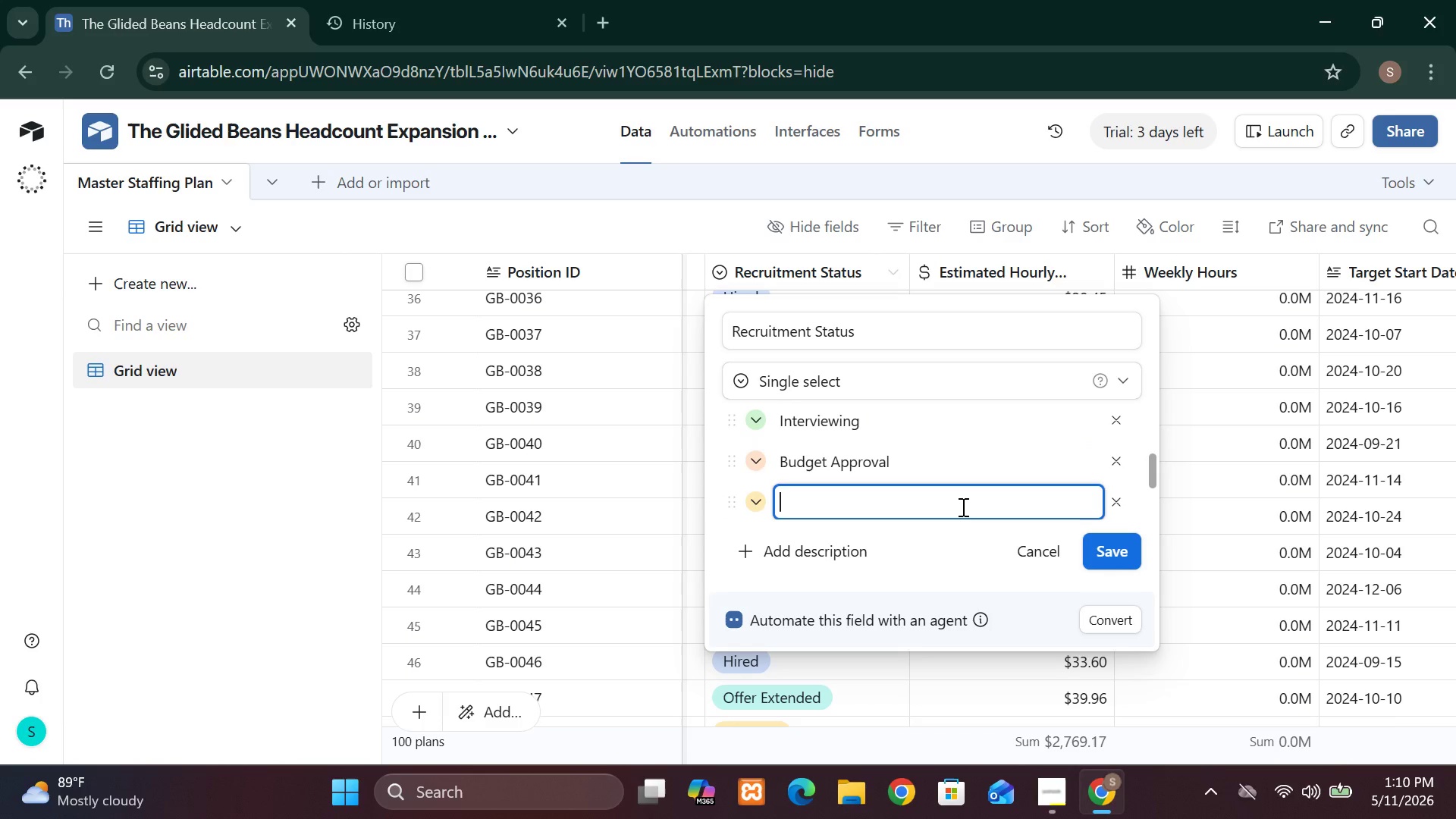 
scroll: coordinate [962, 507], scroll_direction: none, amount: 0.0
 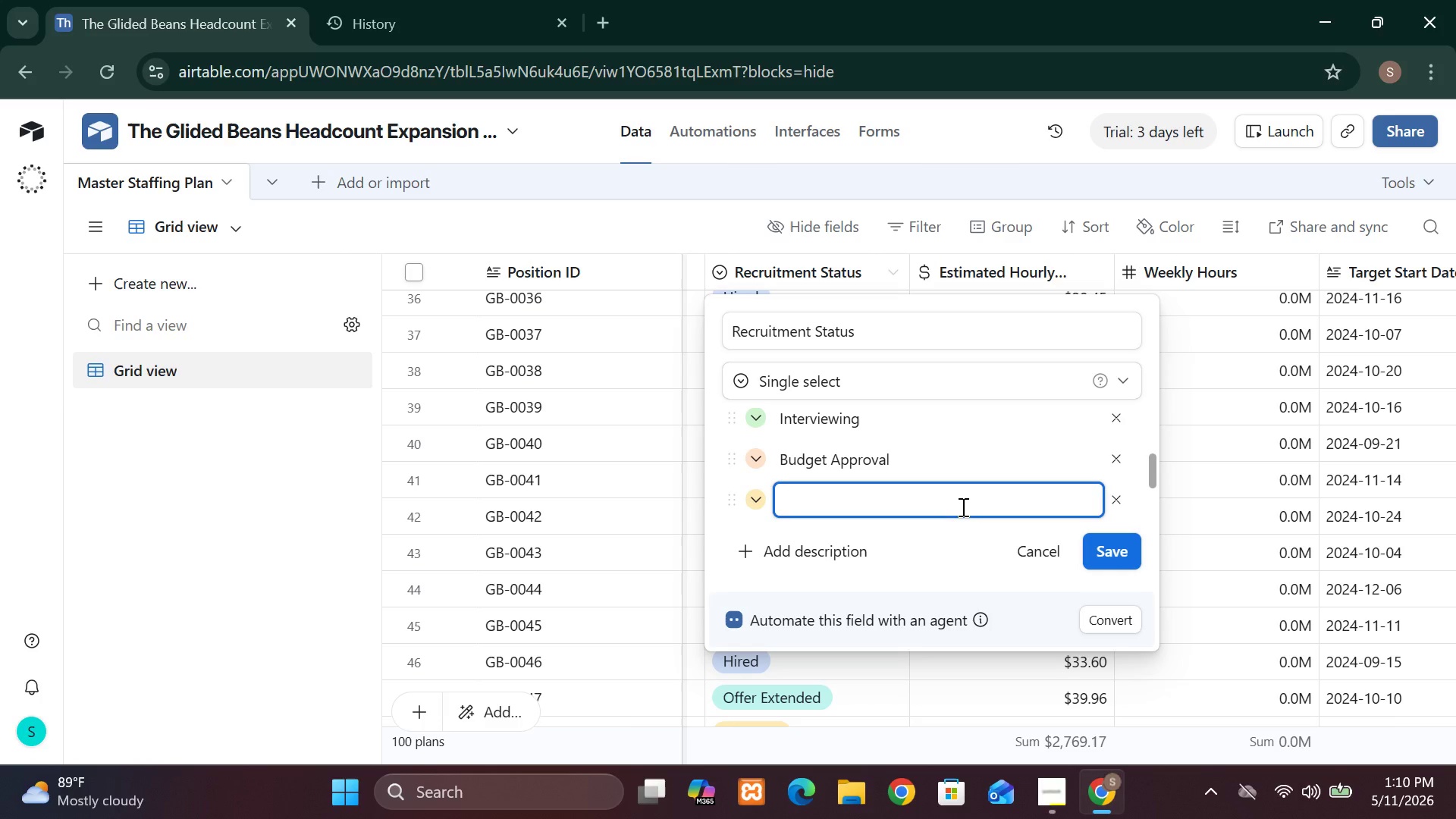 
type(Sreening)
 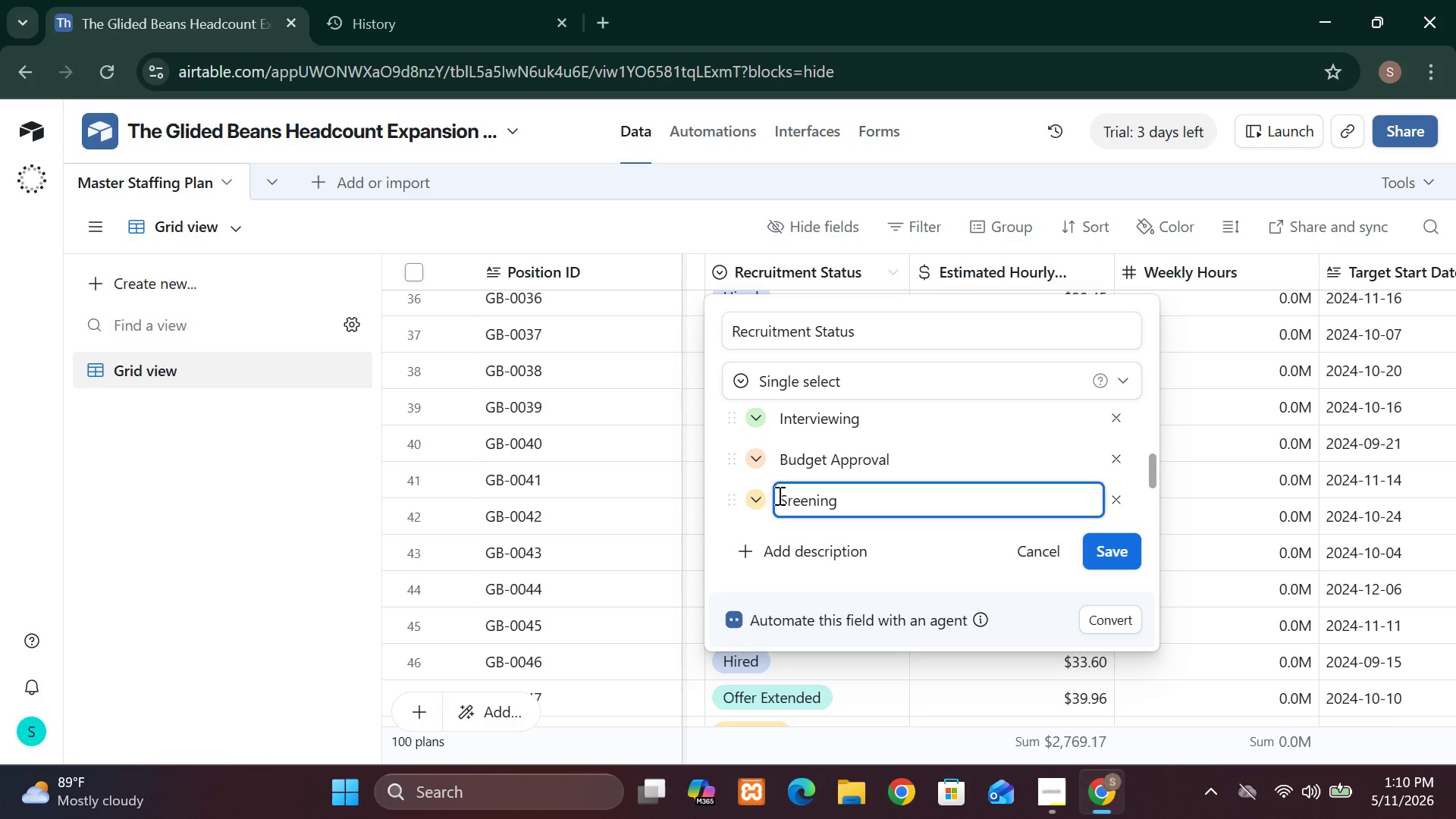 
left_click([788, 504])
 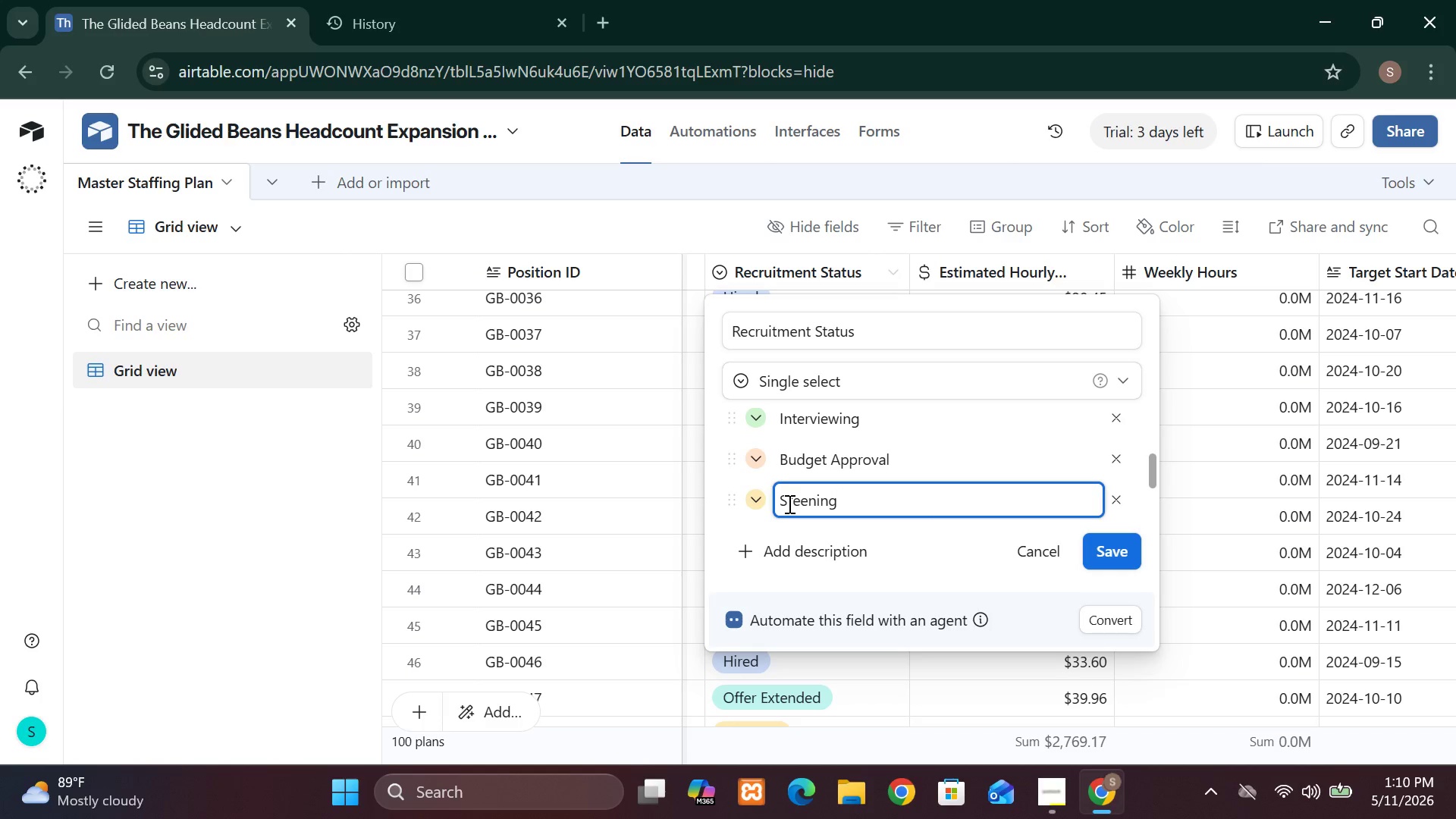 
key(C)
 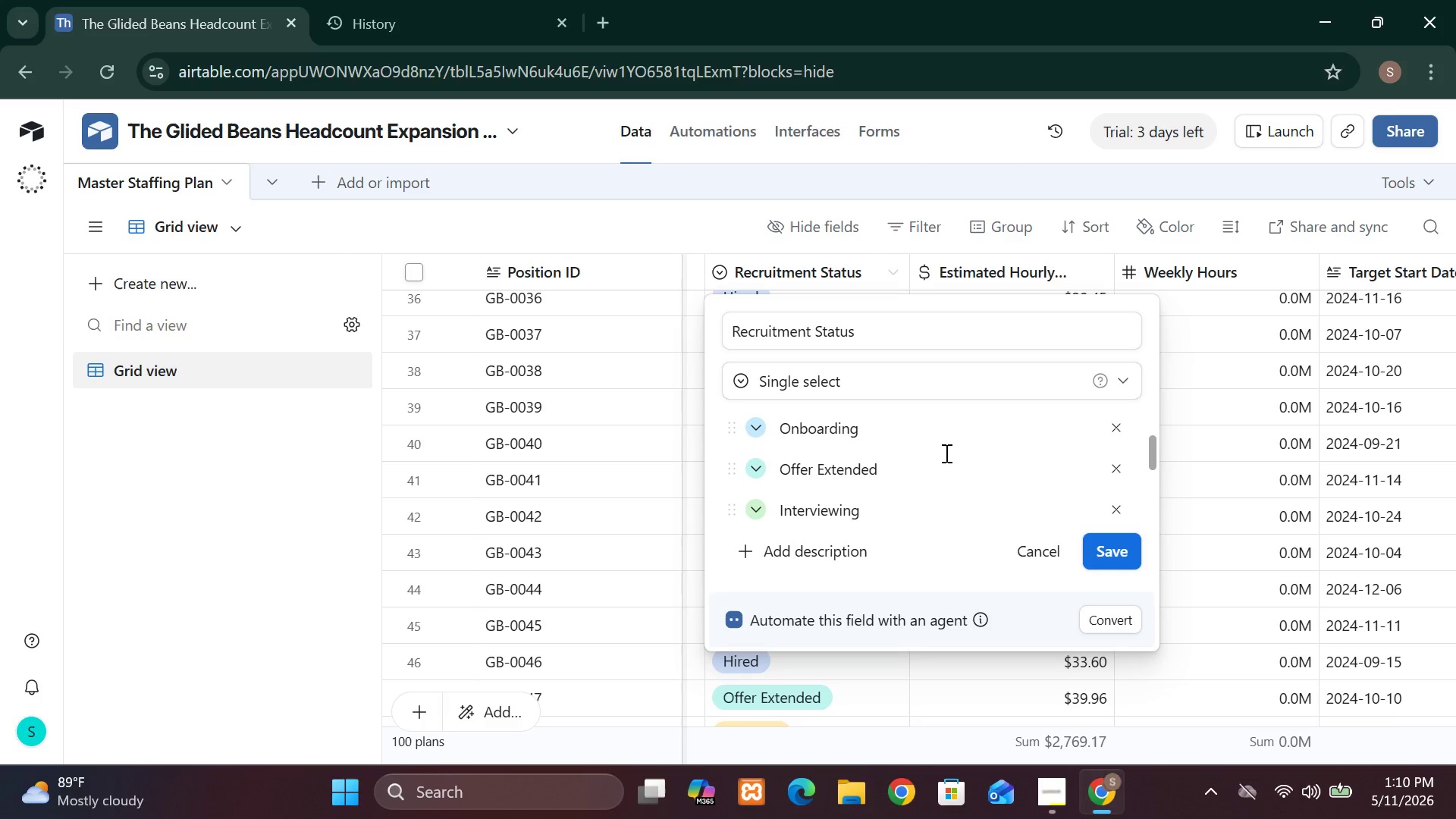 
wait(15.5)
 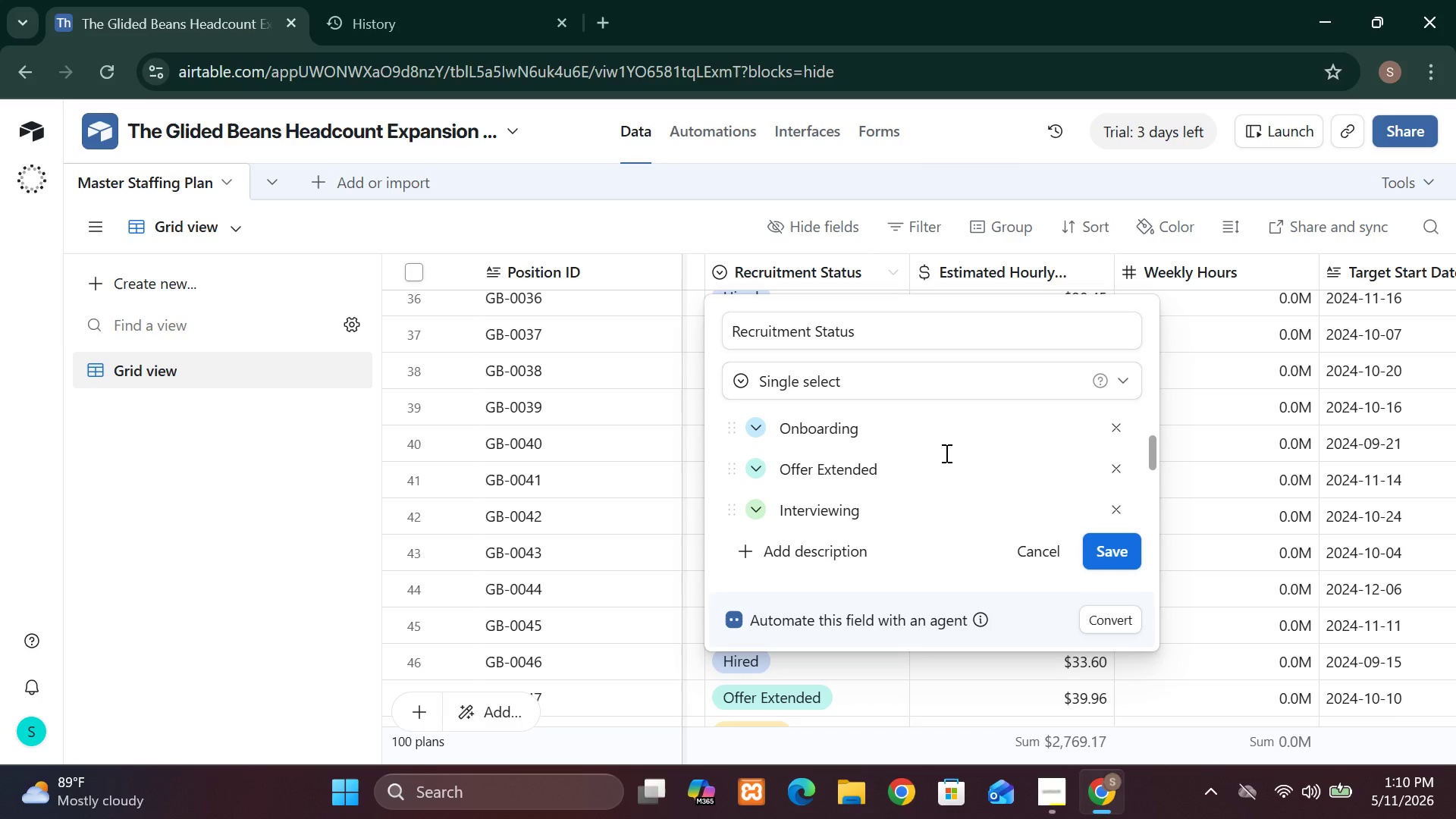 
left_click([945, 453])
 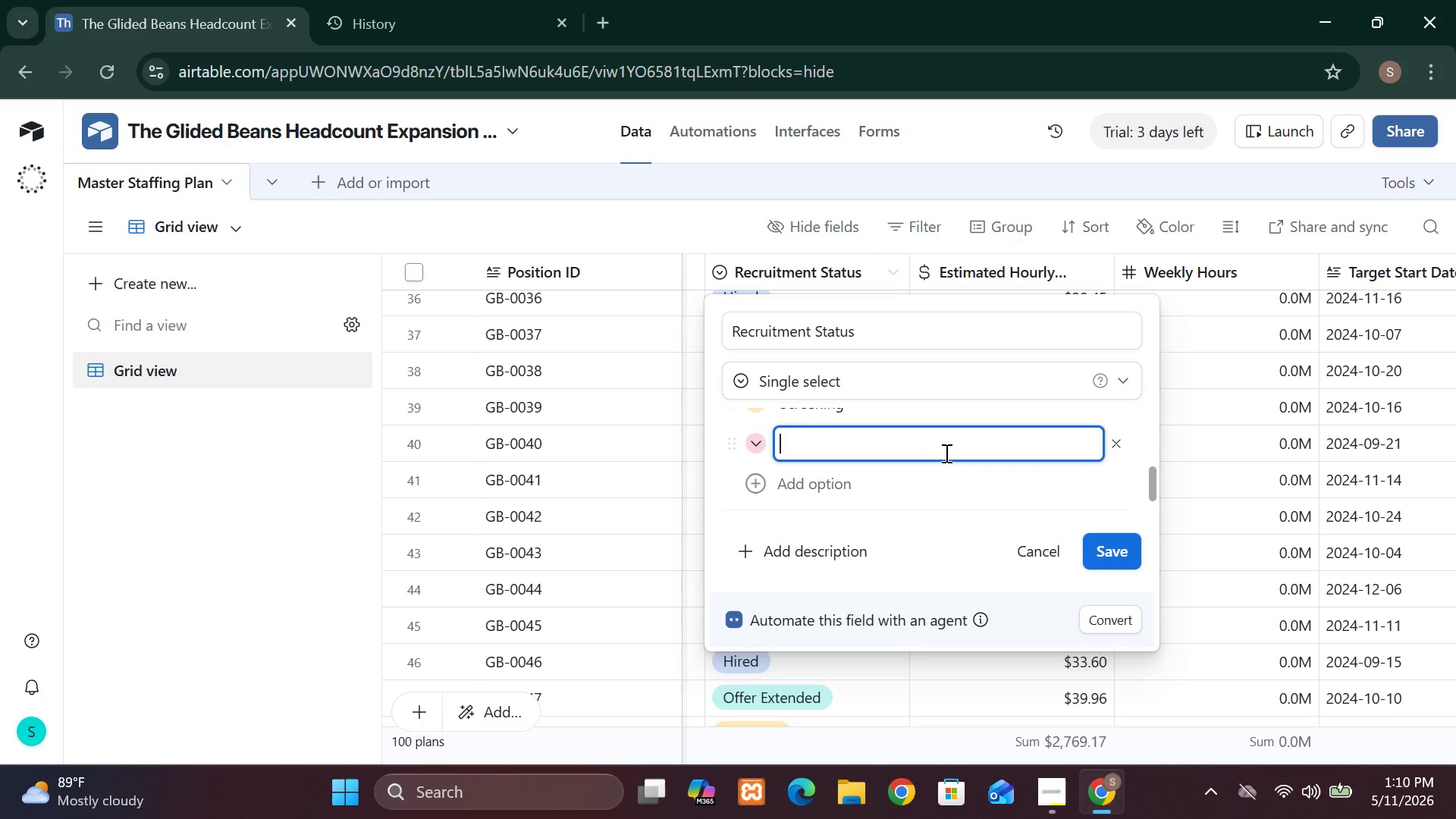 
type(jOB )
key(Backspace)
key(Backspace)
key(Backspace)
key(Backspace)
type(Job )
 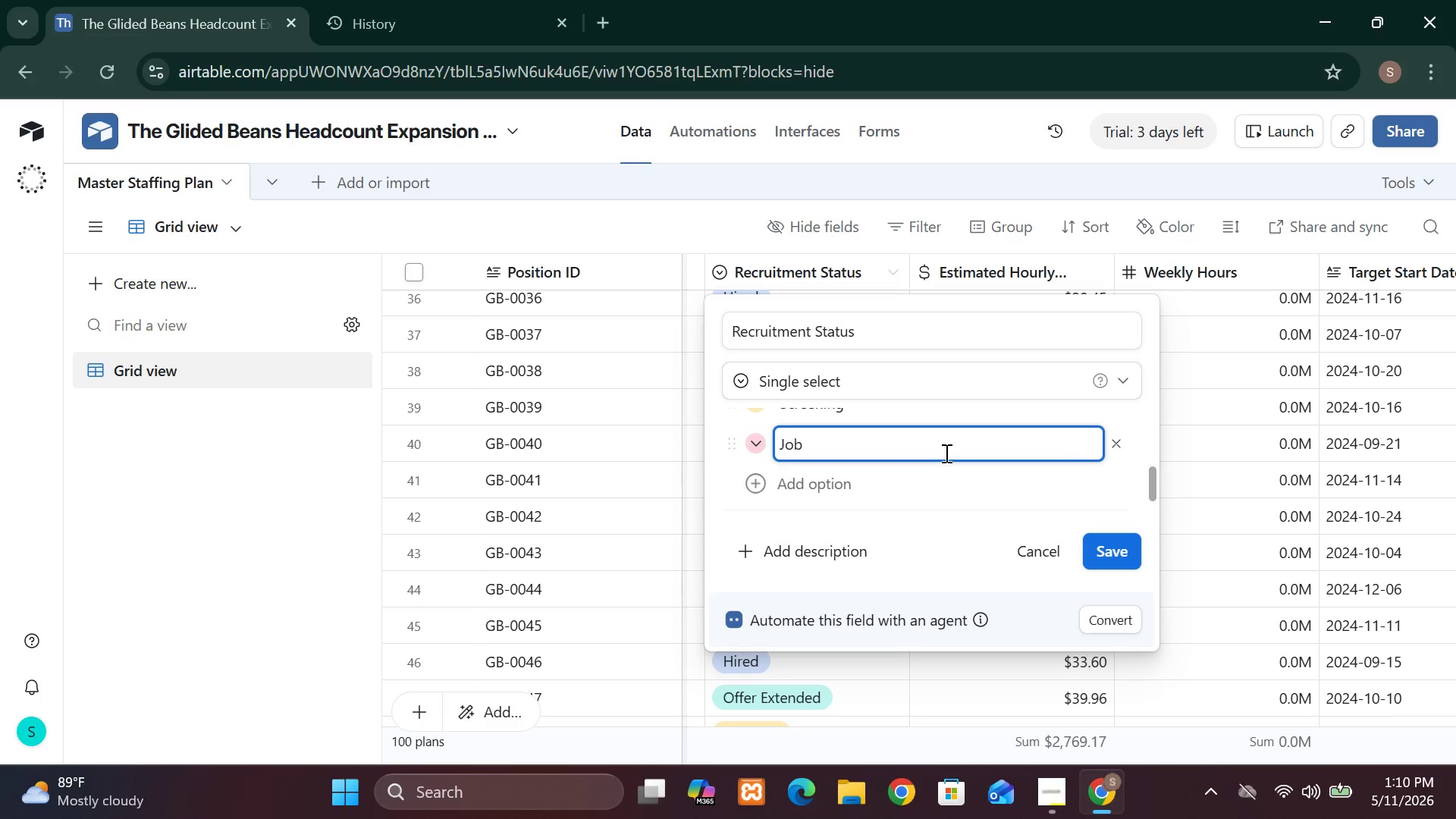 
type(Posted)
 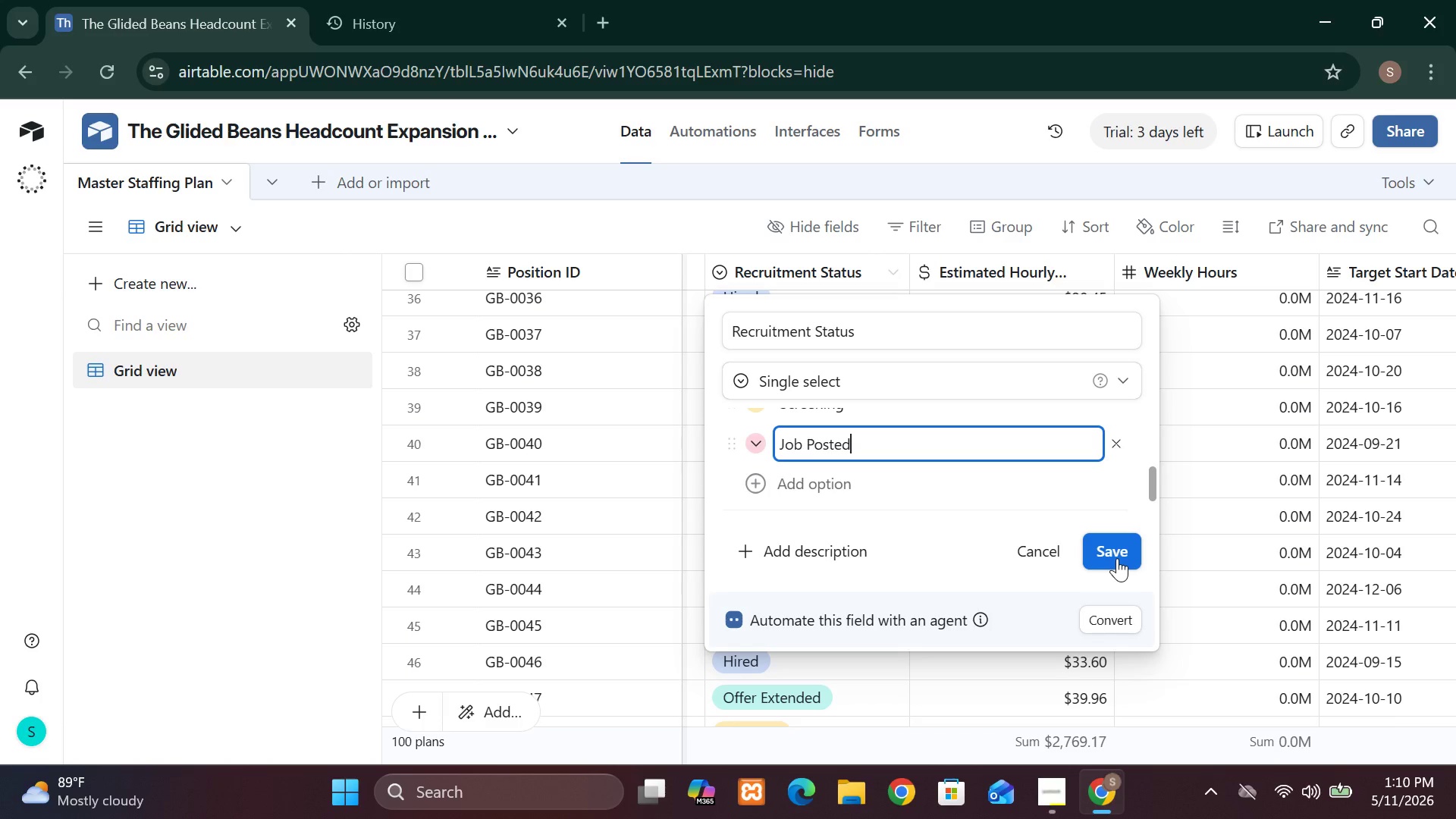 
left_click([1117, 558])
 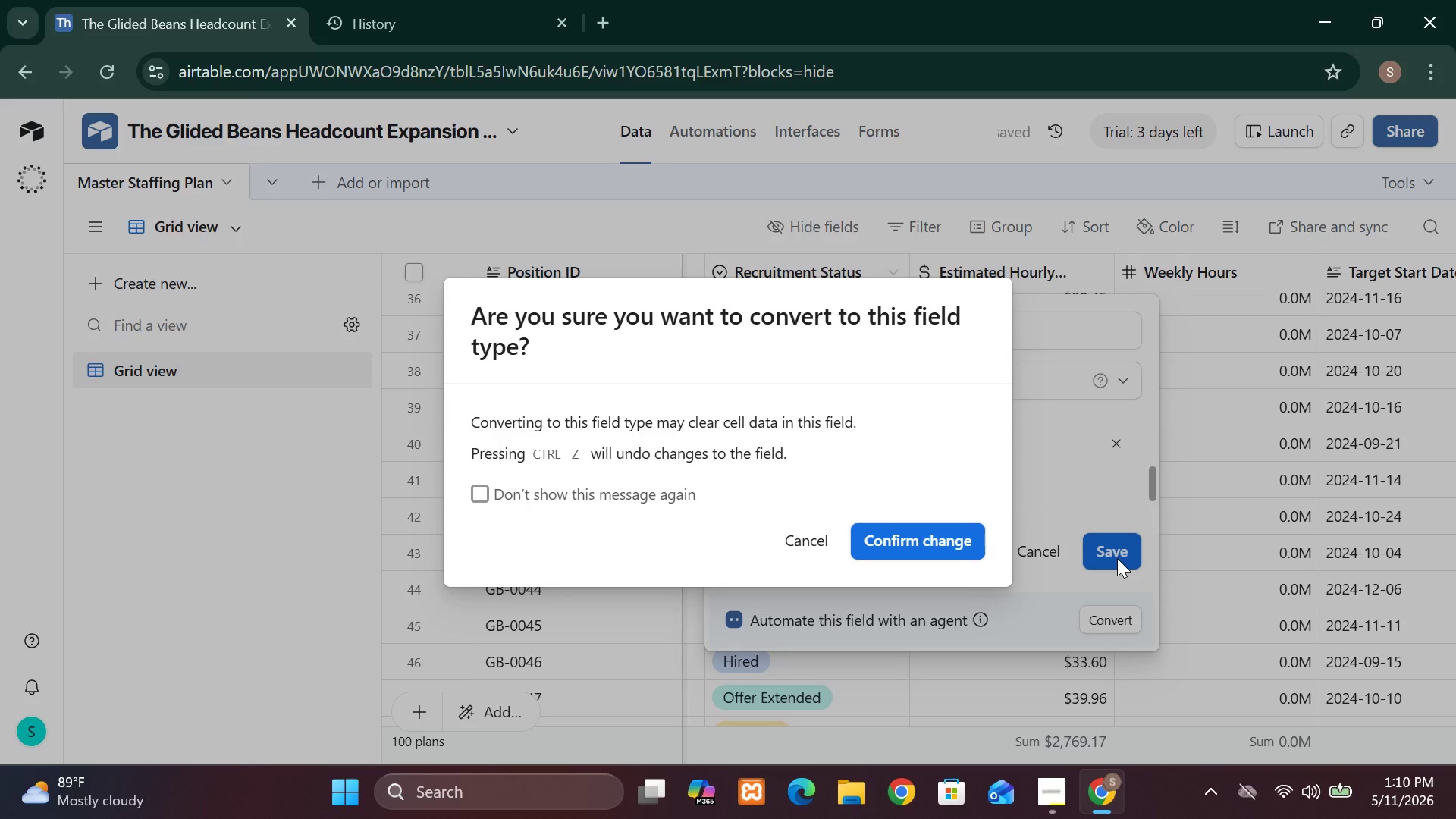 
wait(5.47)
 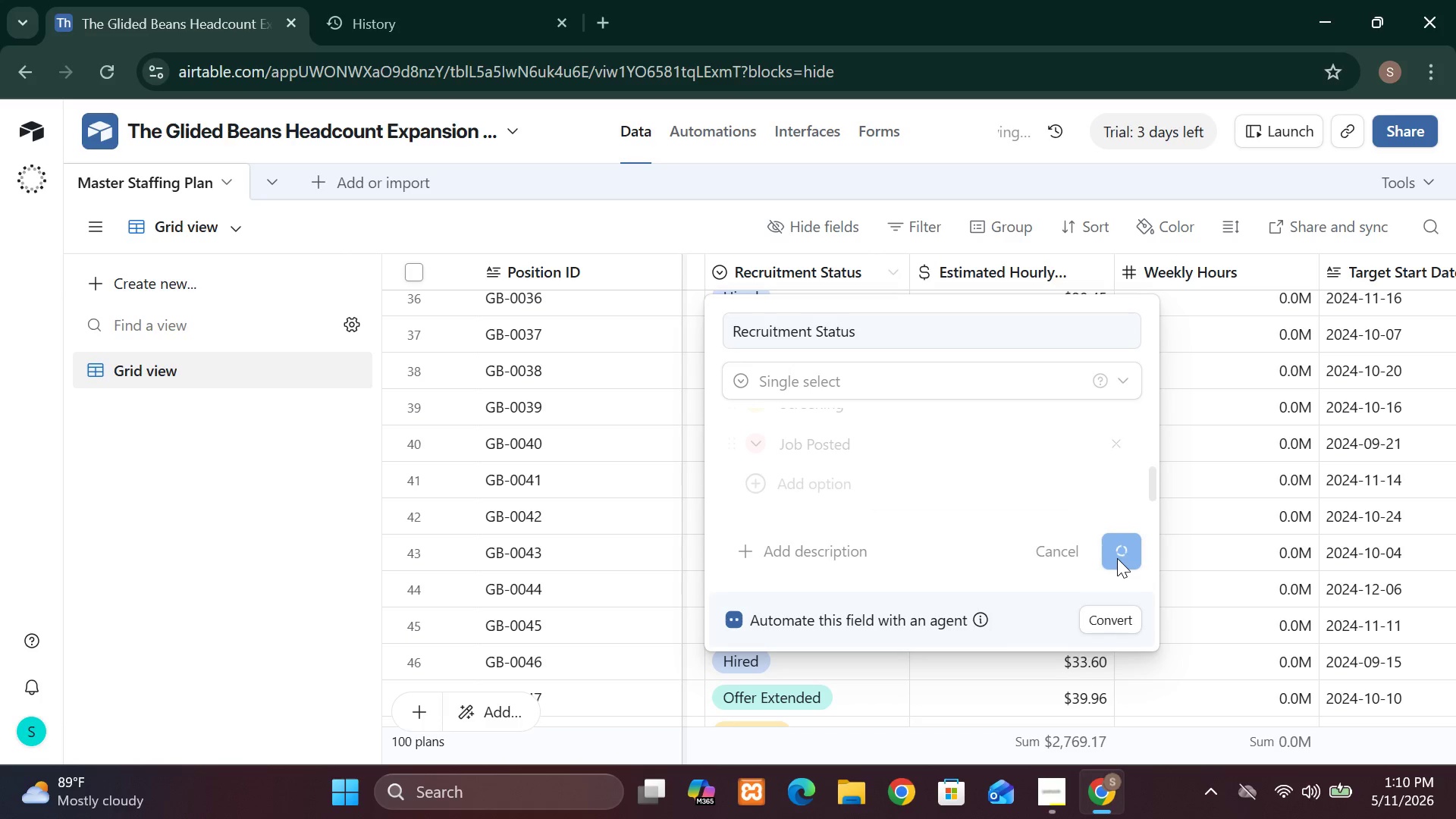 
left_click([935, 526])
 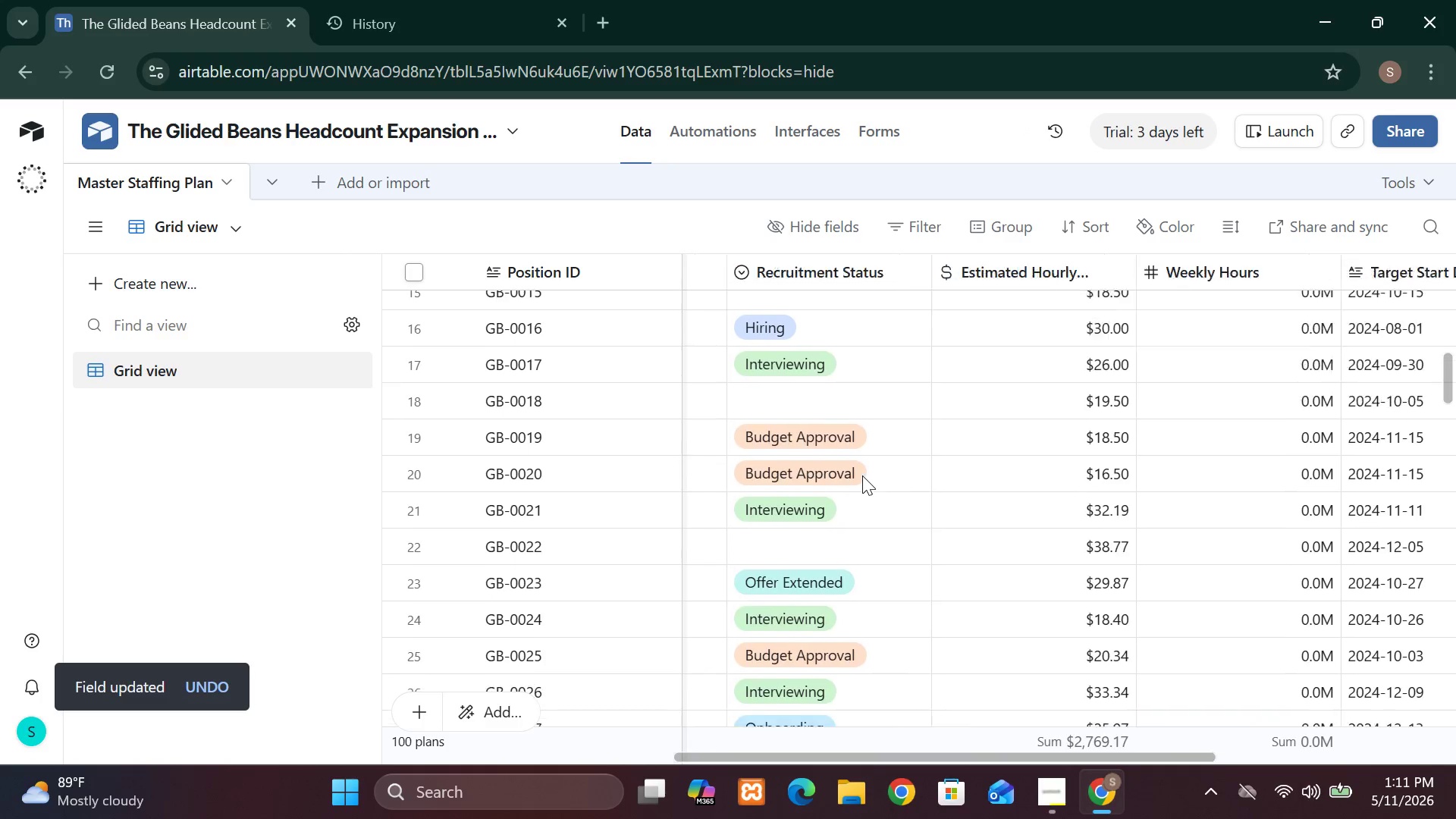 
wait(17.08)
 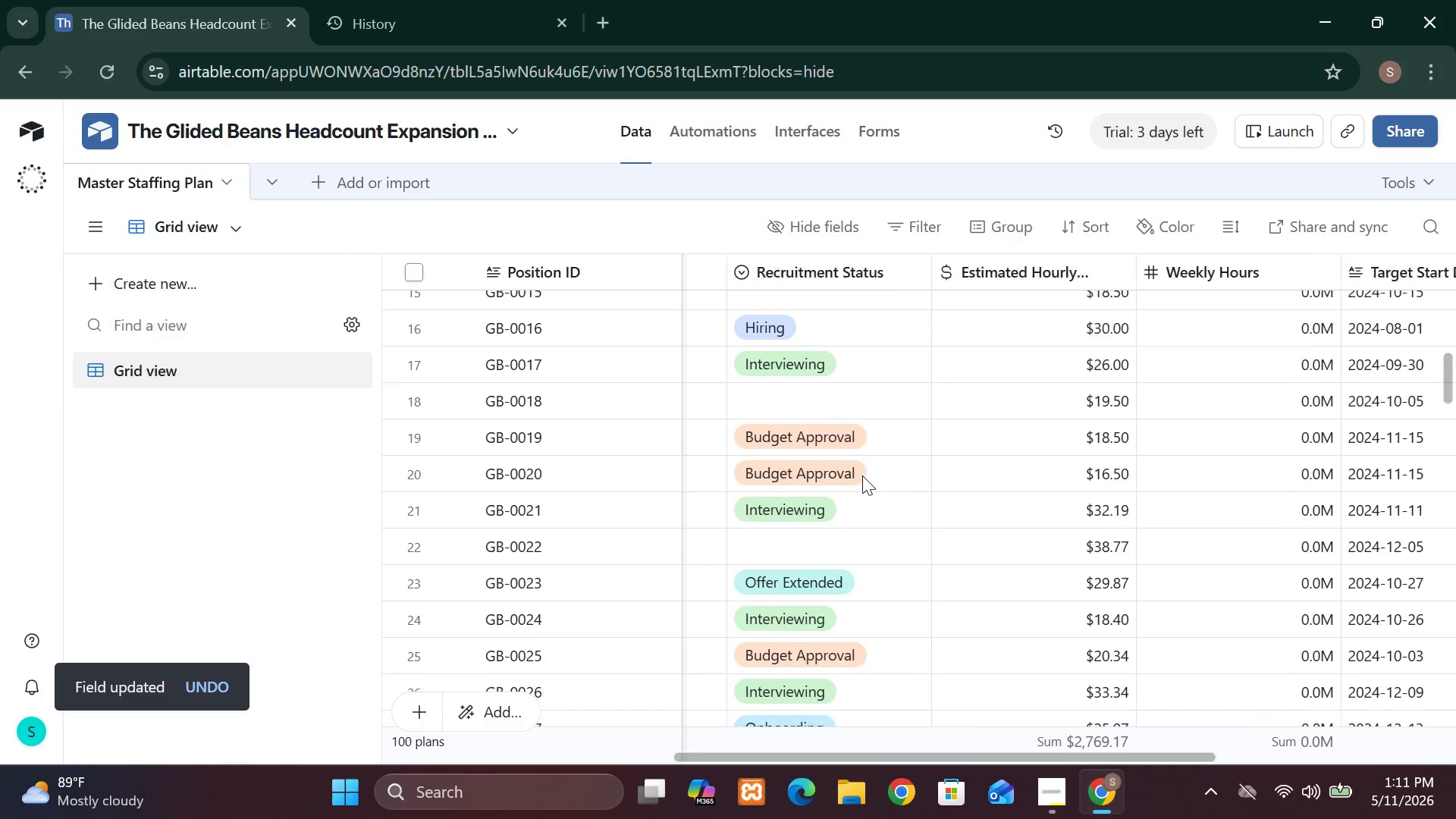 
double_click([946, 271])
 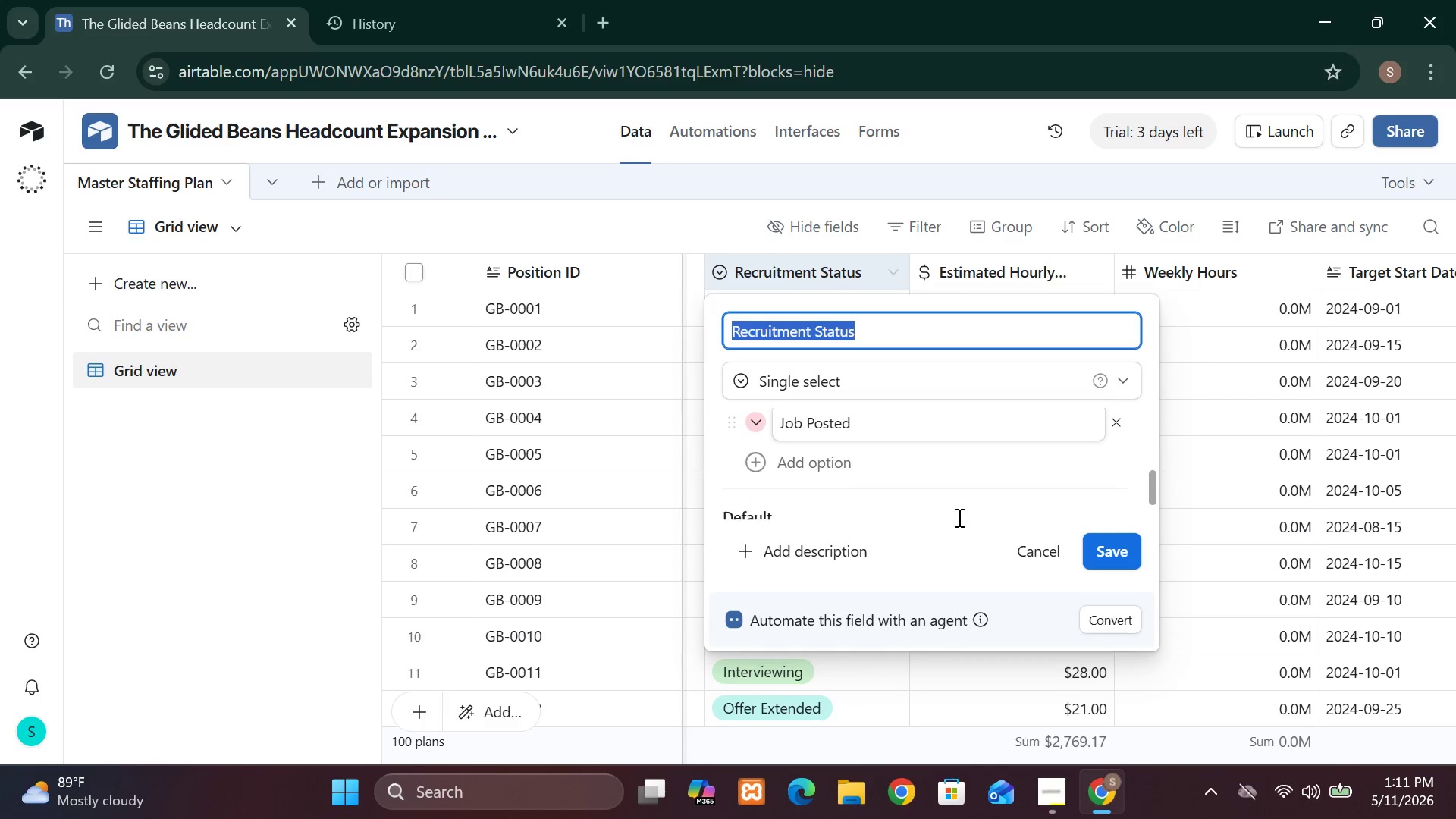 
wait(6.61)
 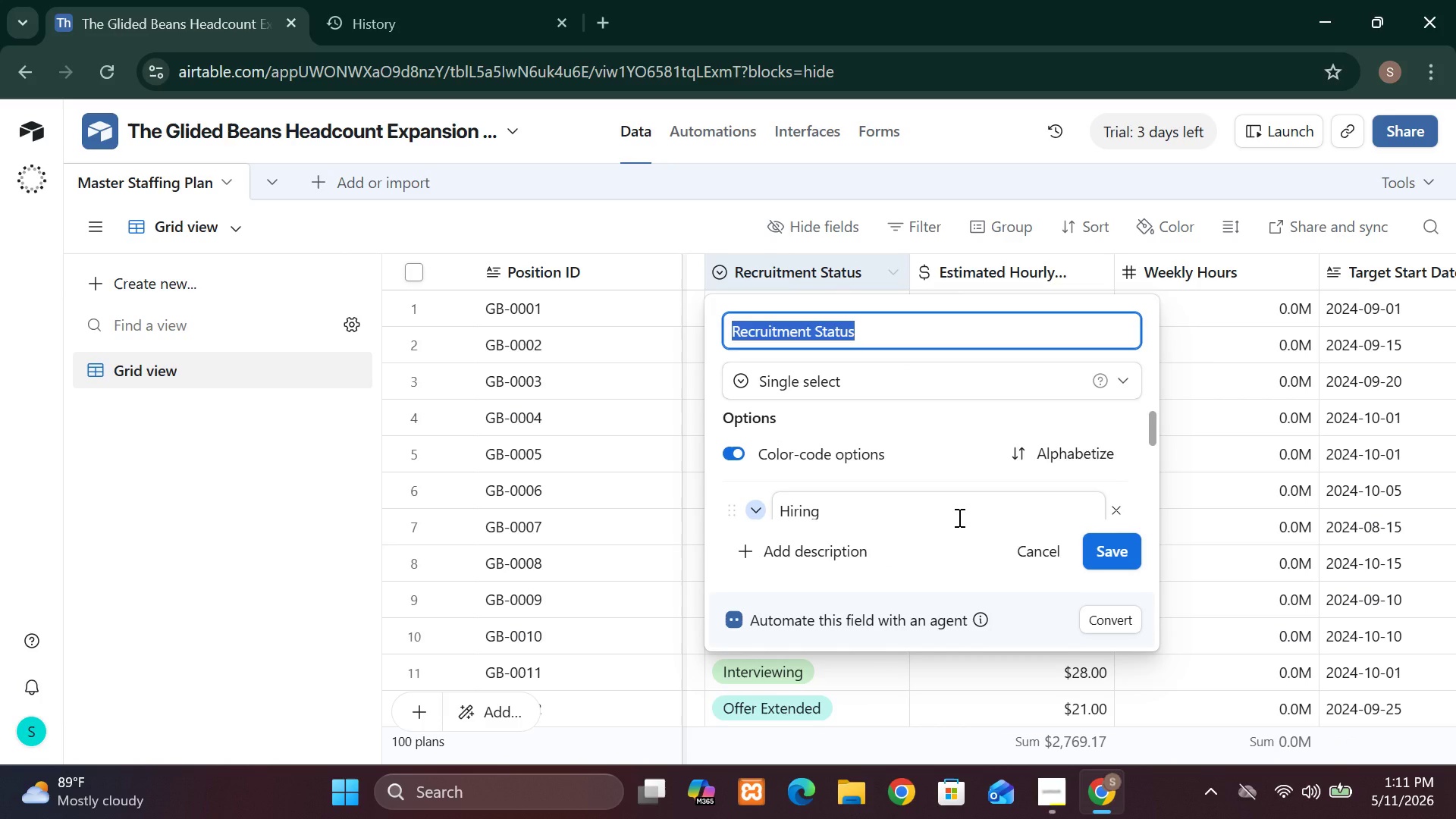 
mouse_move([924, 463])
 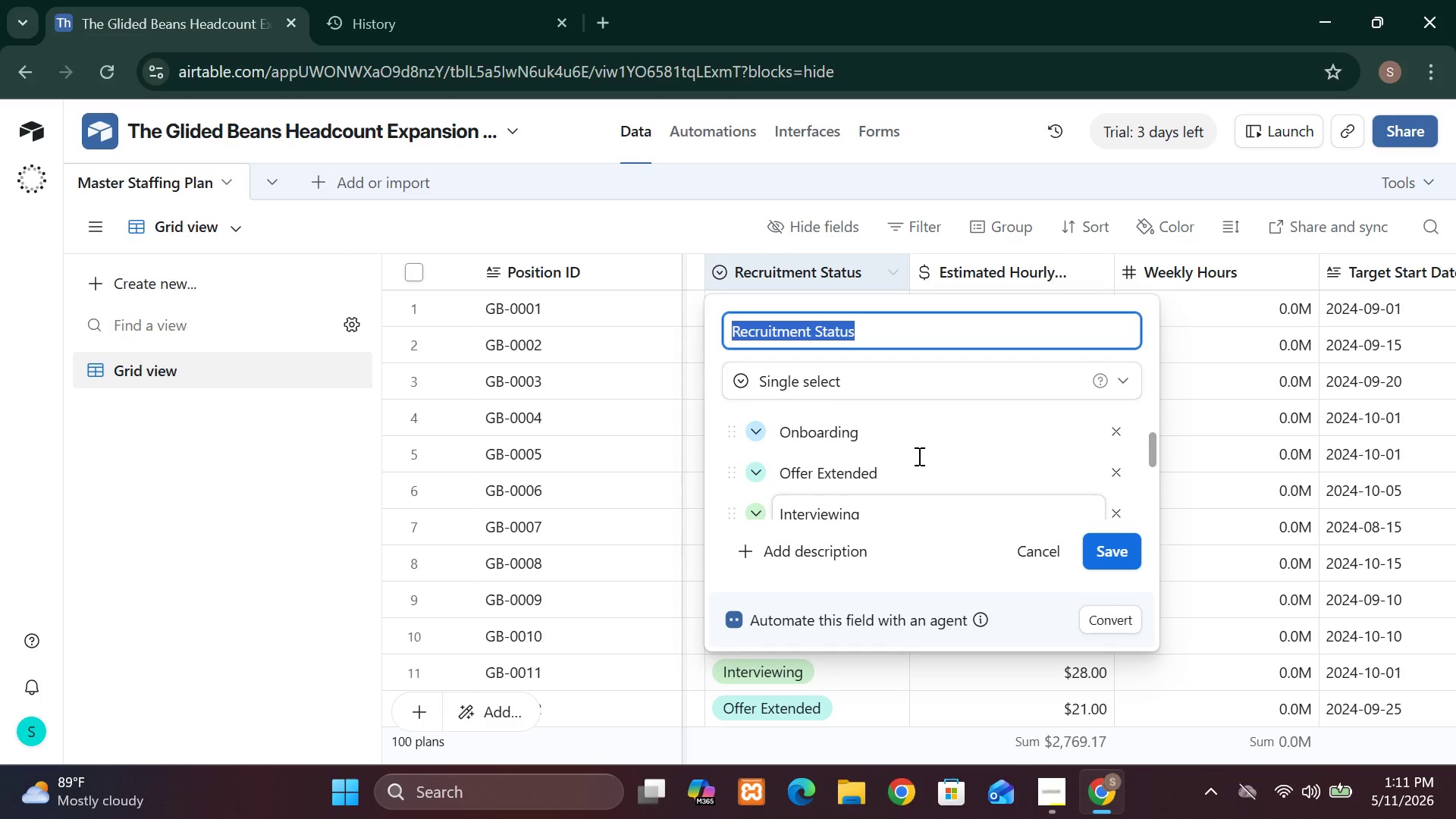 
wait(29.86)
 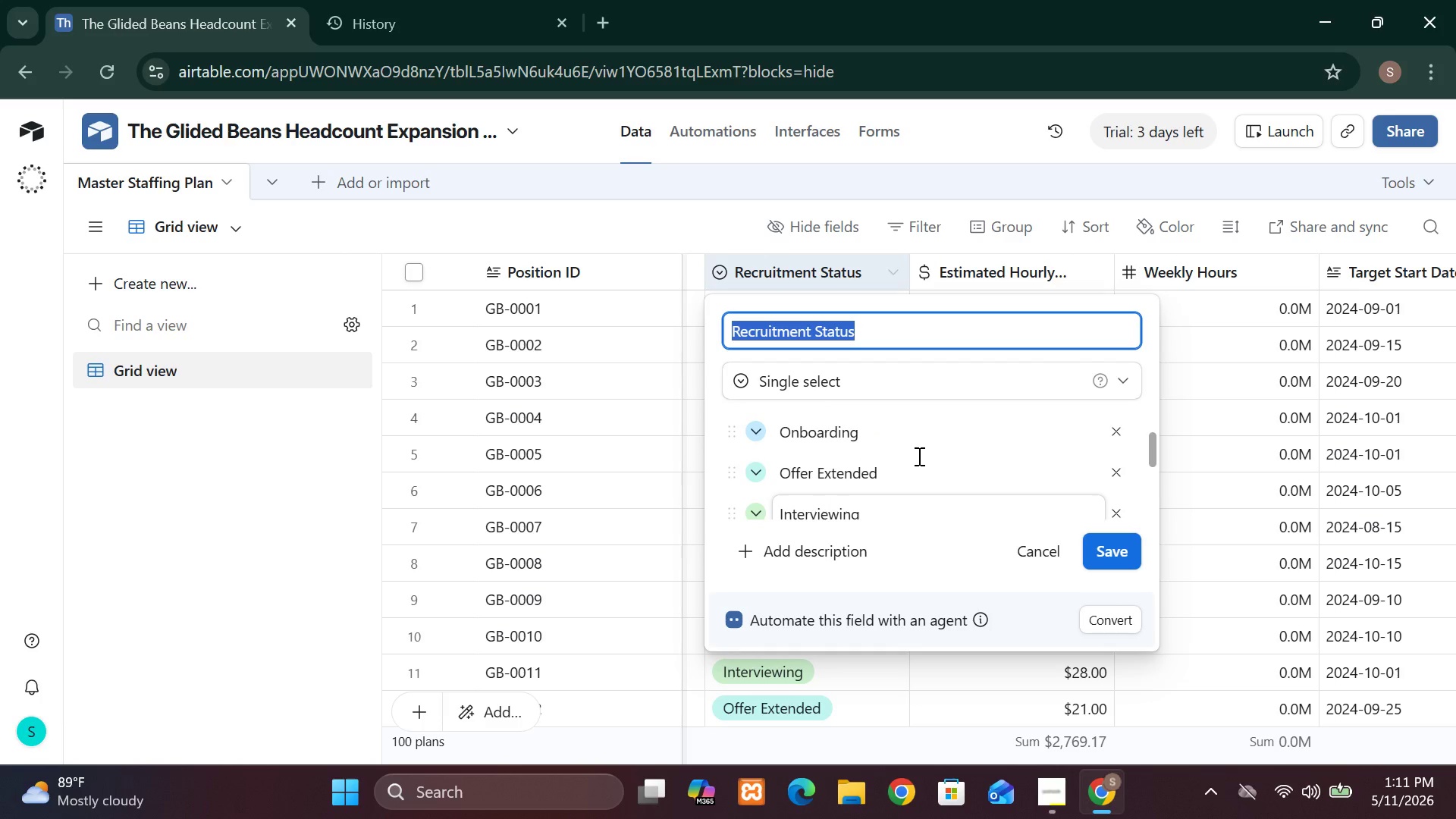 
left_click([1110, 551])
 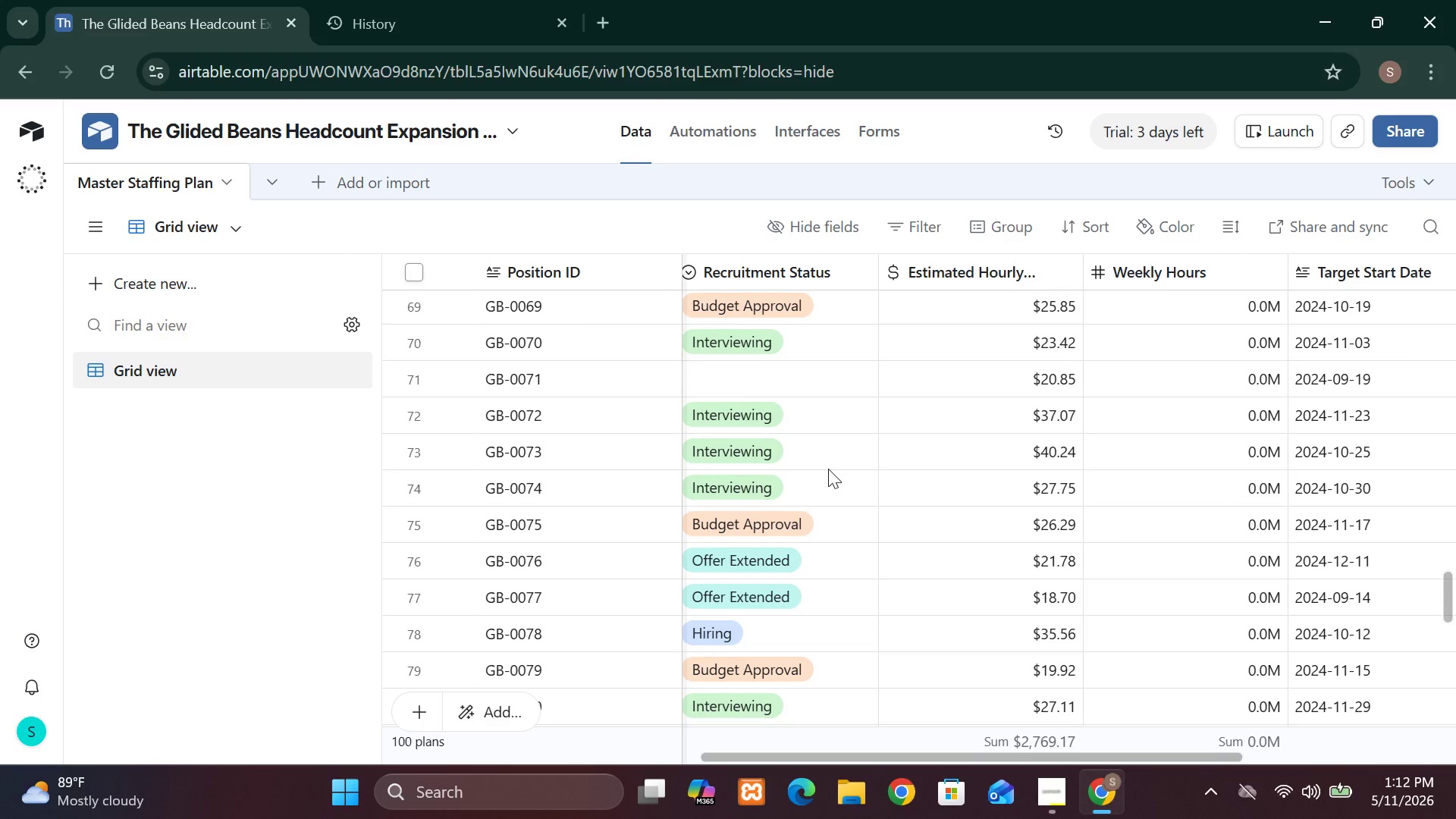 
wait(64.84)
 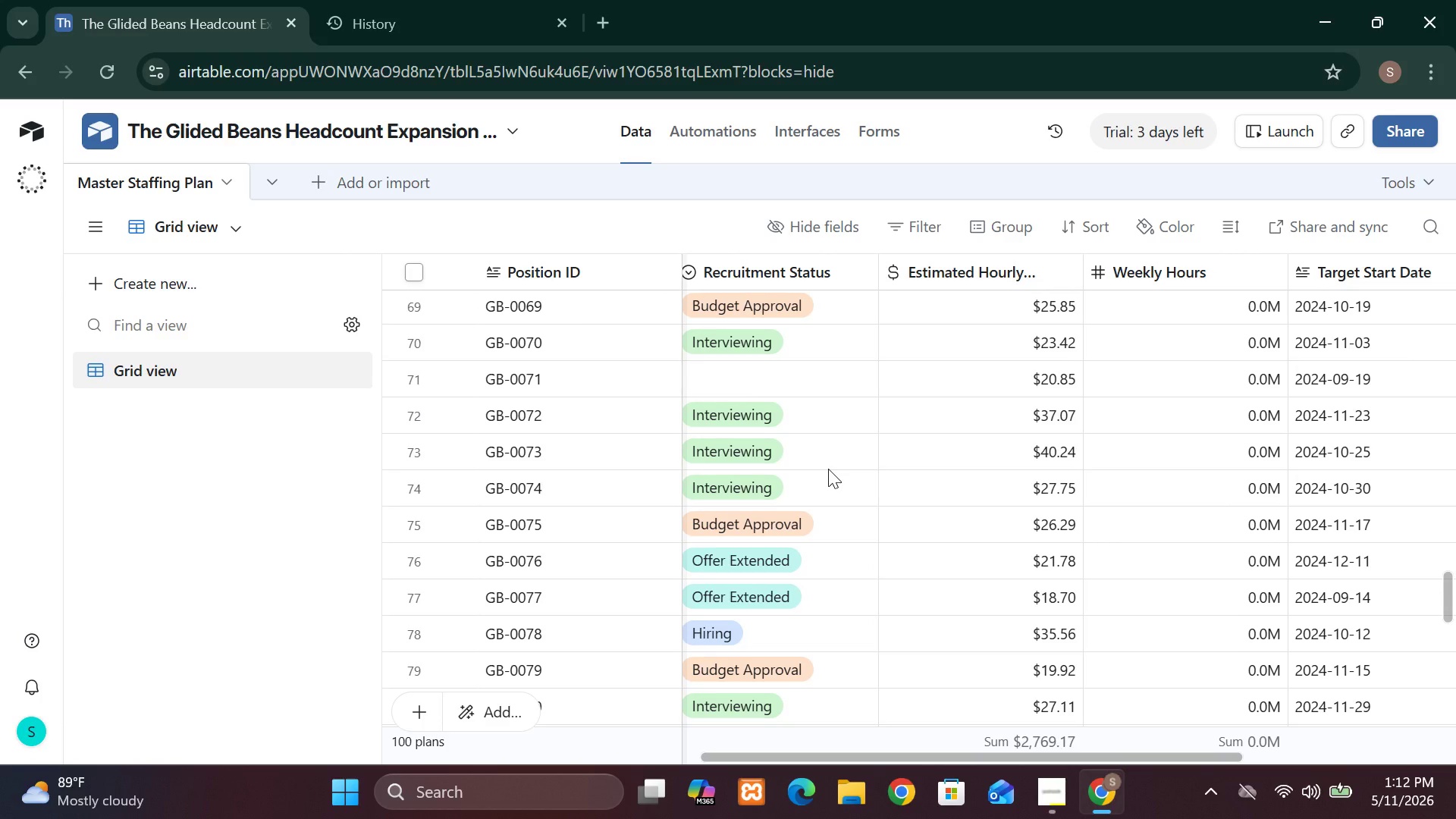 
double_click([1384, 271])
 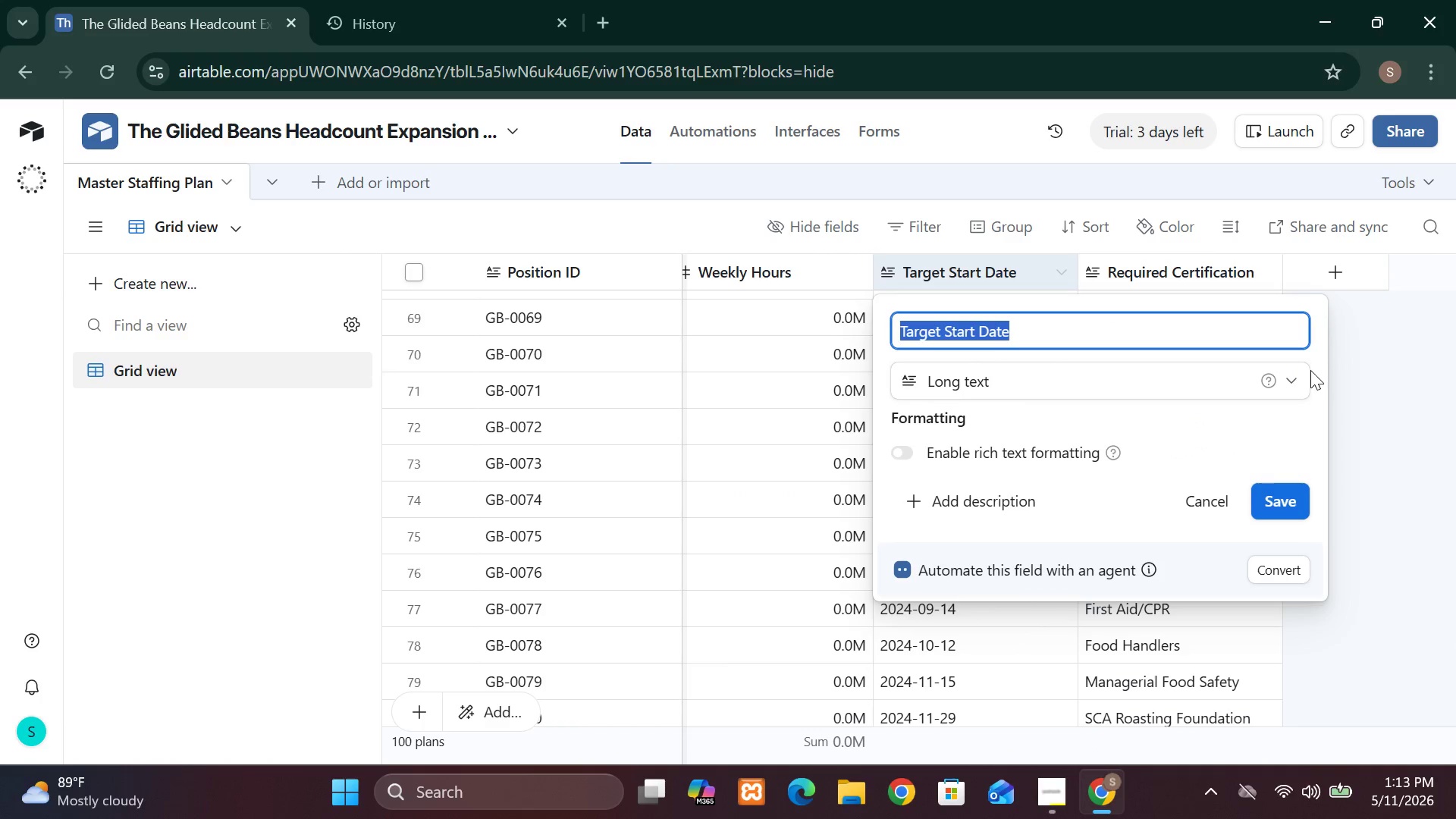 
wait(5.33)
 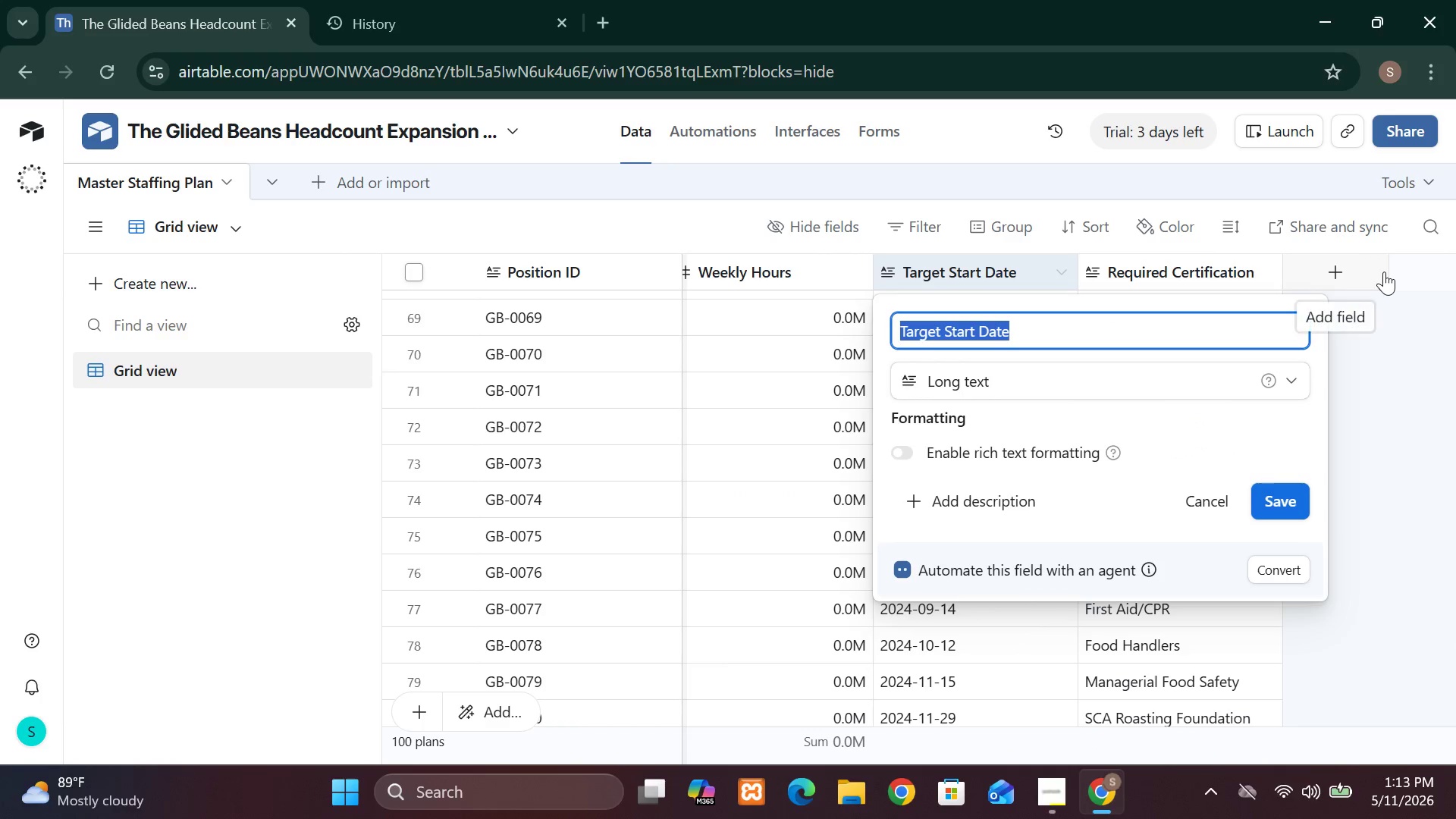 
left_click([1290, 381])
 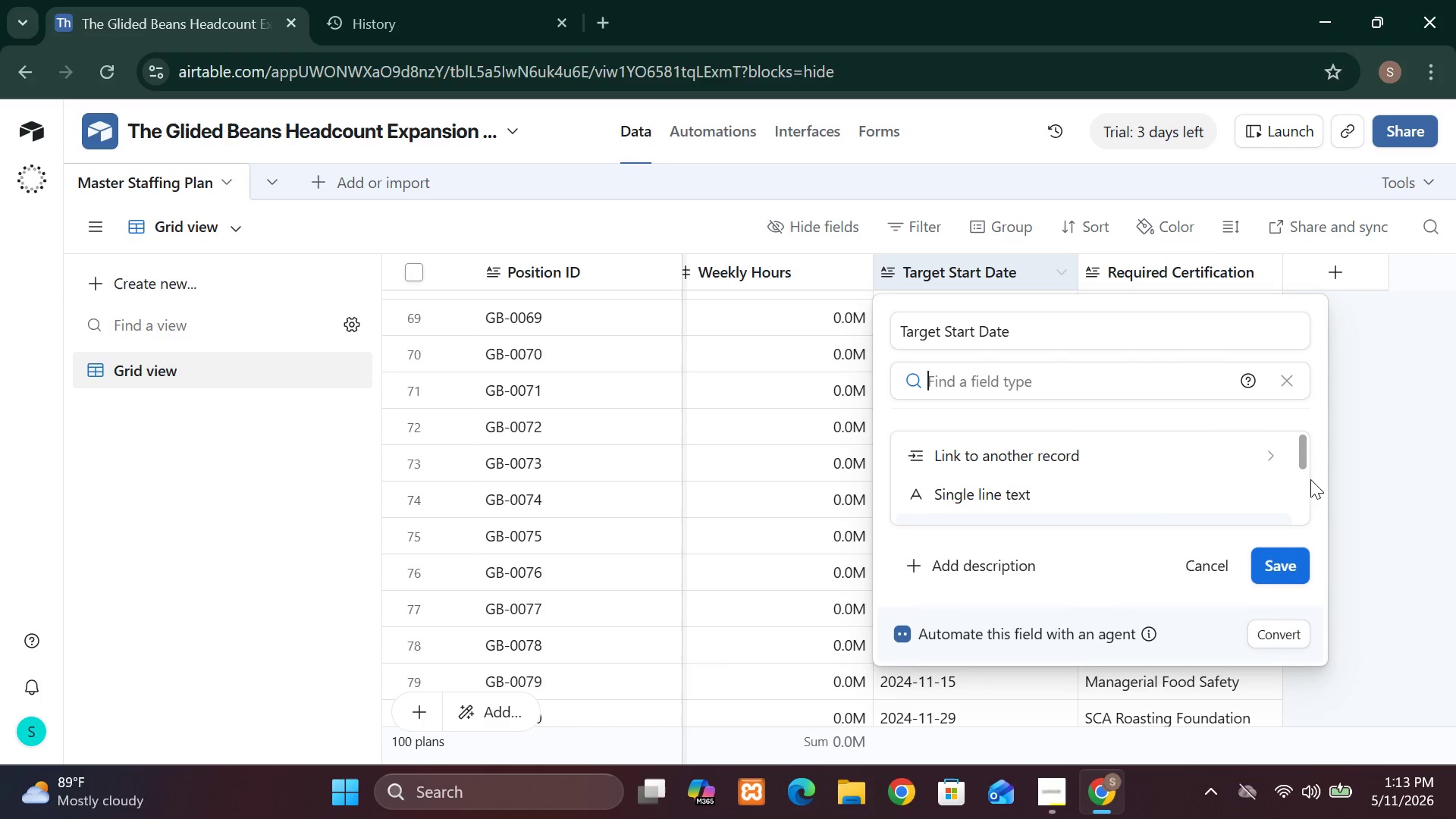 
key(CapsLock)
 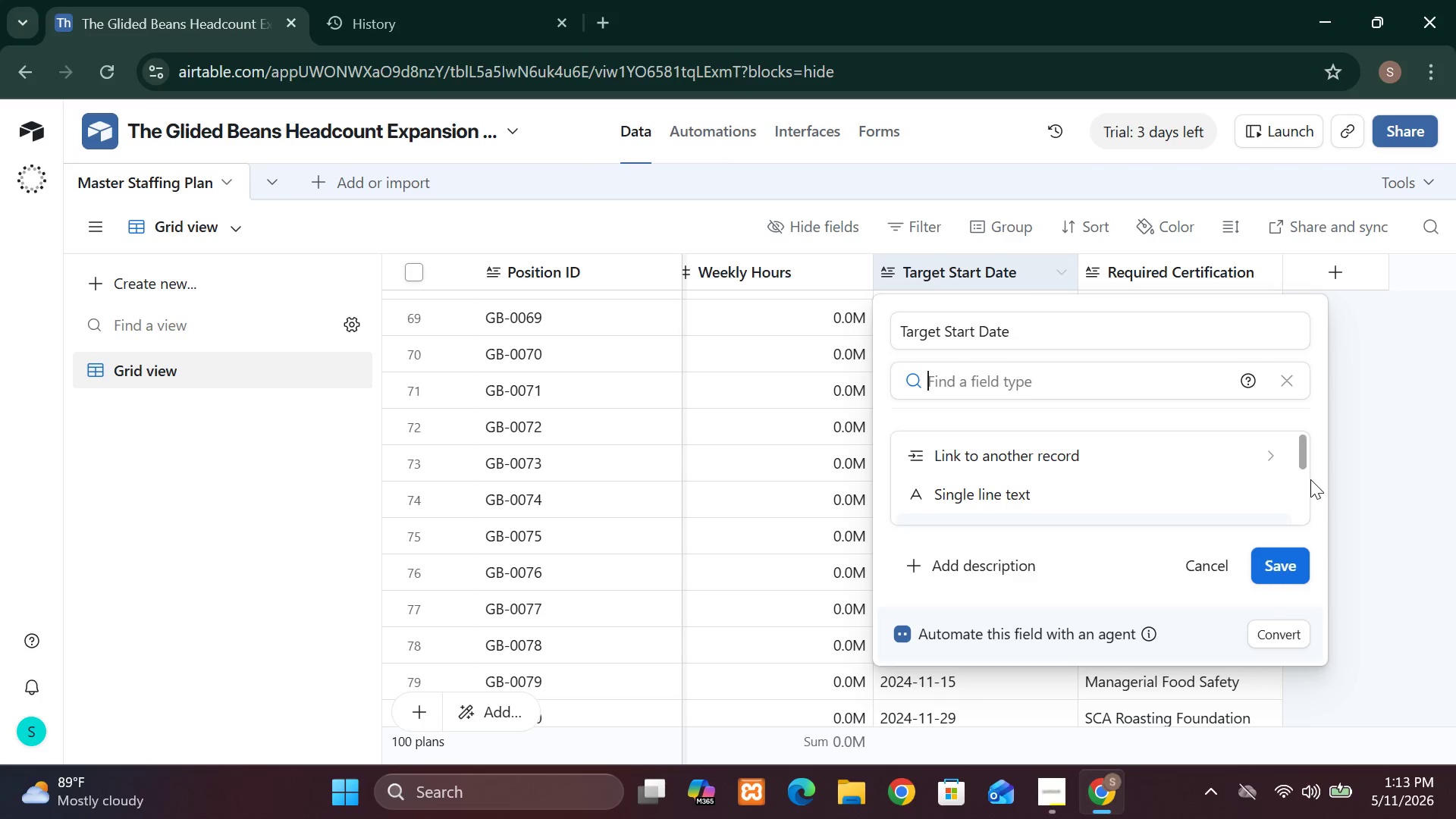 
key(D)
 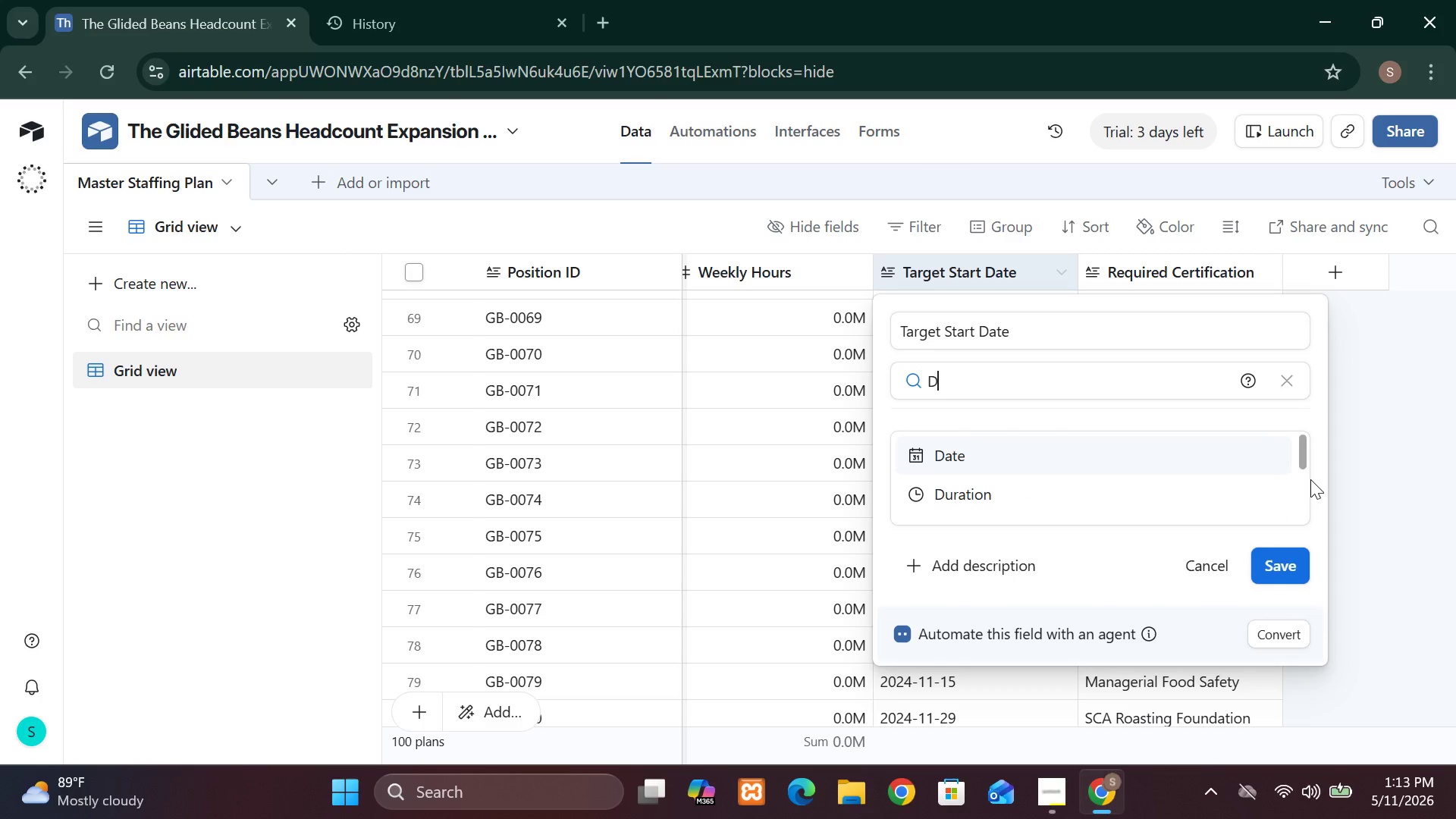 
key(CapsLock)
 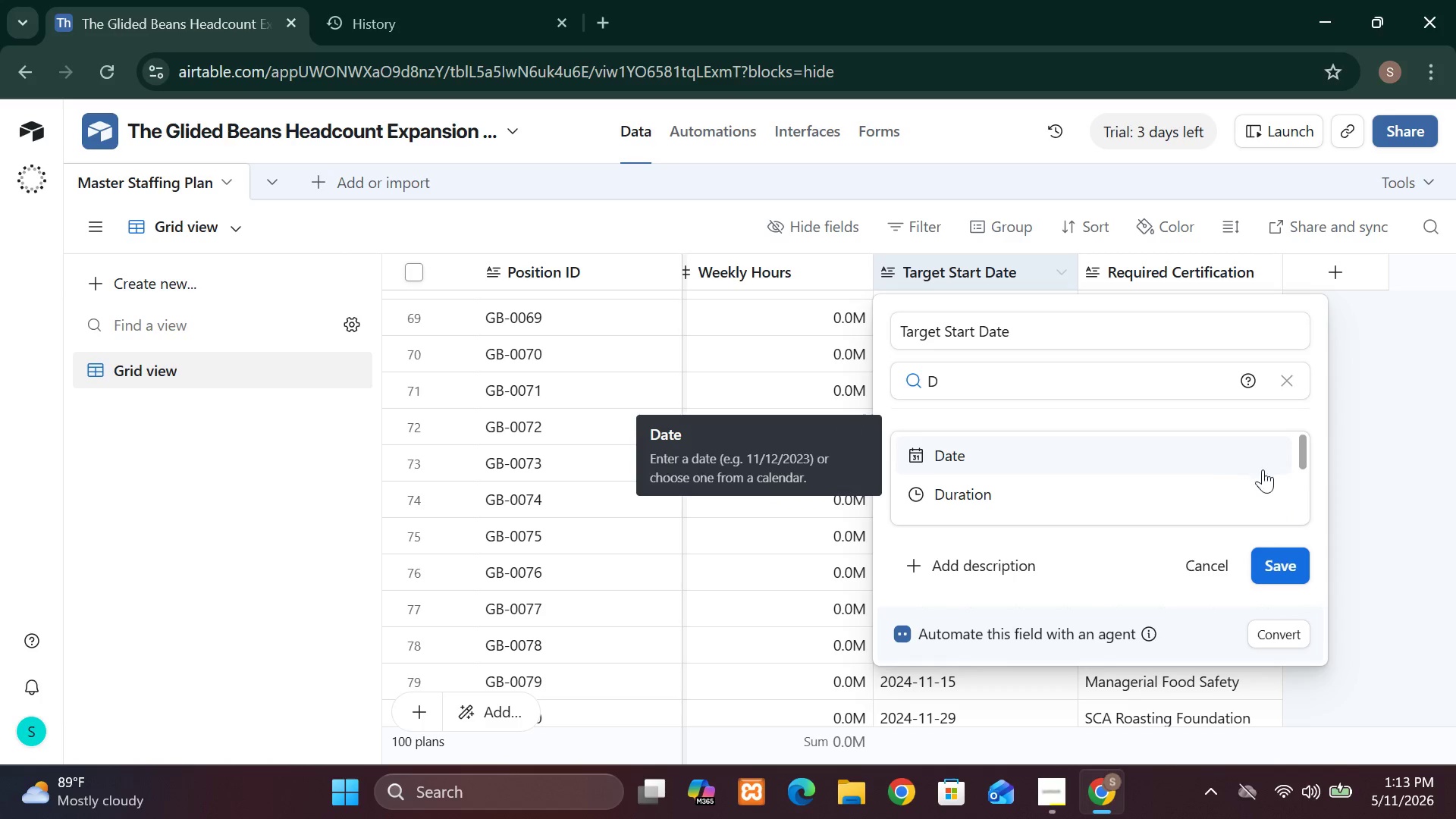 
wait(6.58)
 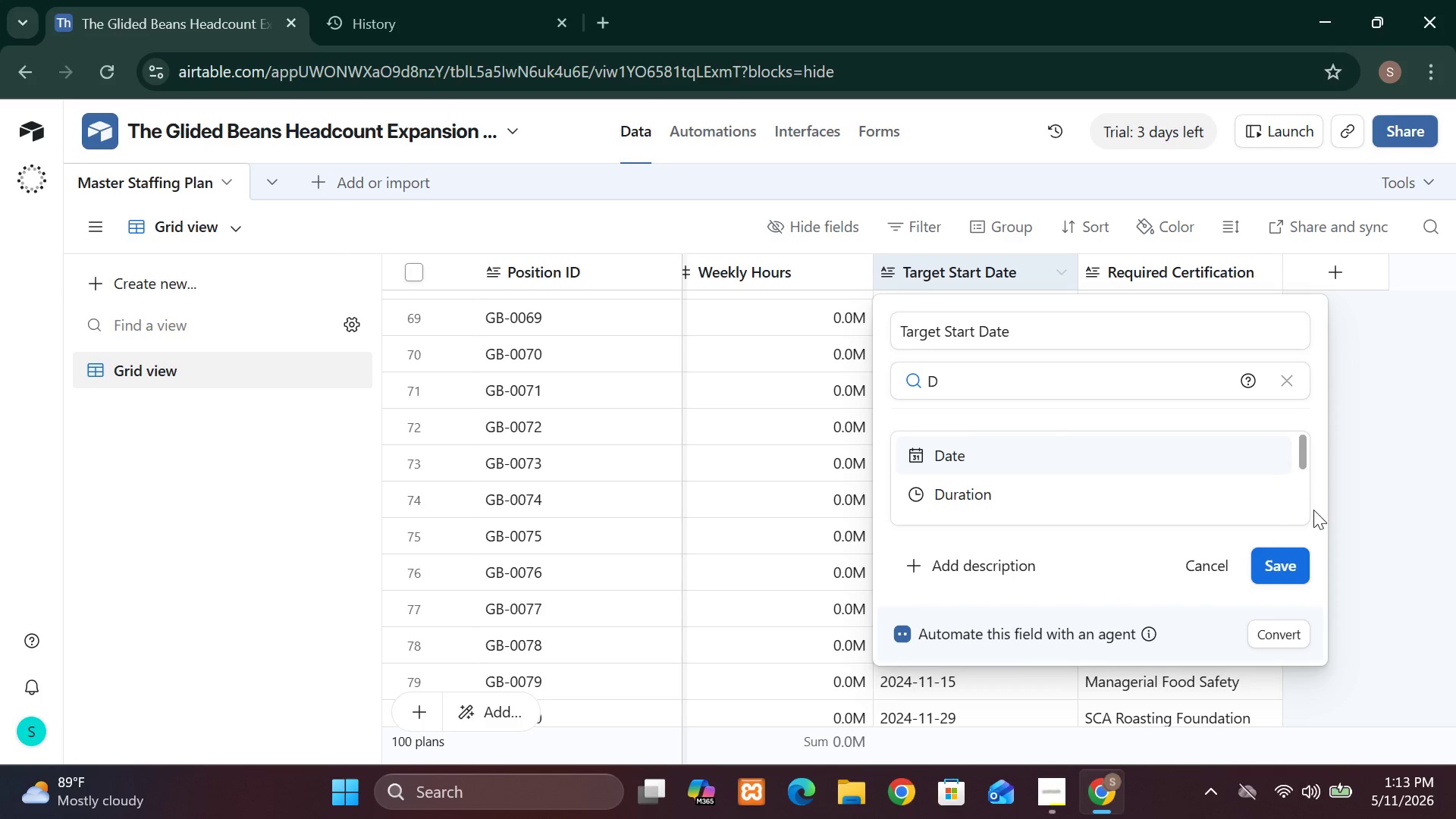 
left_click([1236, 456])
 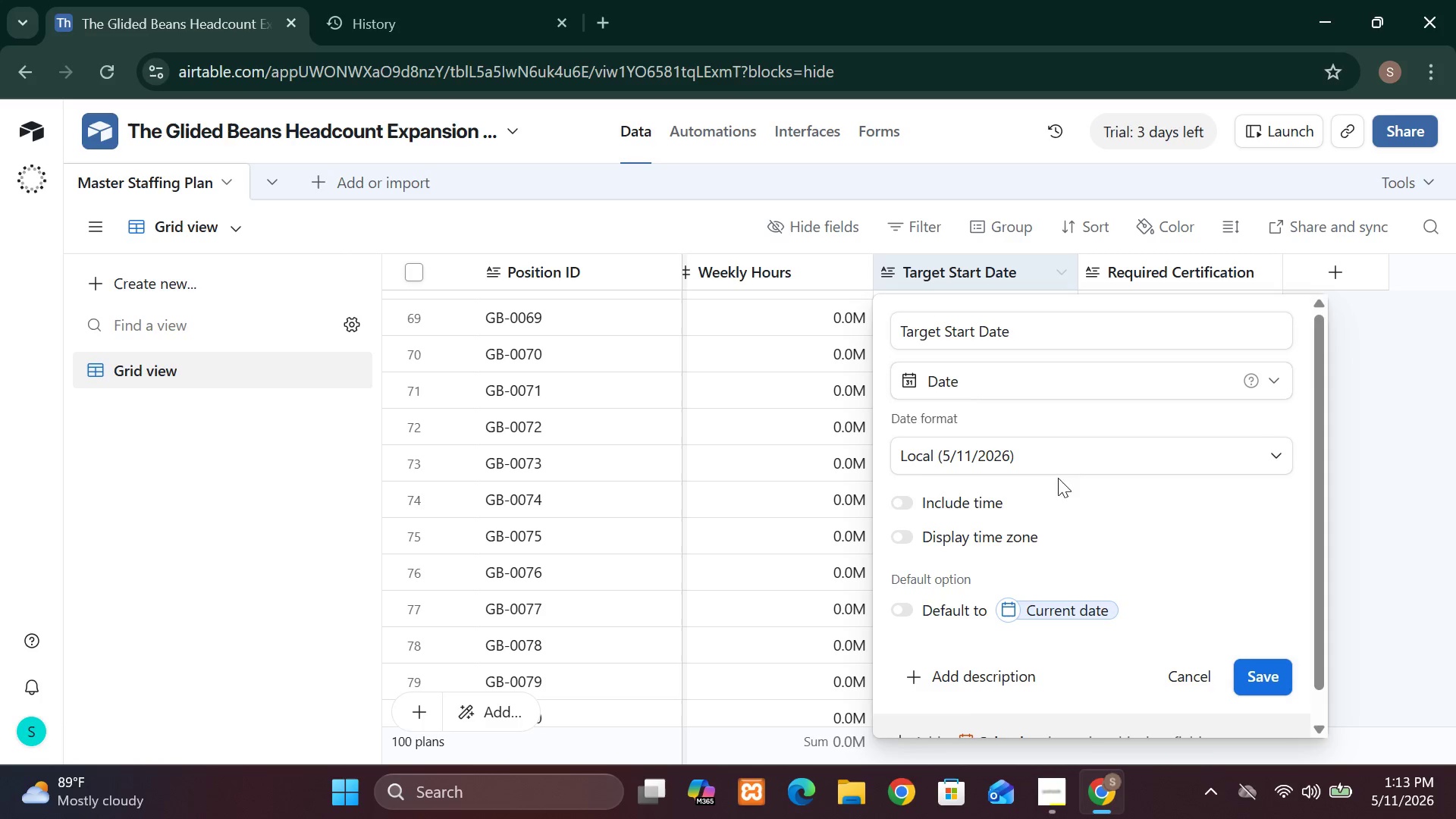 
wait(9.83)
 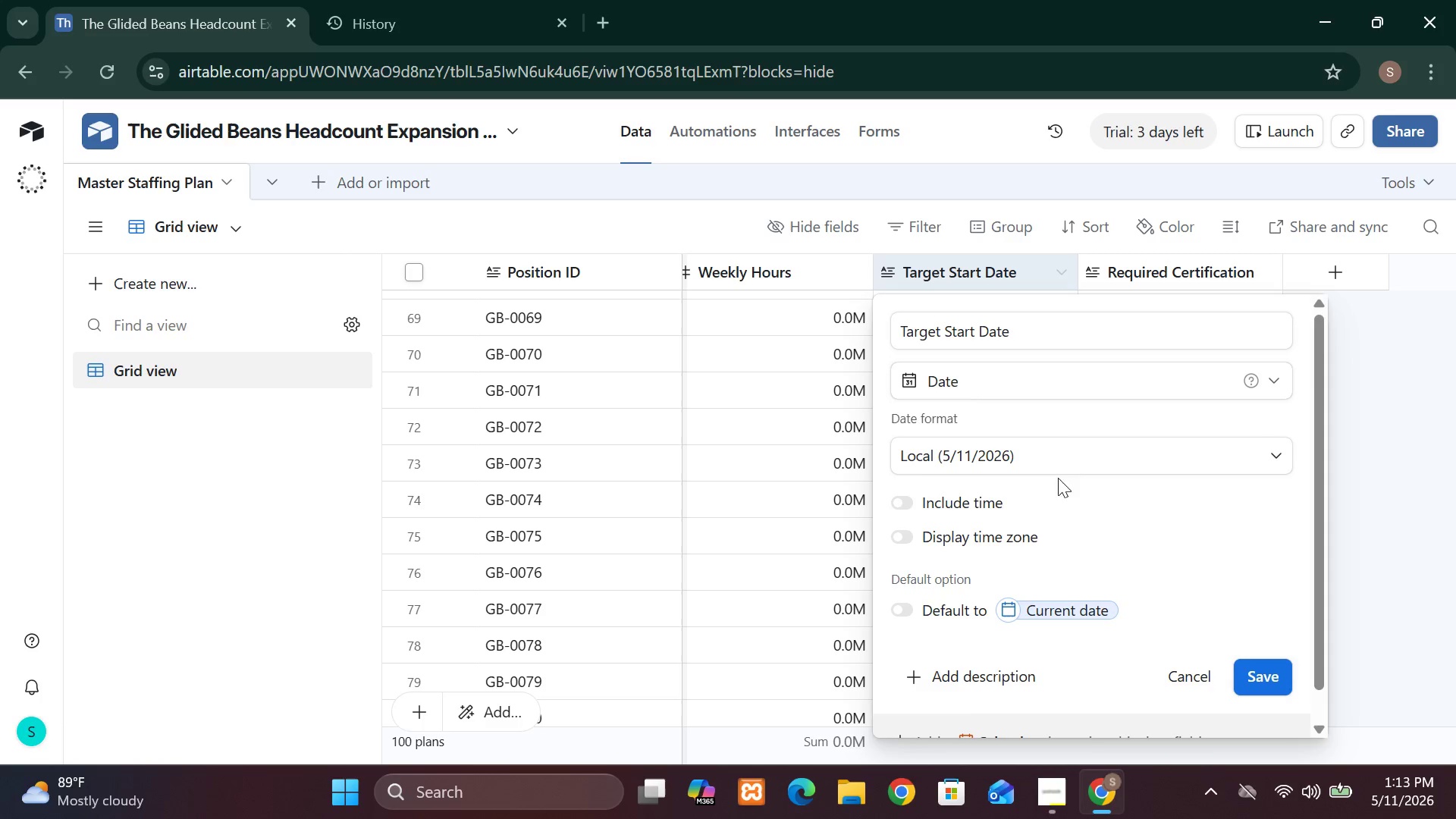 
left_click([1254, 667])
 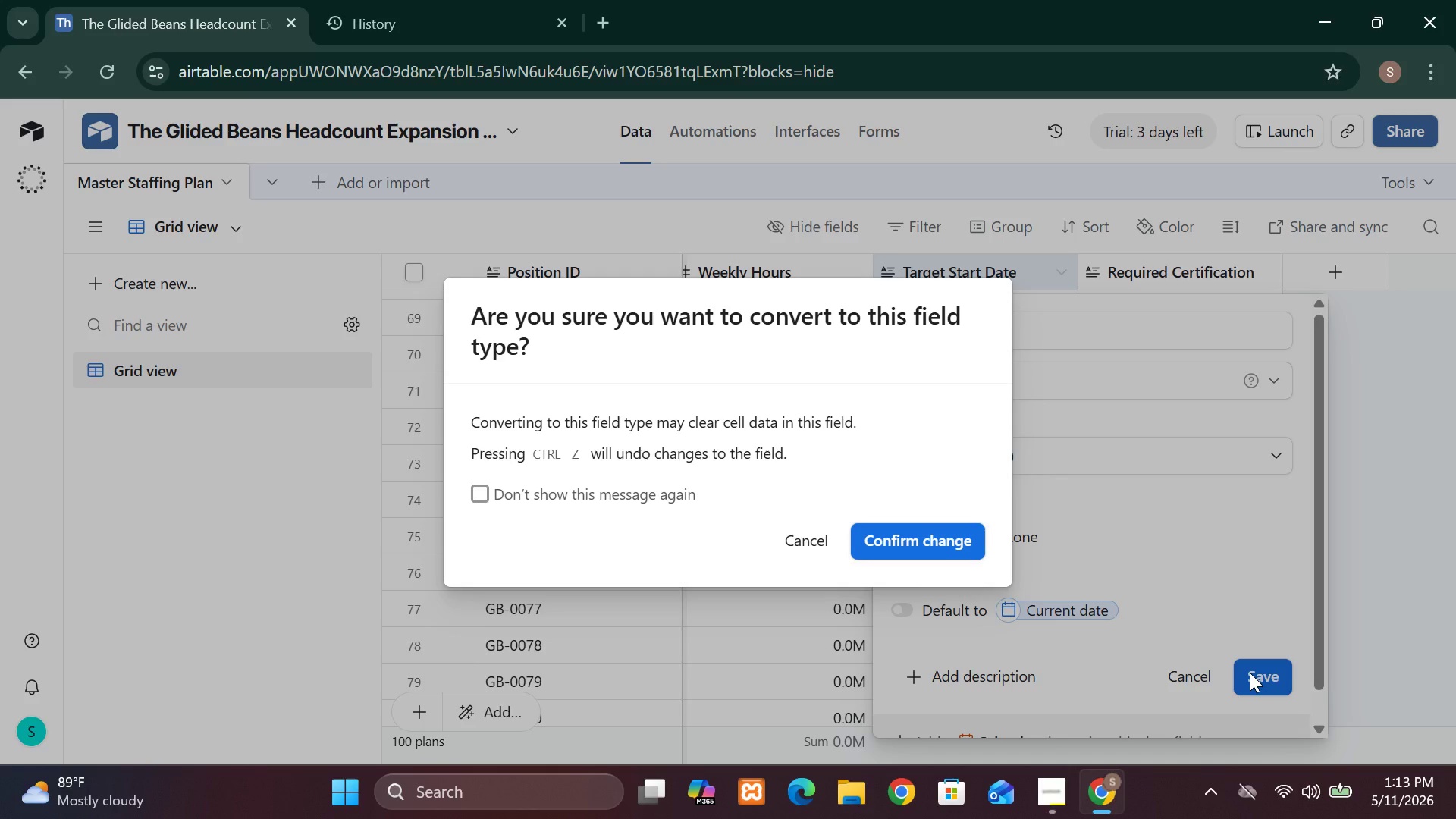 
wait(12.23)
 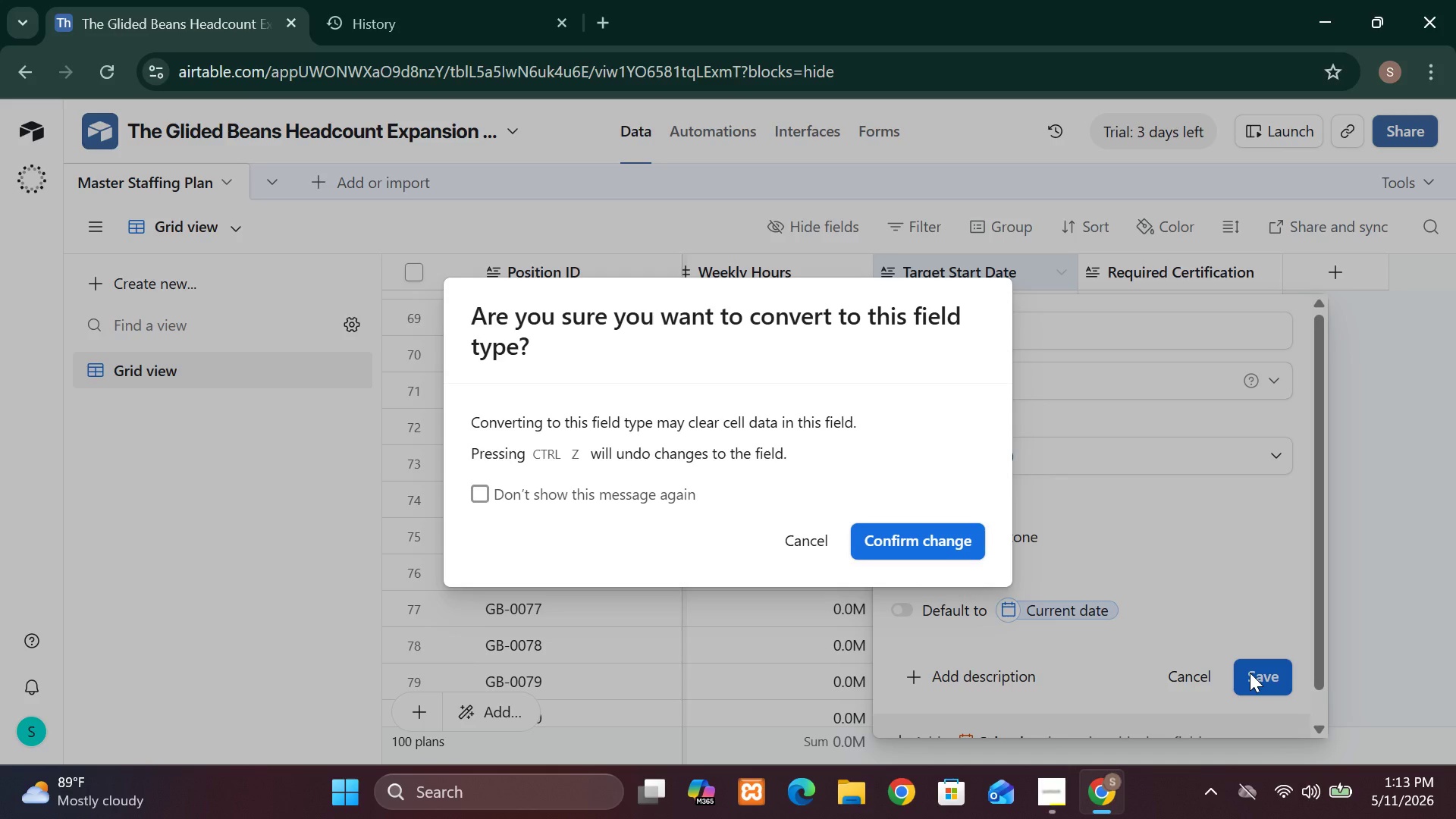 
left_click([949, 548])
 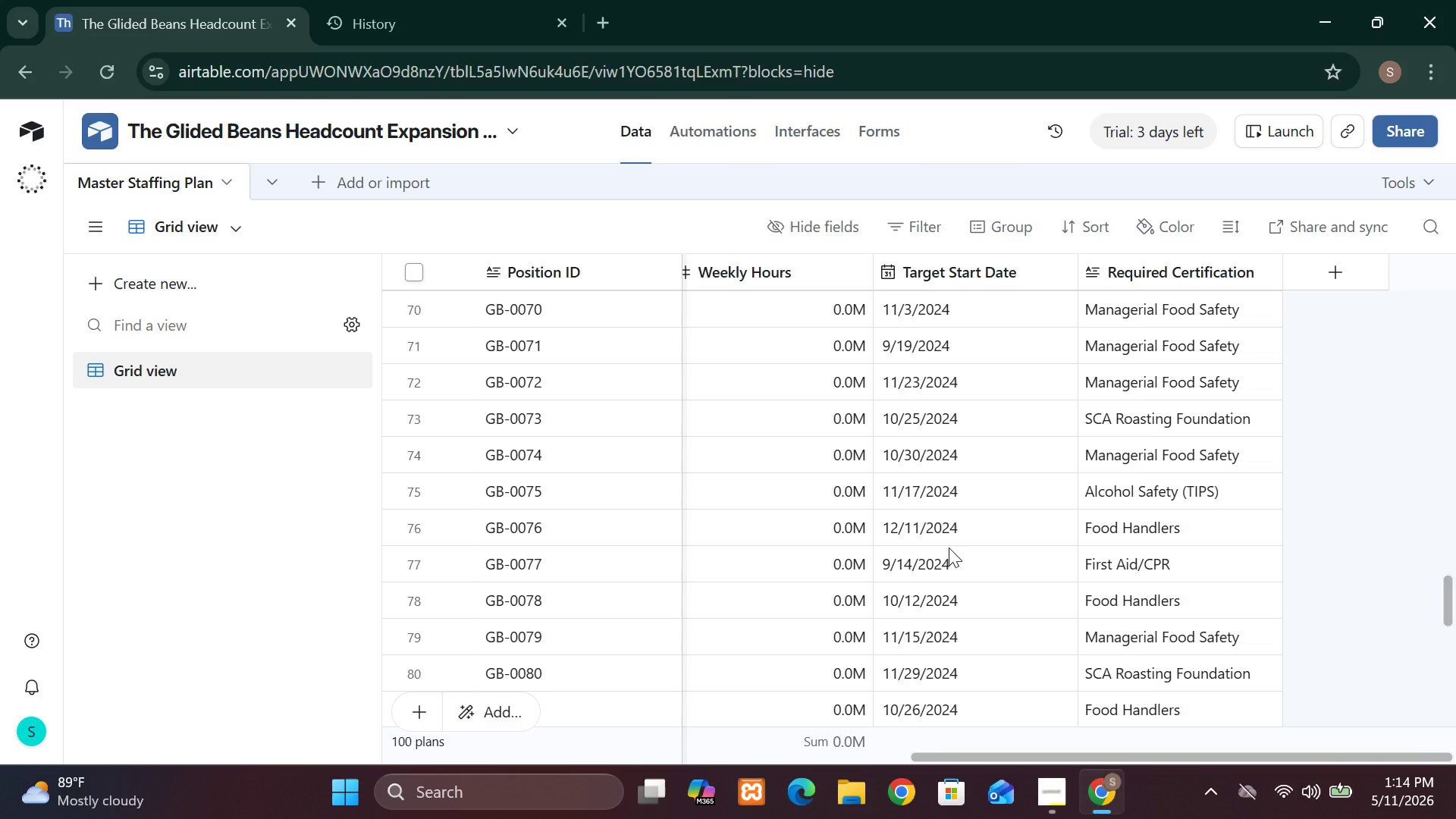 
wait(45.98)
 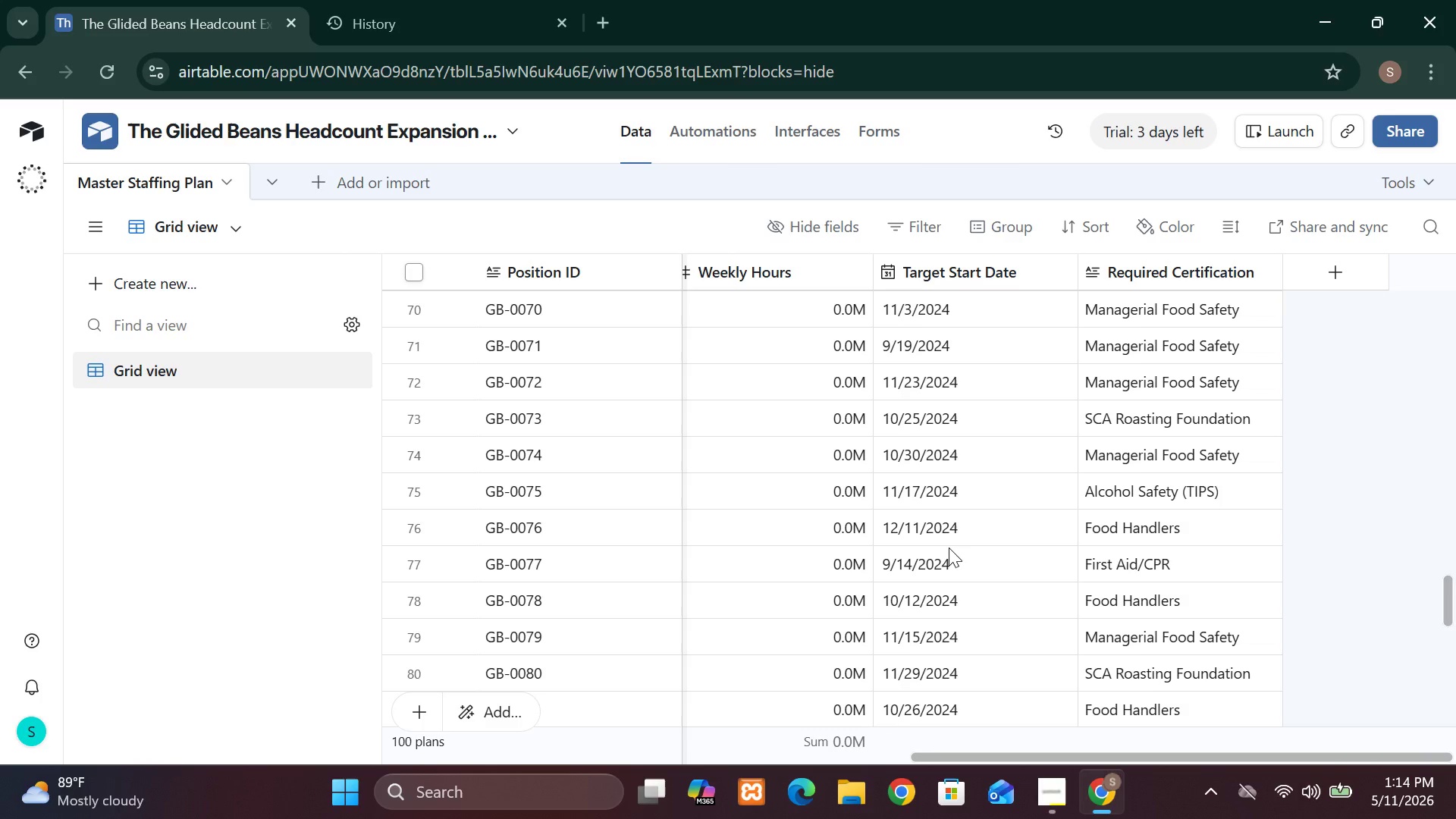 
left_click([1327, 273])
 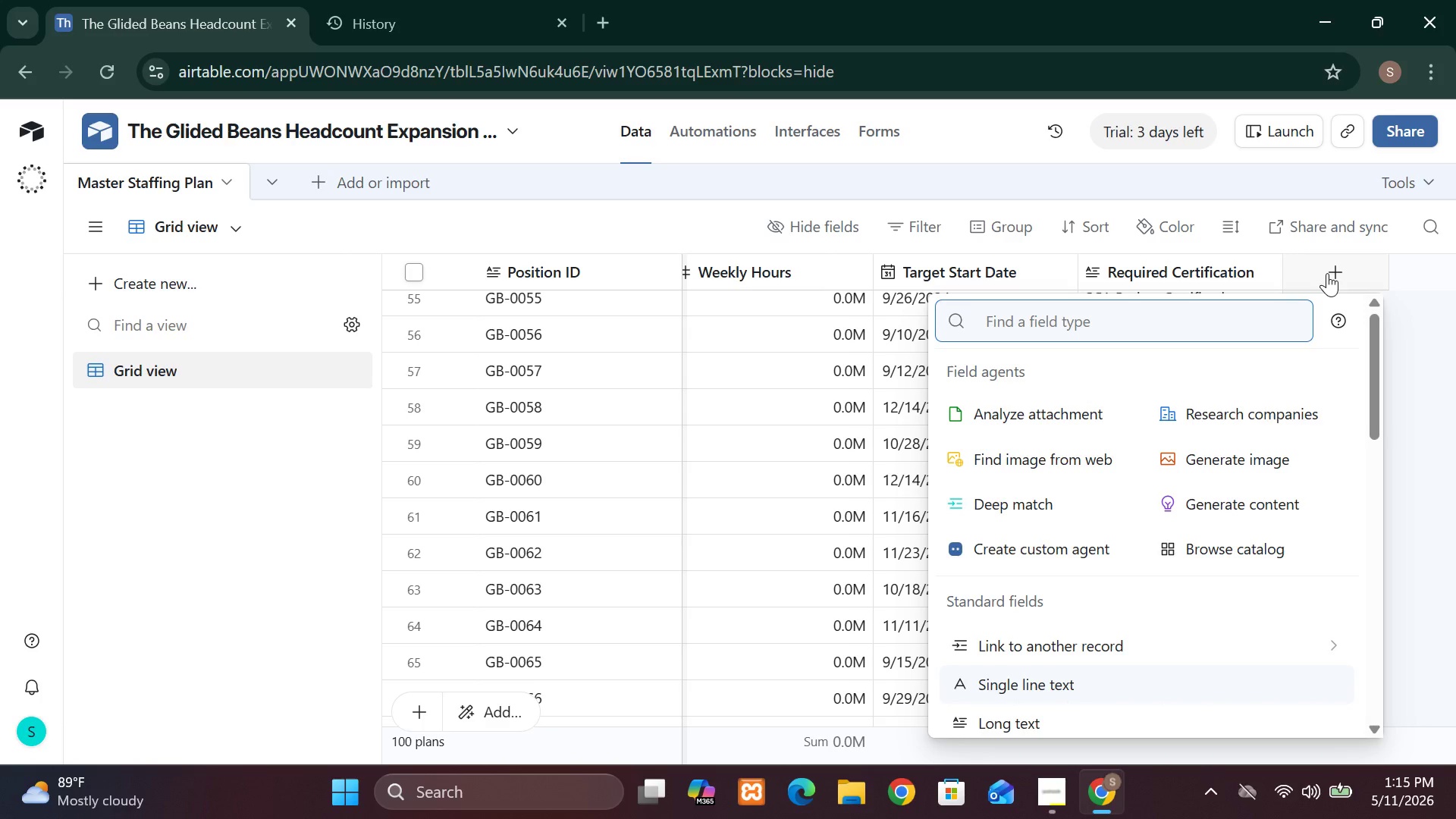 
wait(38.64)
 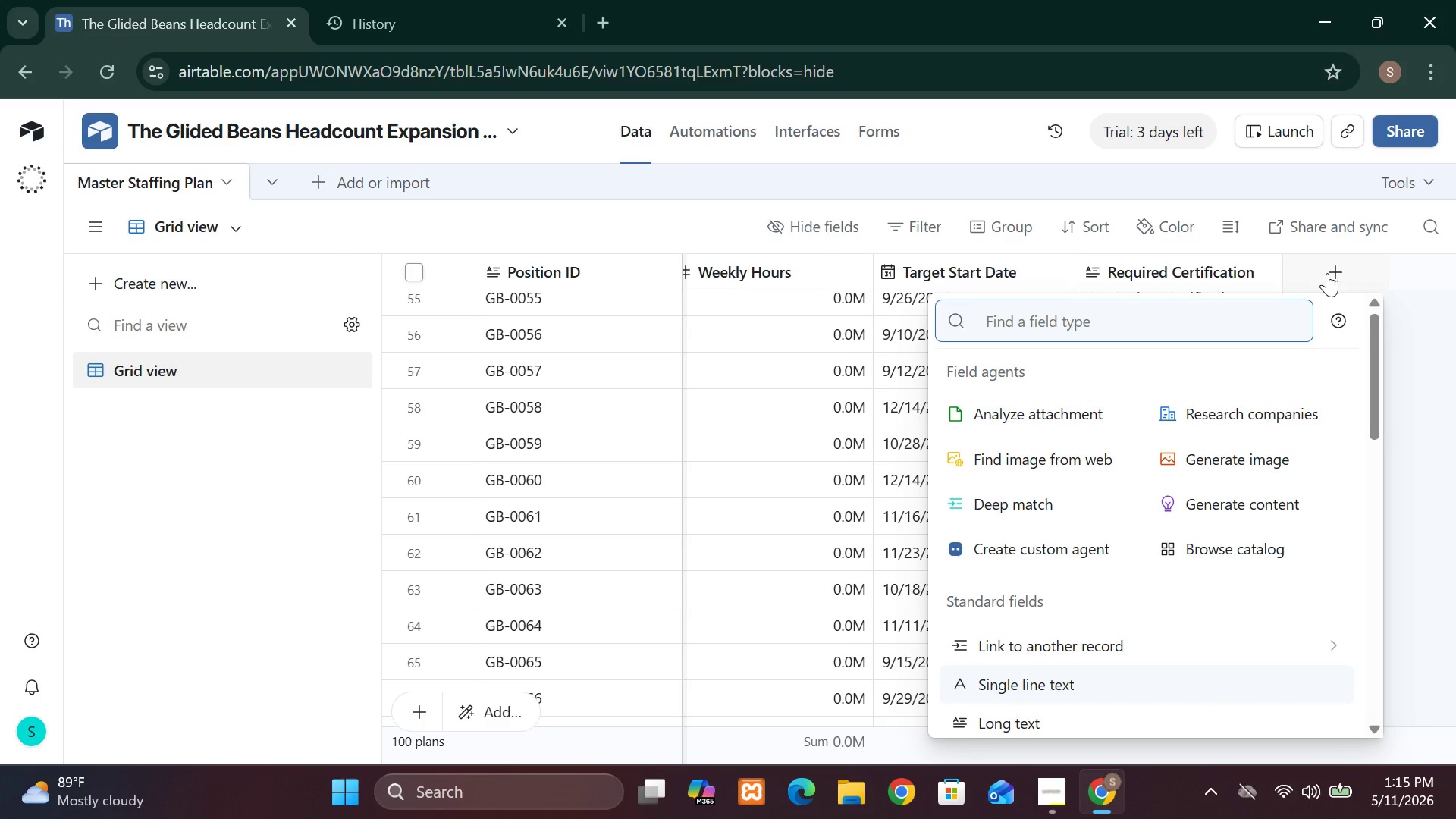 
type(MU)
key(Backspace)
type(ust)
 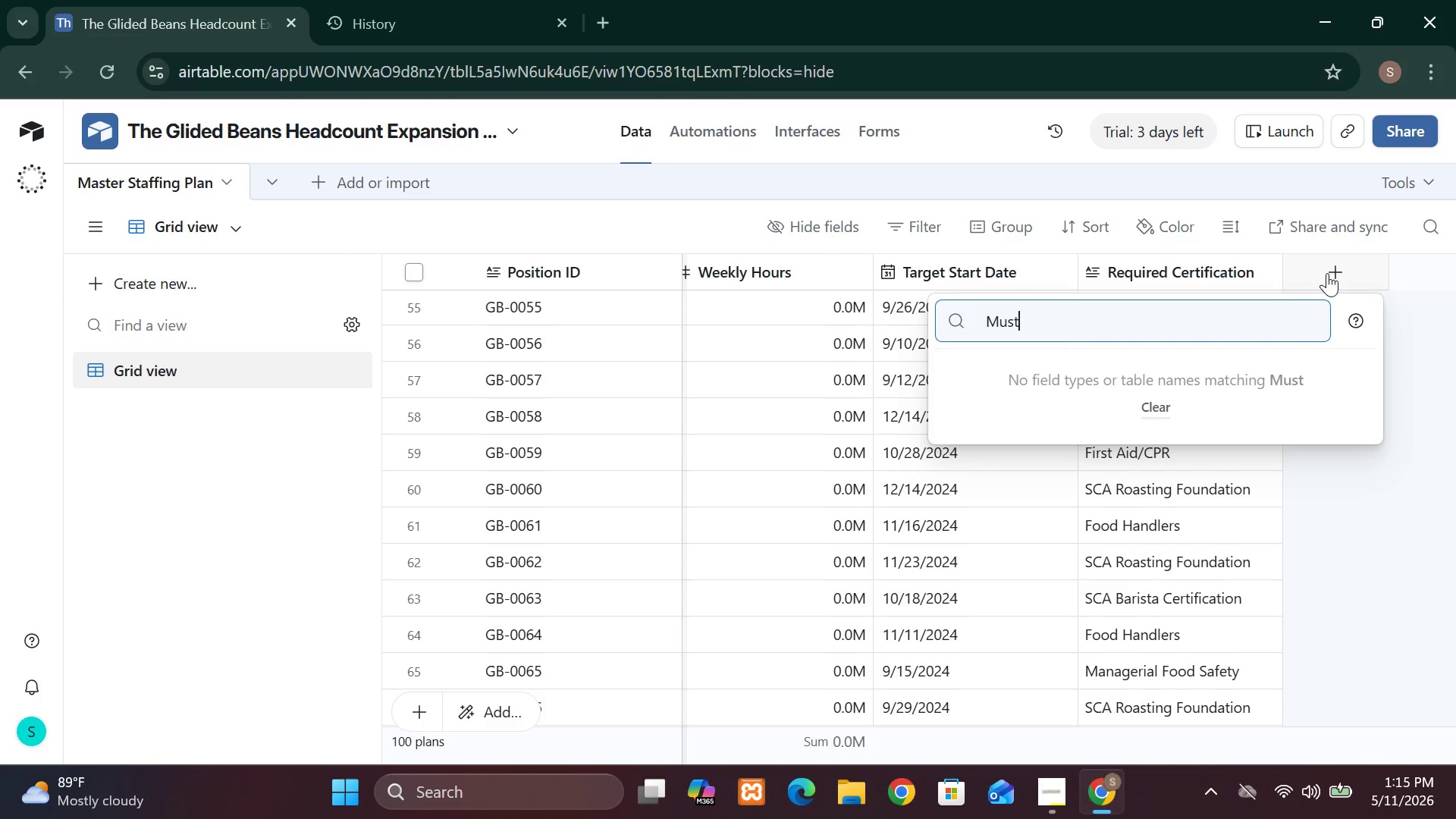 
hold_key(key=Backspace, duration=0.77)
 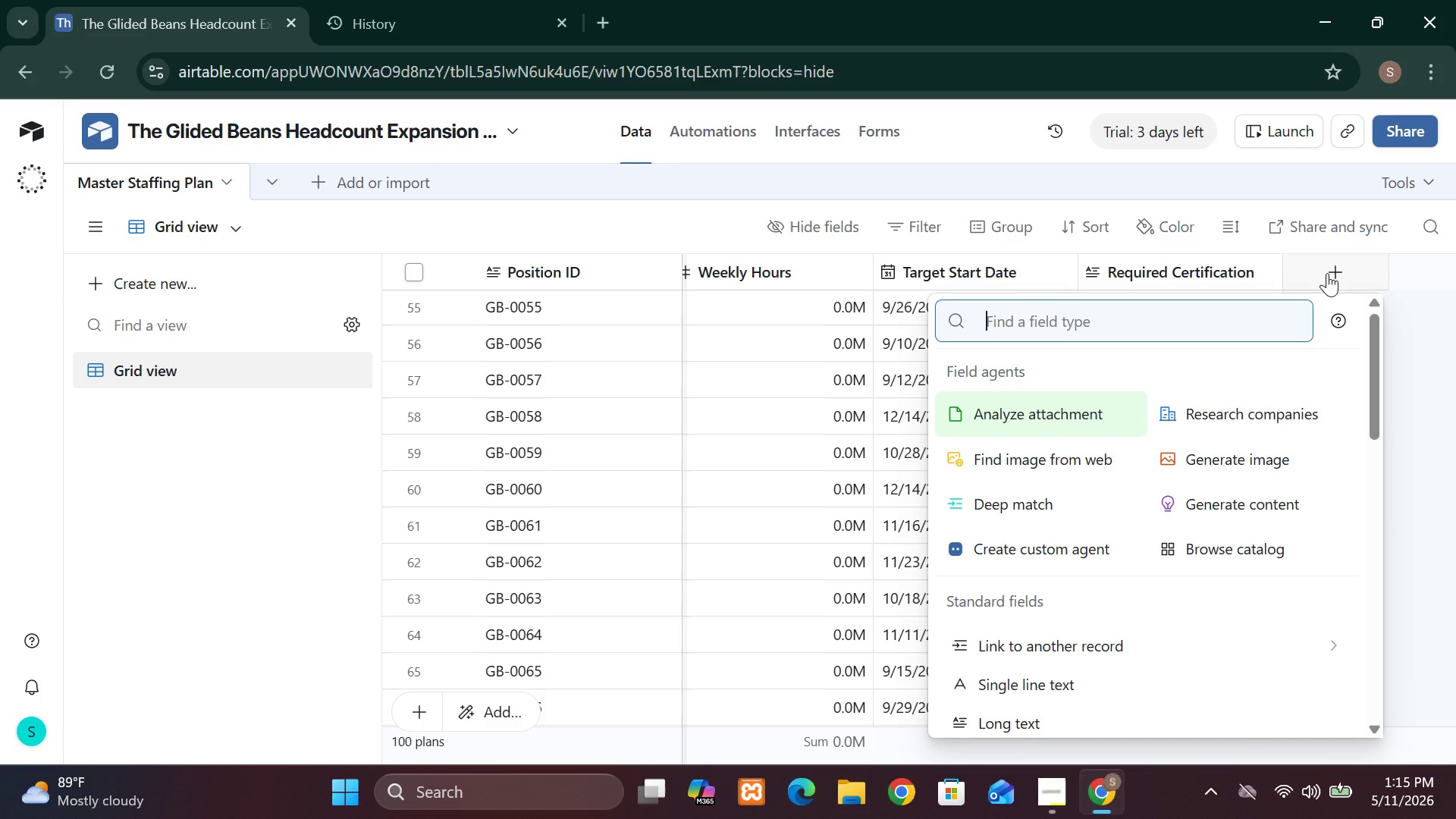 
type(M)
key(Tab)
type(ul)
 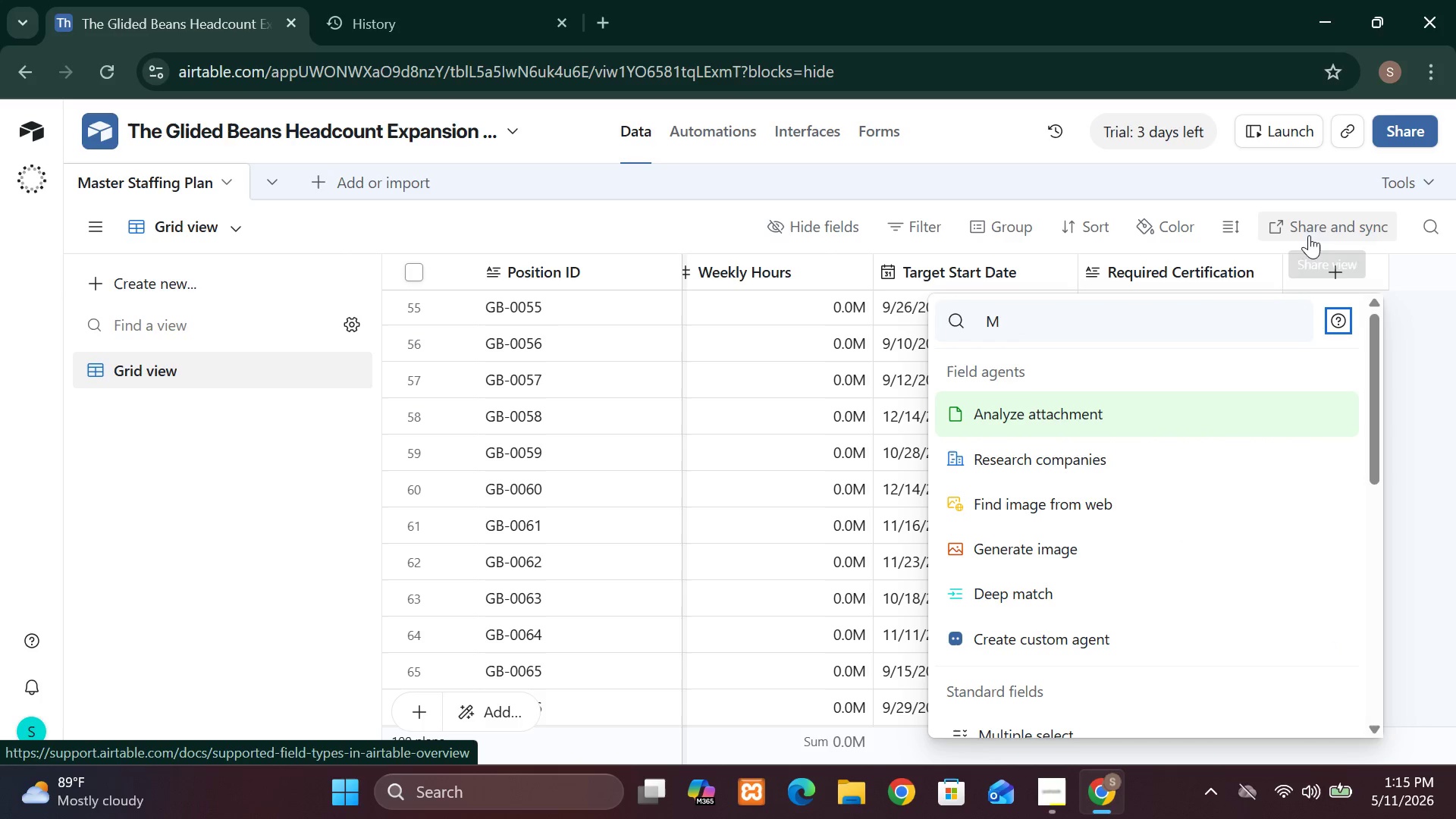 
left_click([1101, 333])
 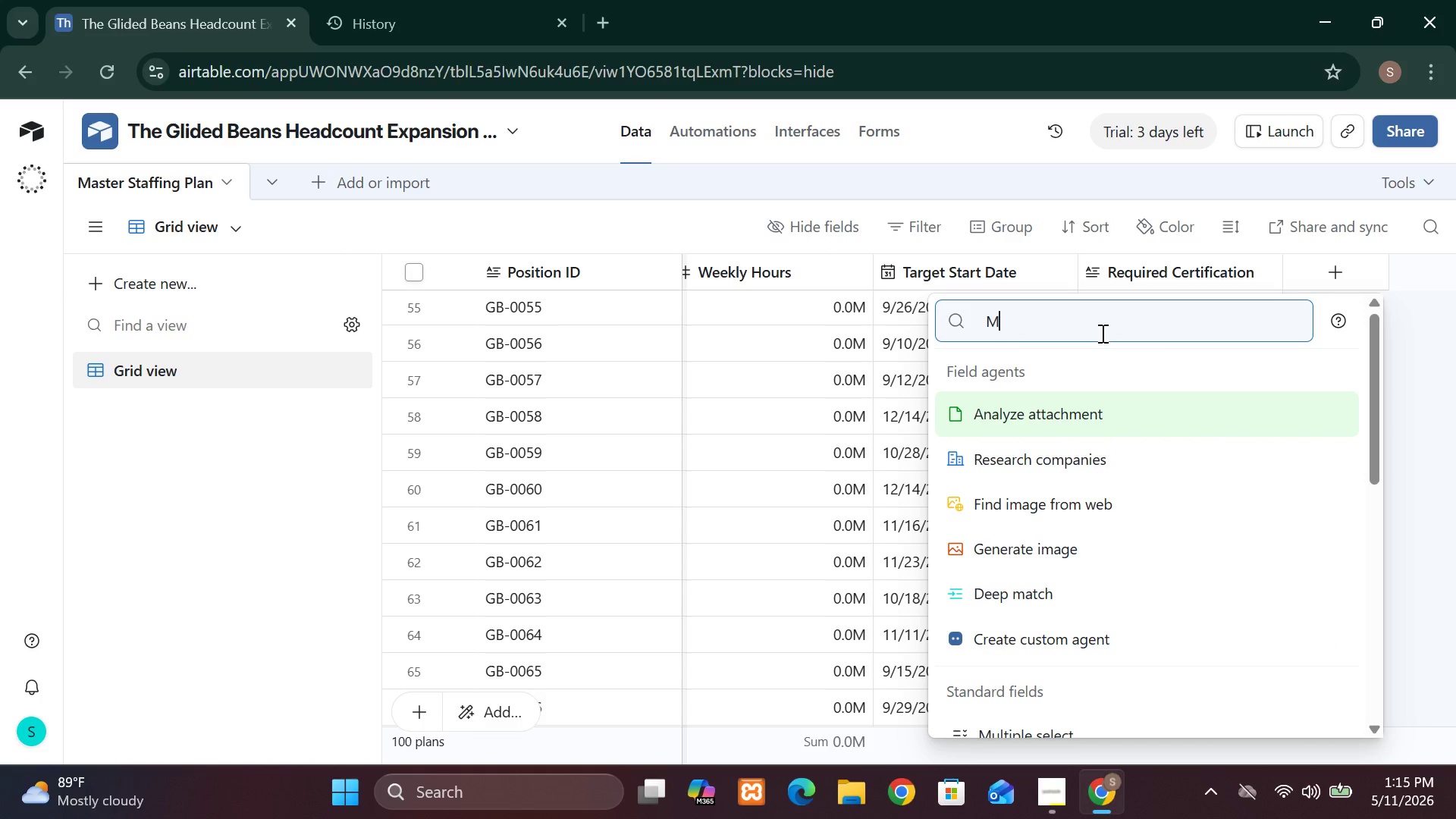 
type(ul)
 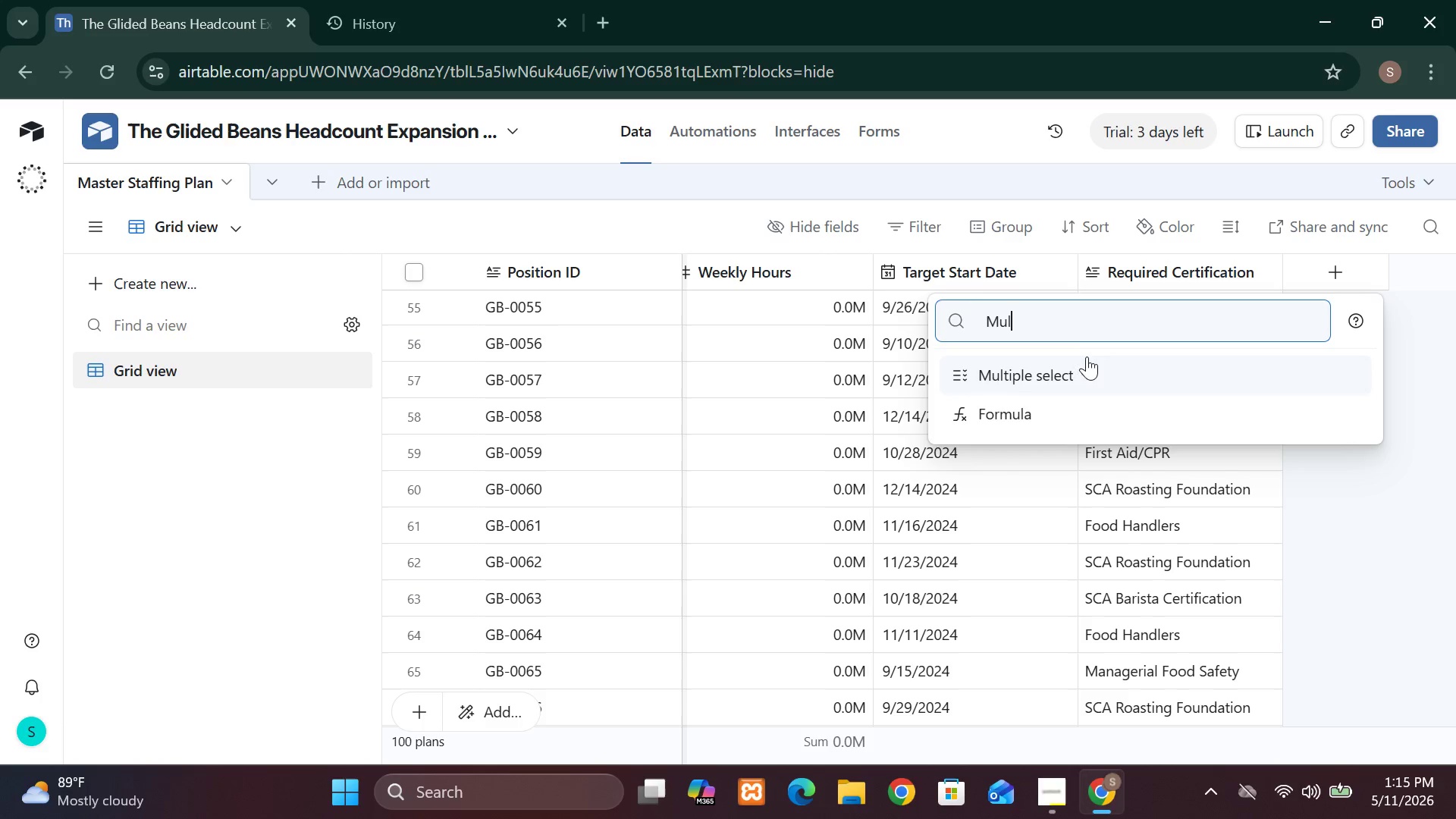 
left_click([1086, 366])
 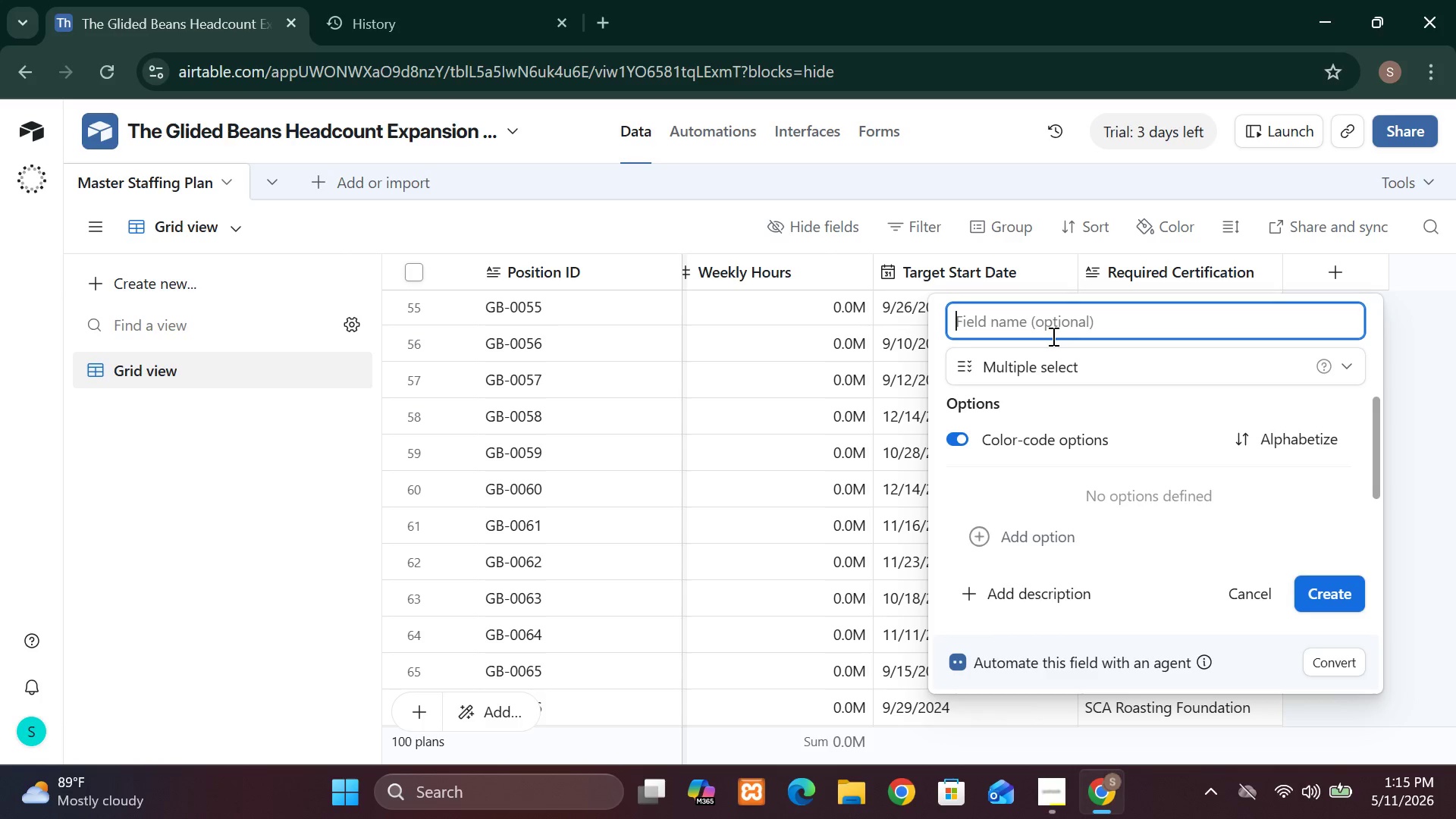 
wait(15.8)
 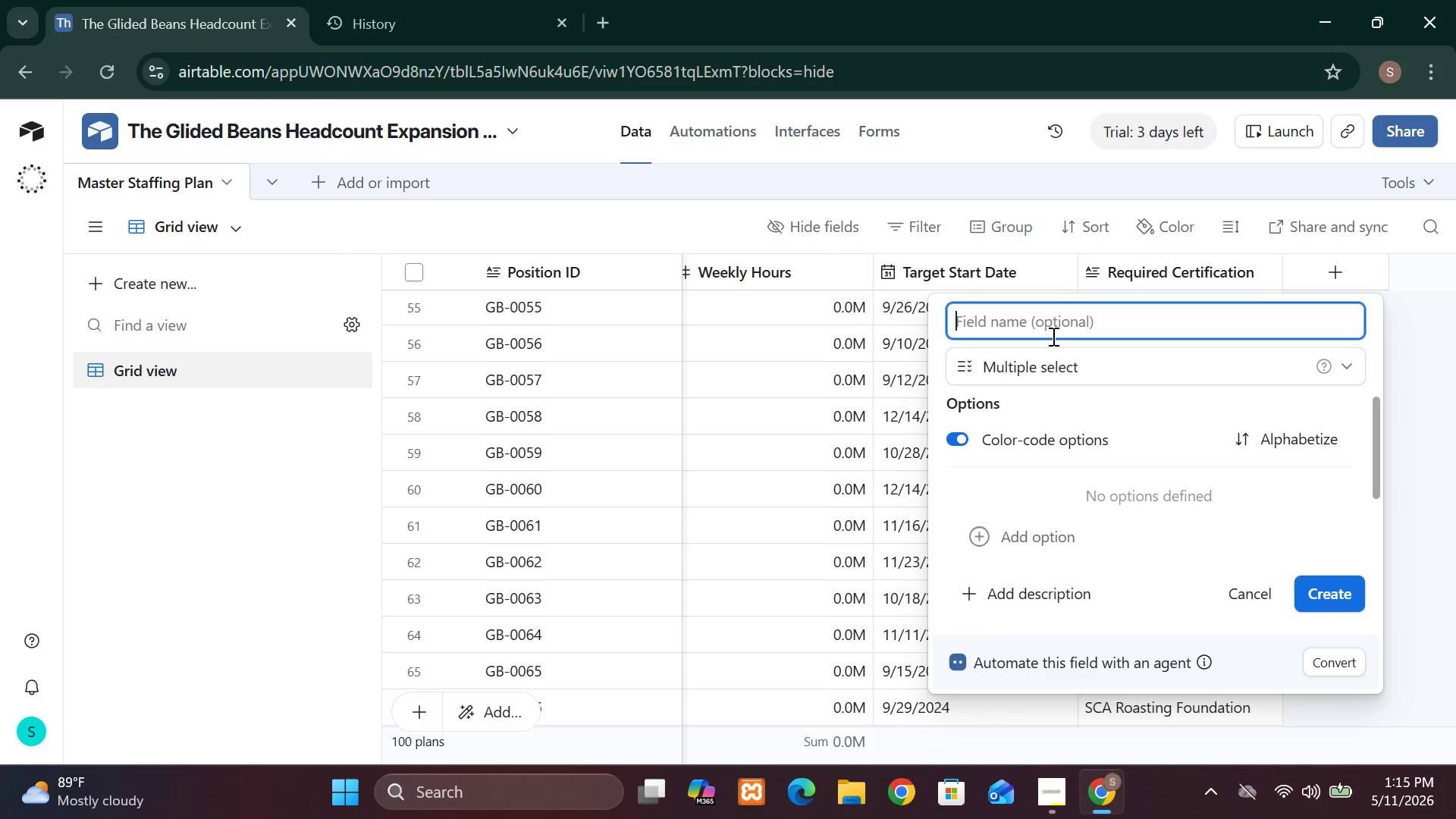 
type(Must )
key(Backspace)
type(-)
 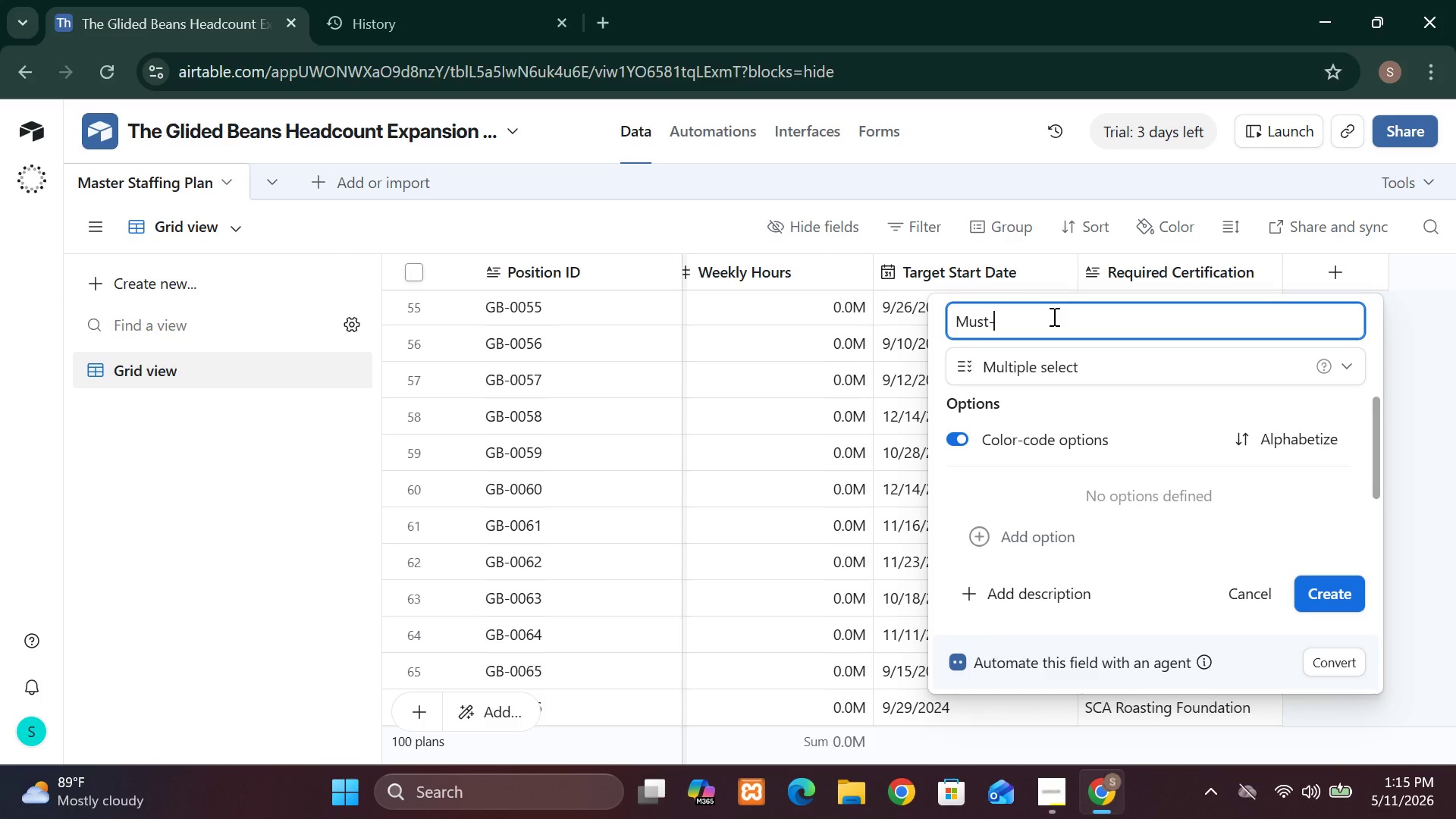 
type(Have )
 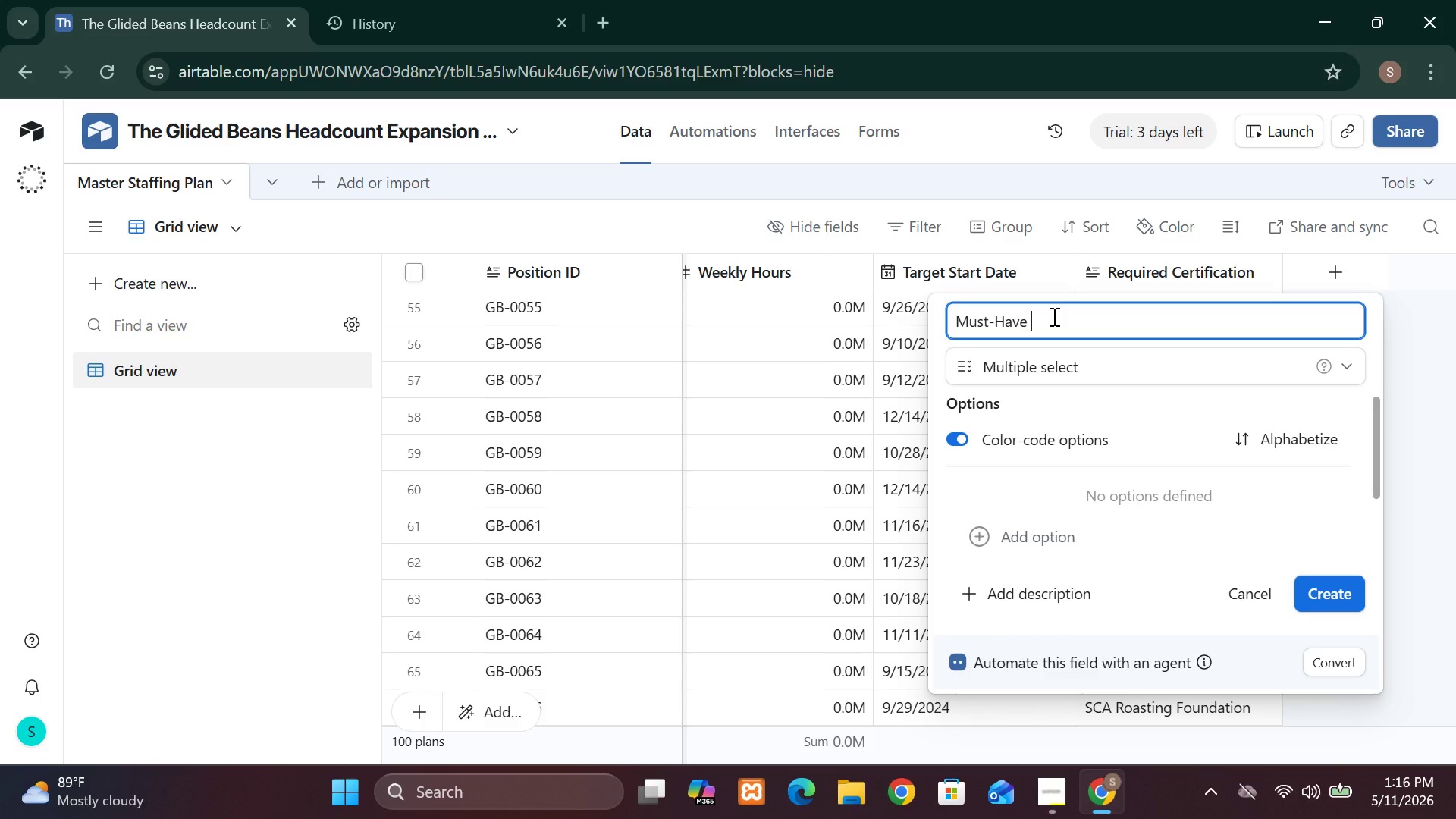 
wait(7.31)
 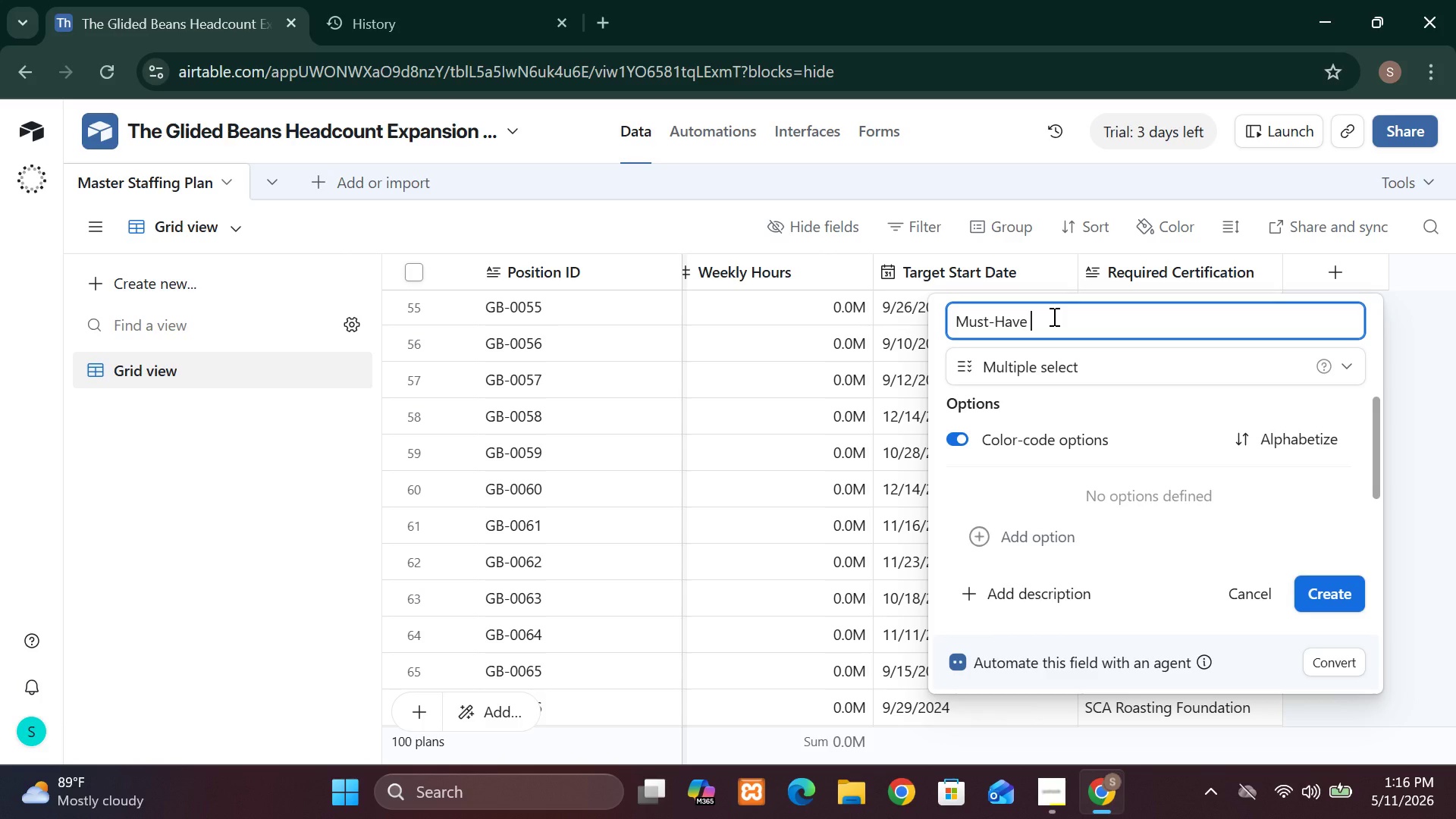 
type(Certification)
 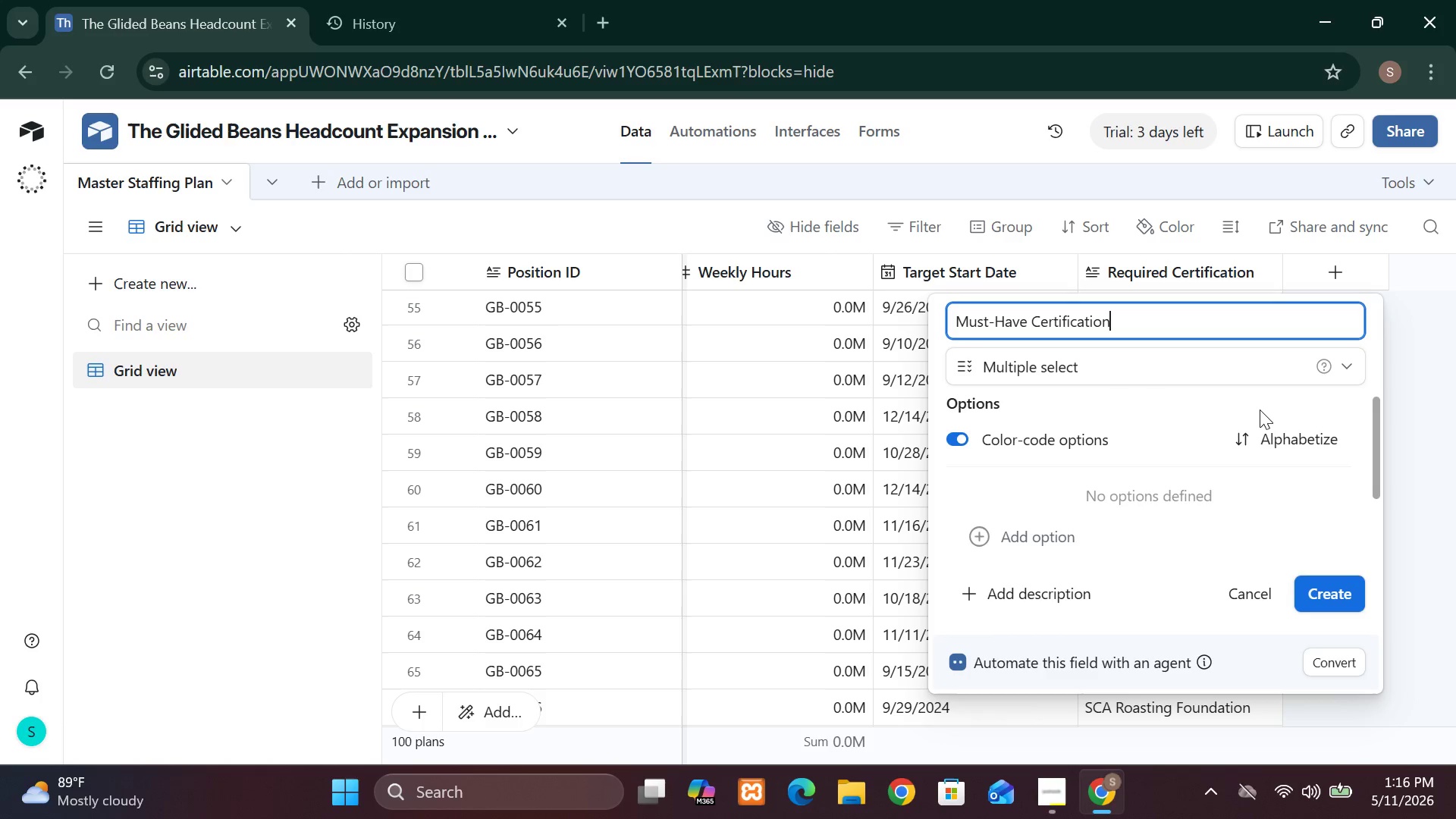 
wait(15.61)
 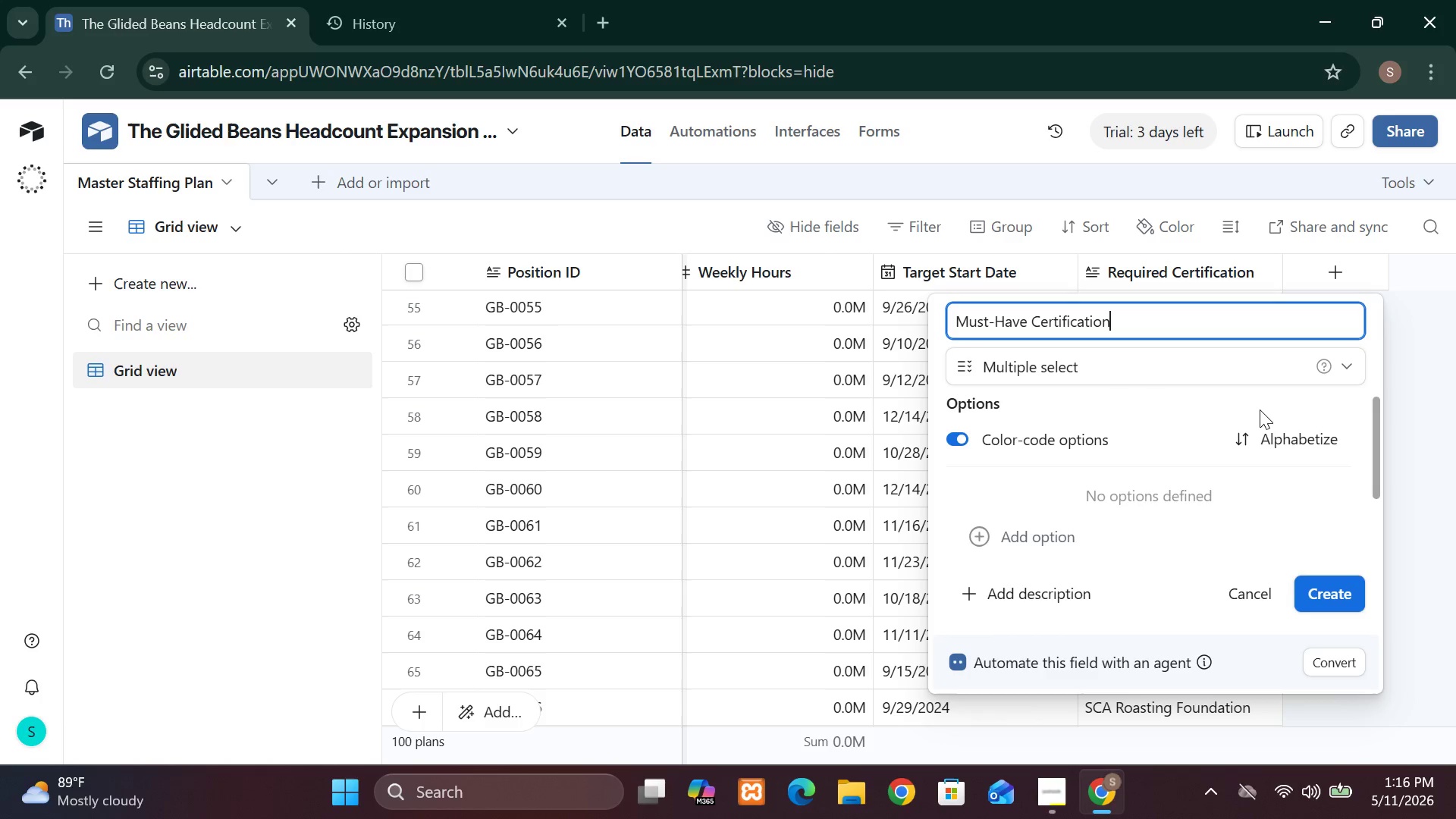 
left_click([1079, 533])
 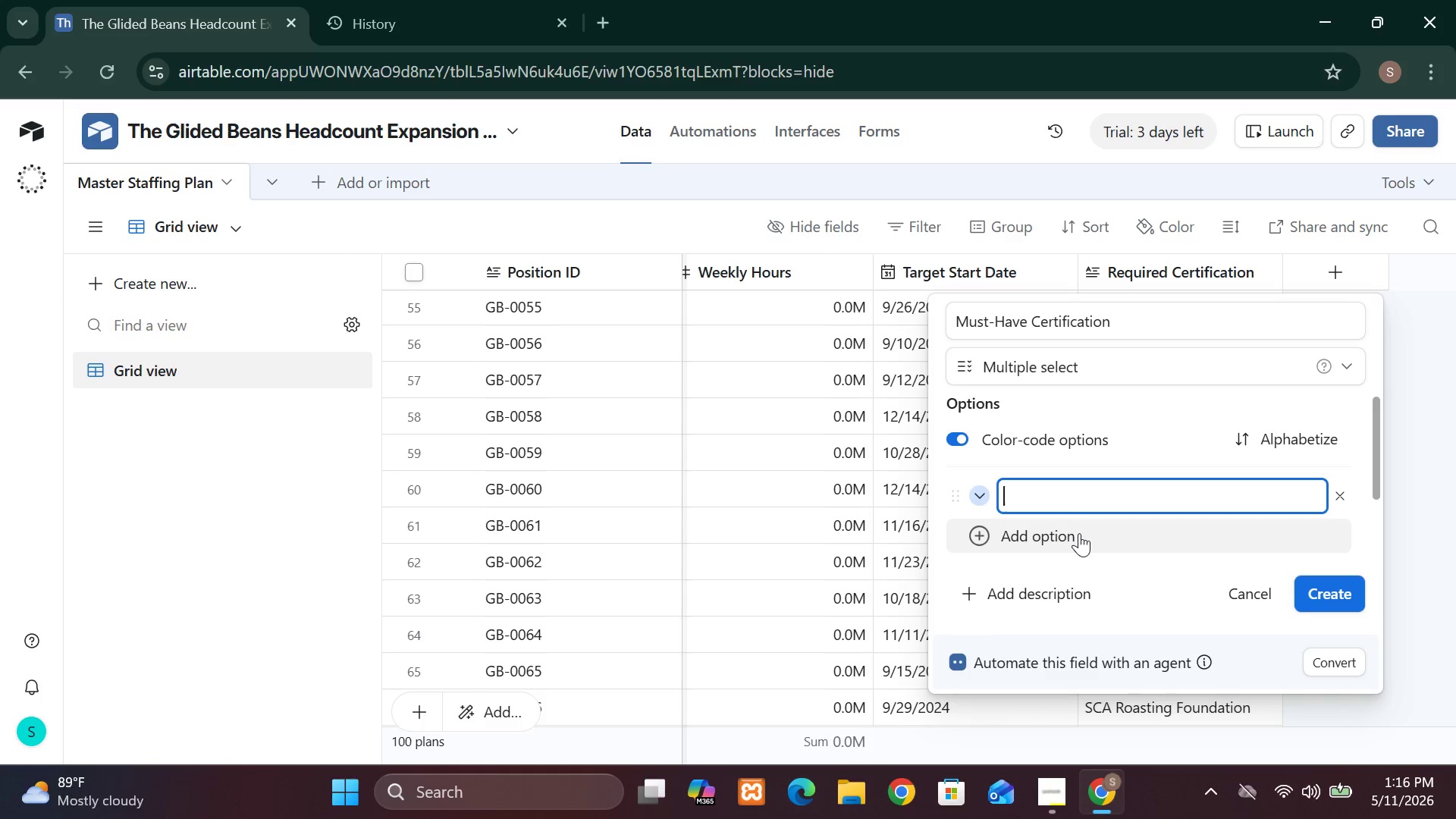 
wait(7.25)
 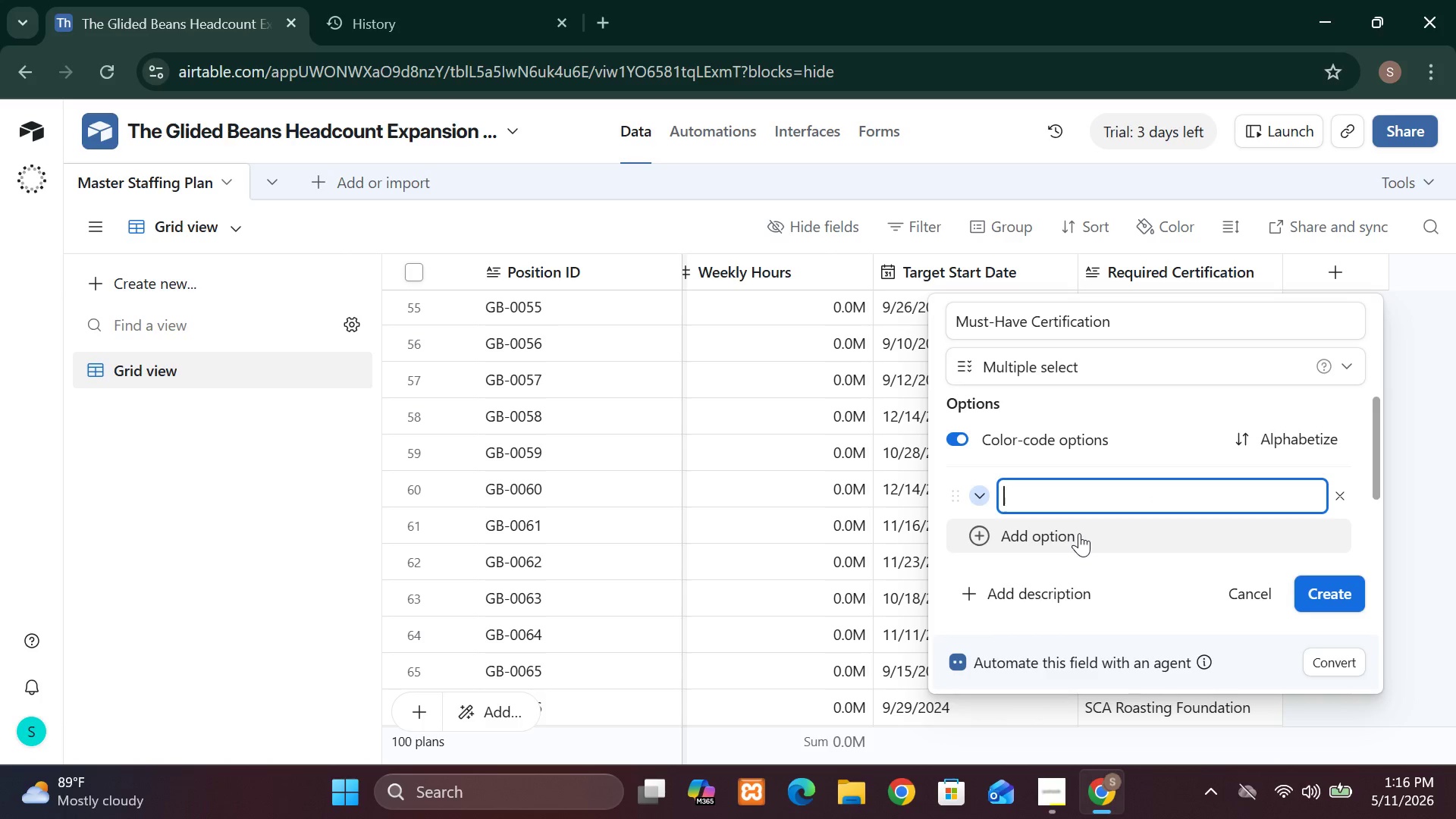 
type(FOO)
key(Backspace)
key(Backspace)
type(ood Handel)
 